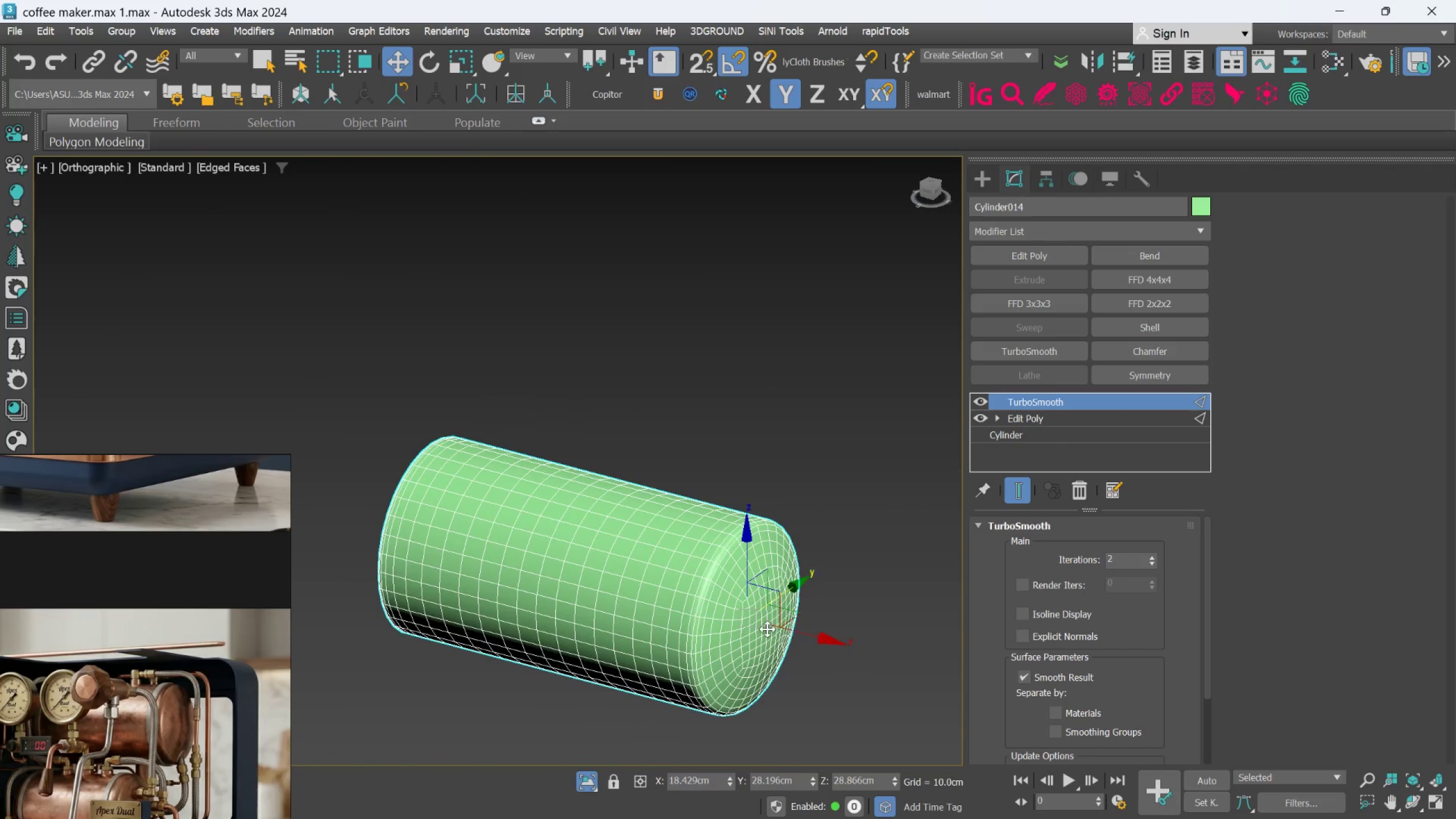 
scroll: coordinate [776, 628], scroll_direction: down, amount: 2.0
 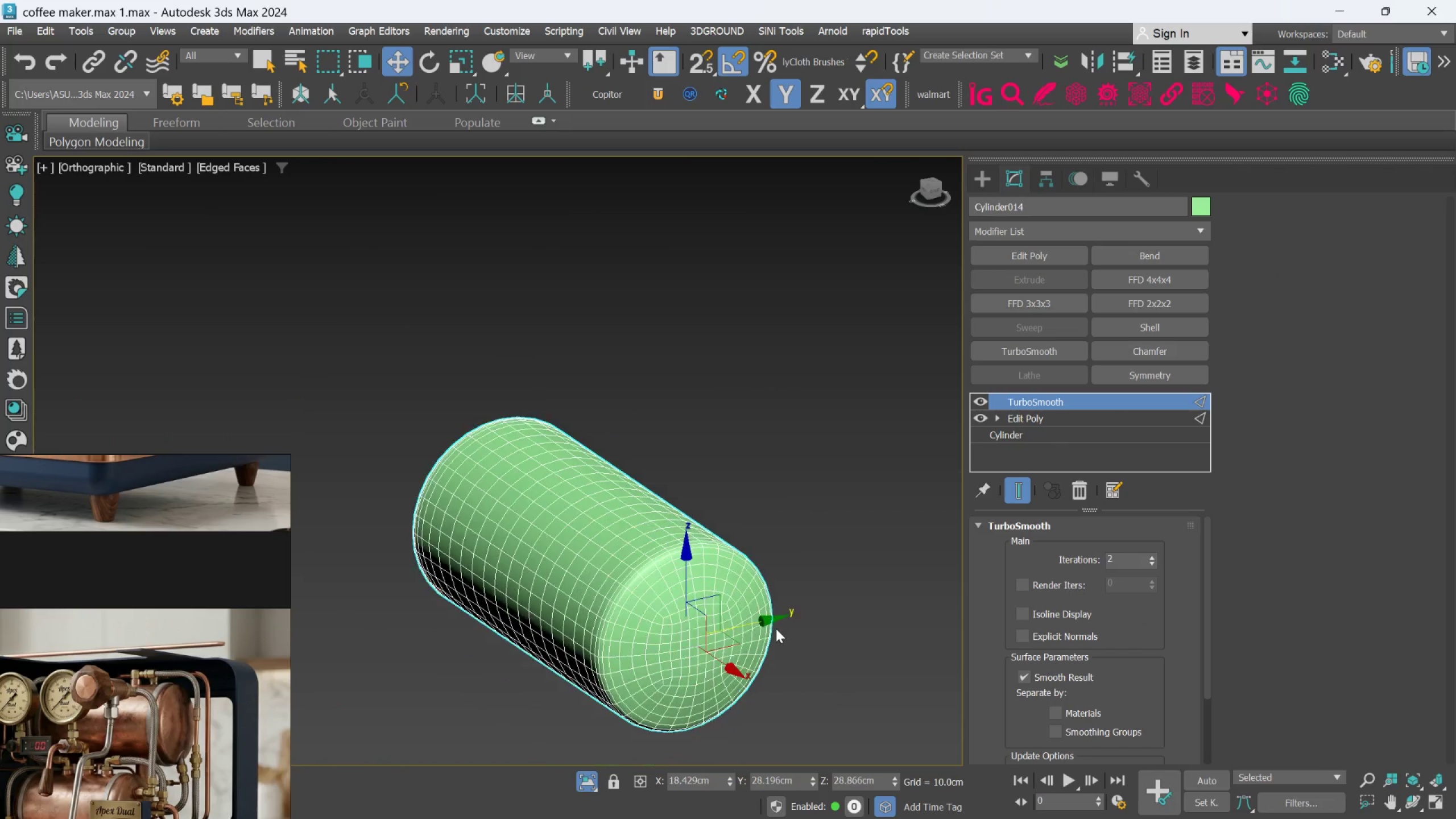 
hold_key(key=AltLeft, duration=0.86)
 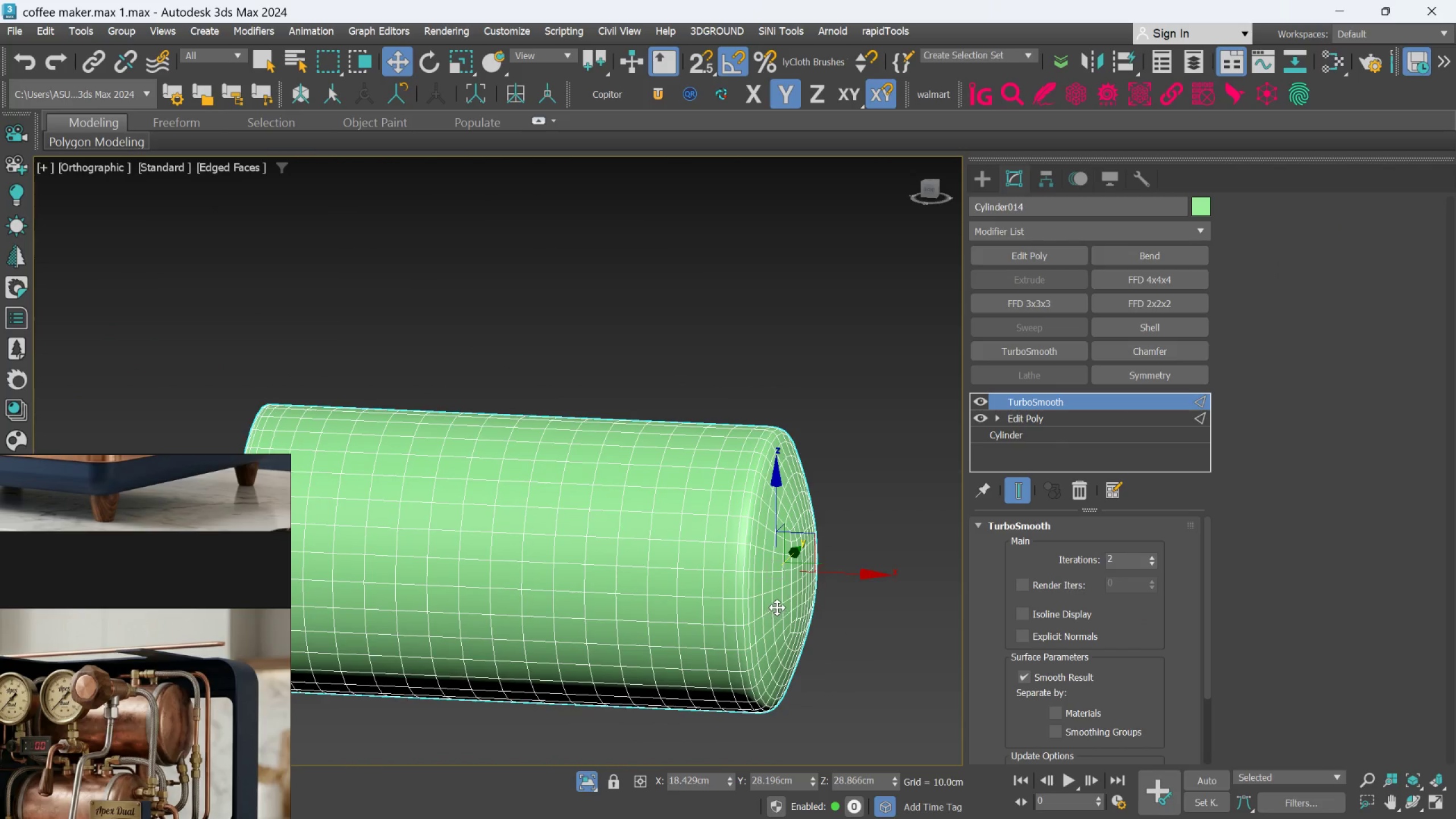 
scroll: coordinate [752, 627], scroll_direction: up, amount: 1.0
 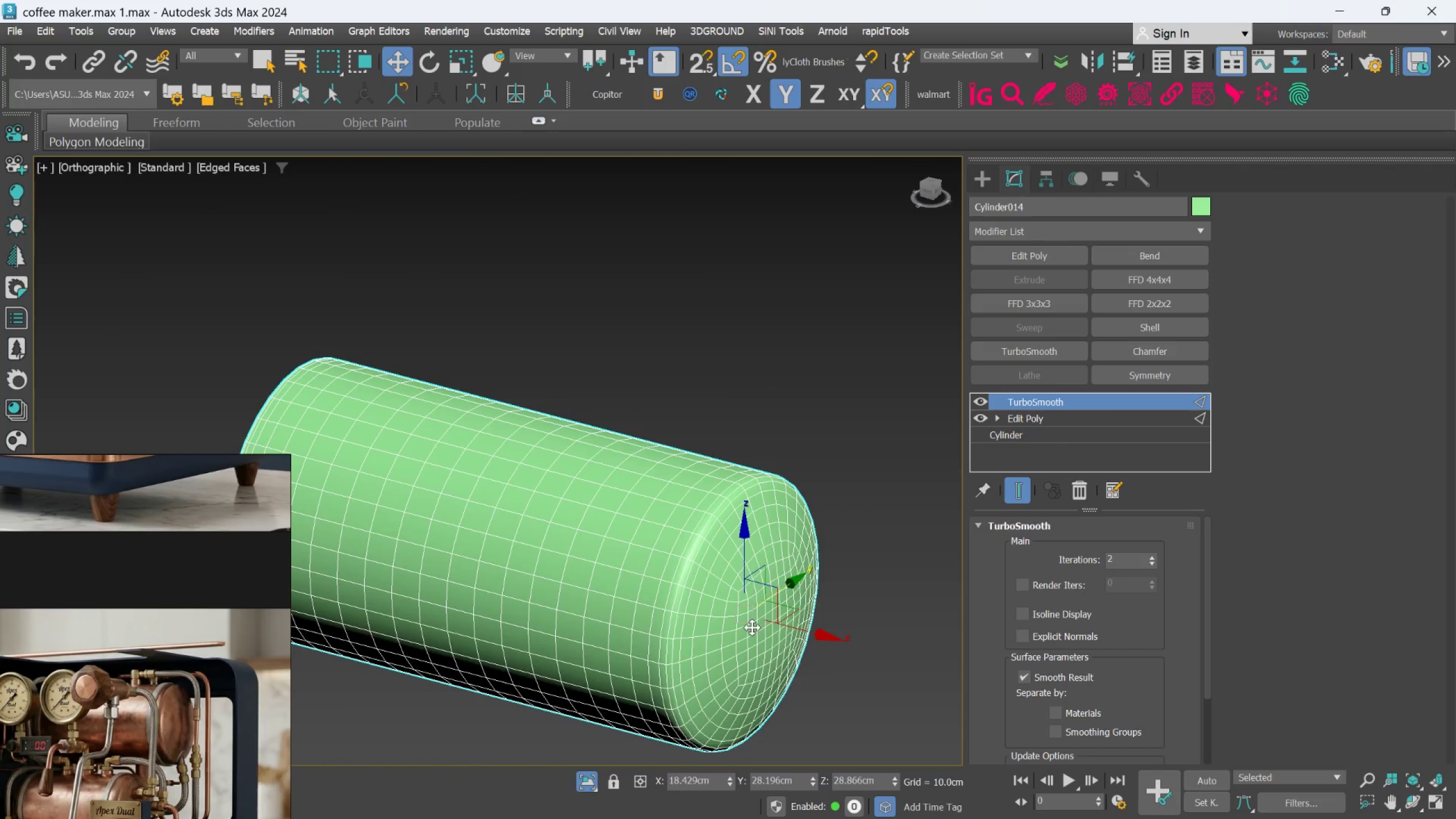 
key(F4)
 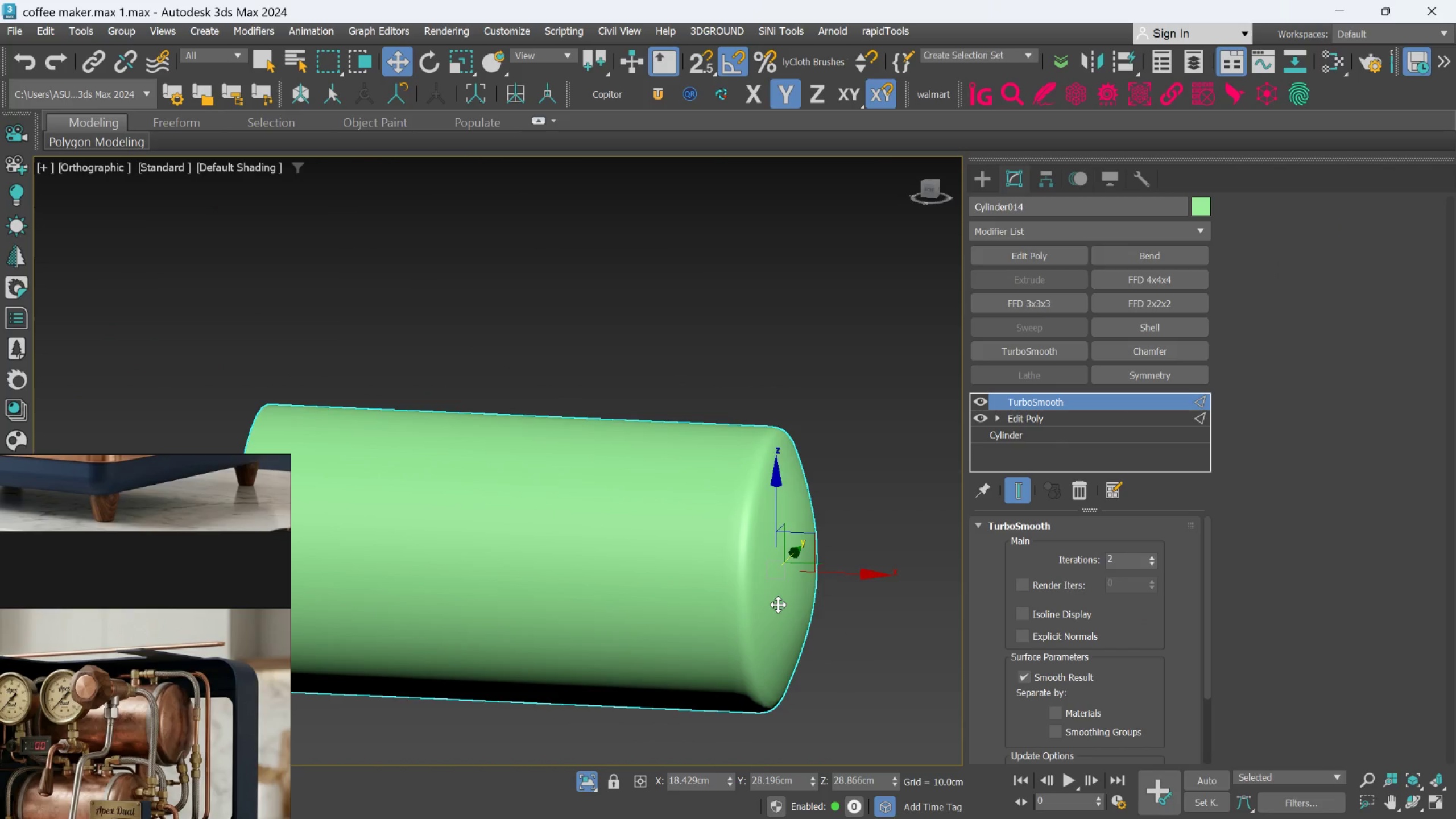 
scroll: coordinate [778, 605], scroll_direction: down, amount: 1.0
 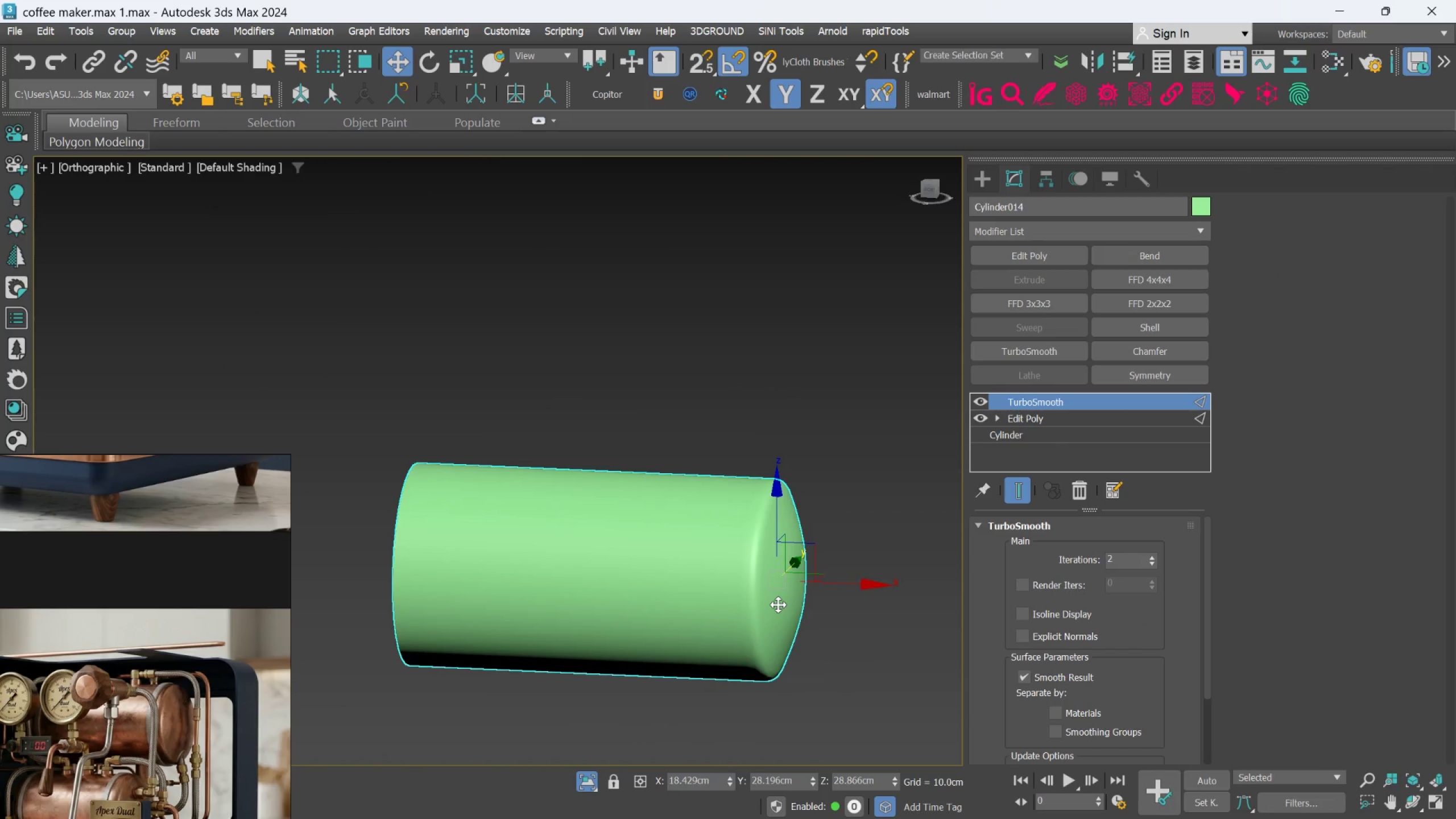 
hold_key(key=AltLeft, duration=1.35)
 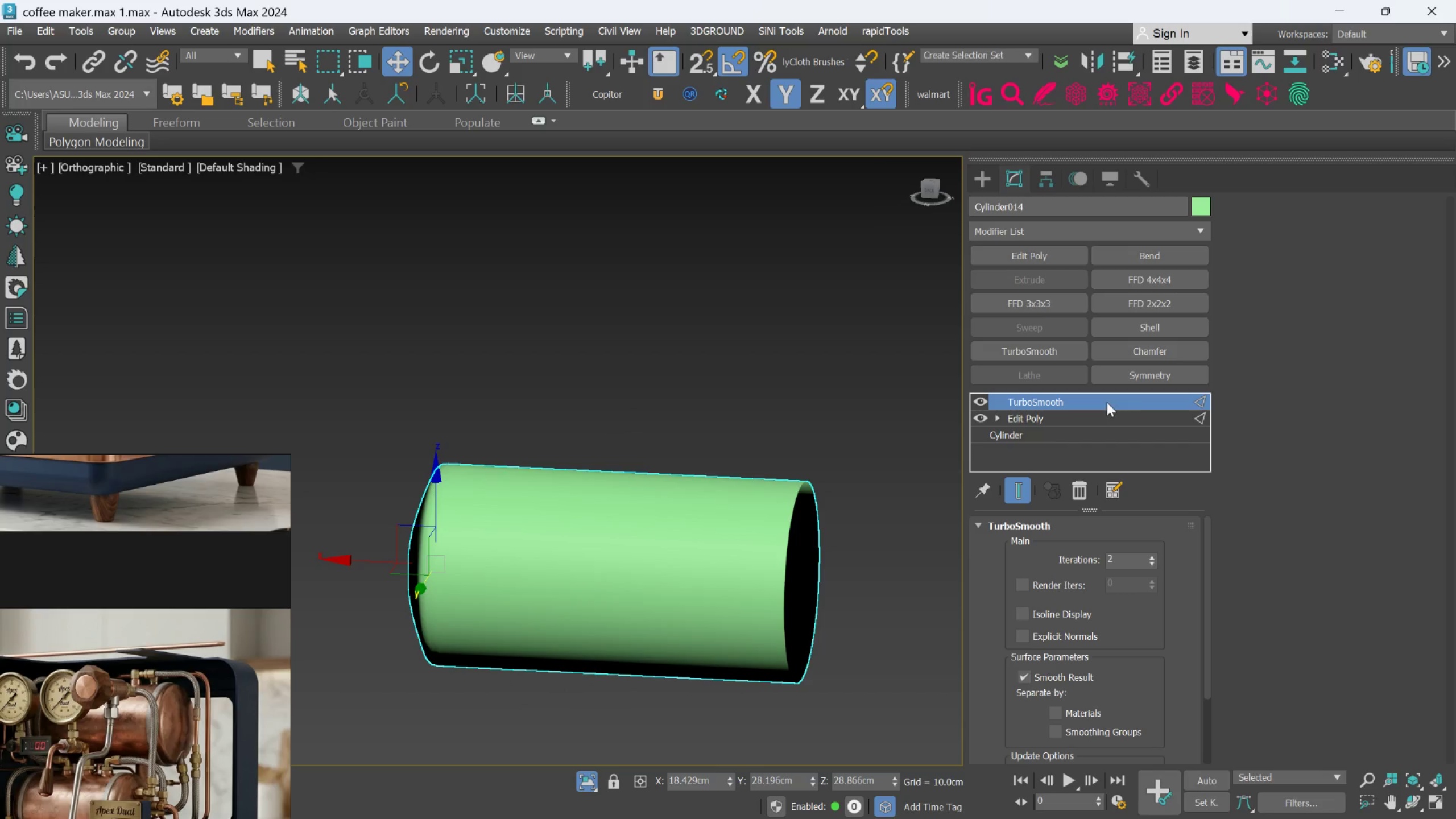 
left_click([1122, 421])
 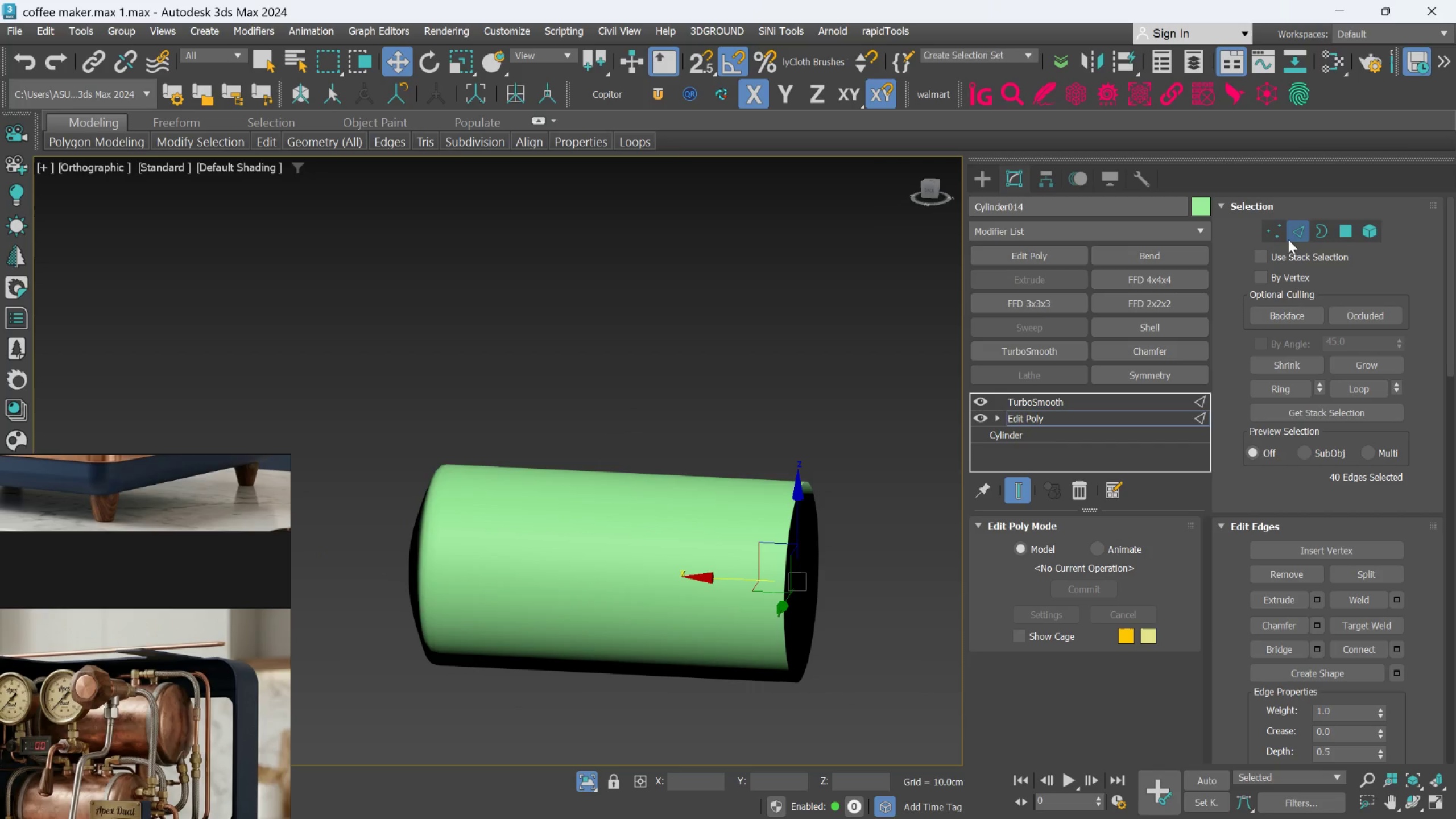 
left_click([1297, 235])
 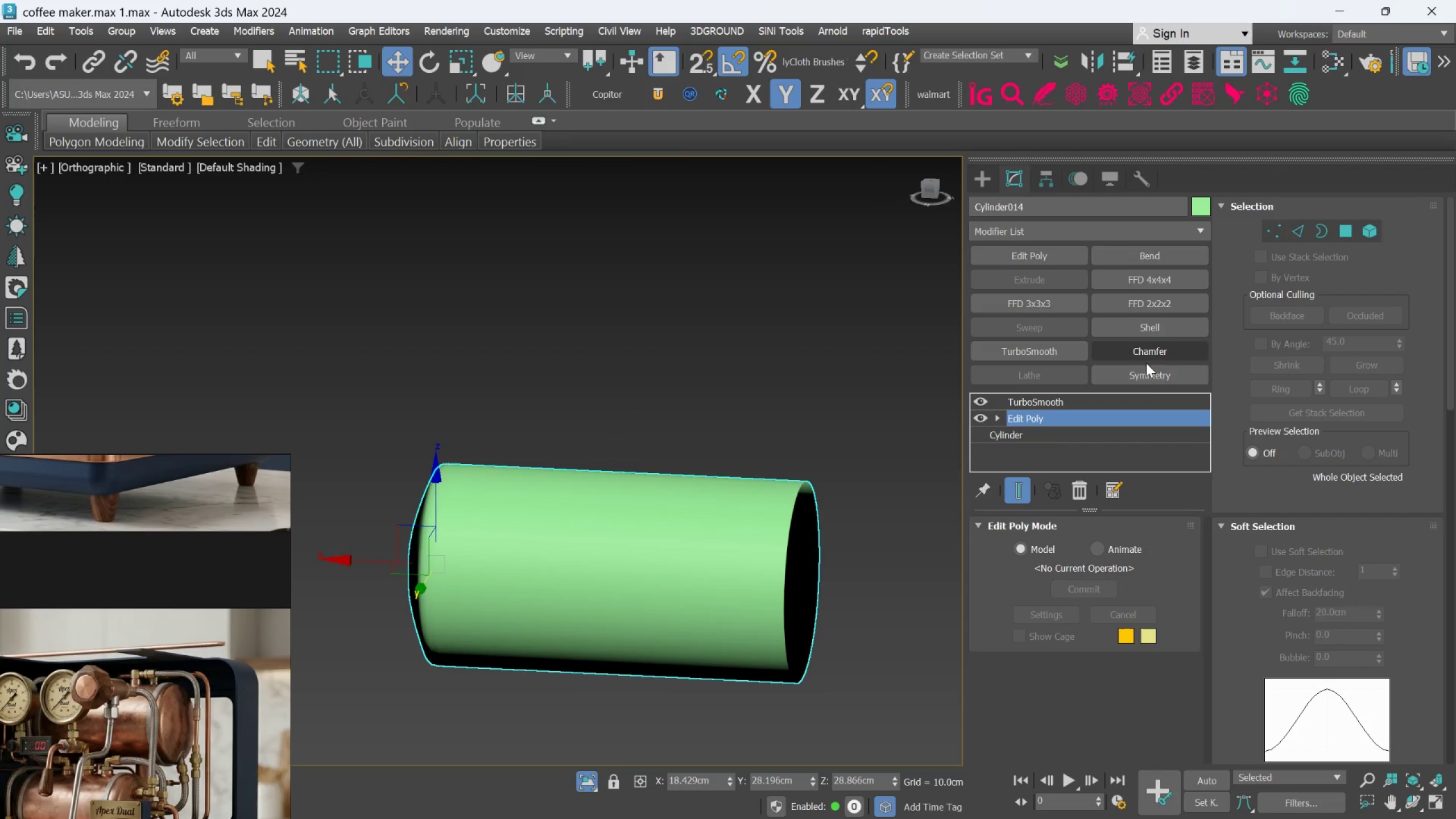 
left_click([1144, 372])
 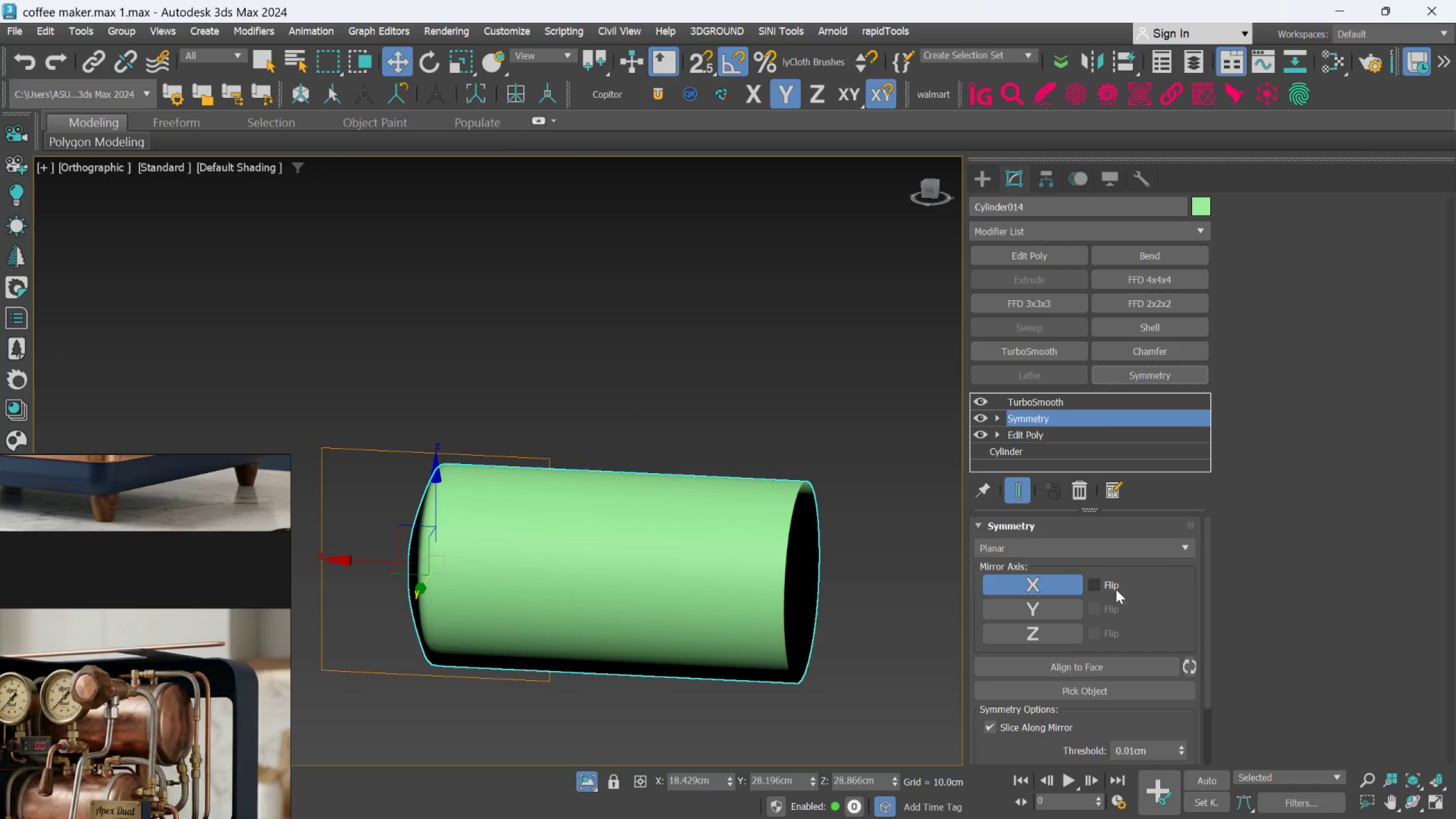 
left_click([1098, 589])
 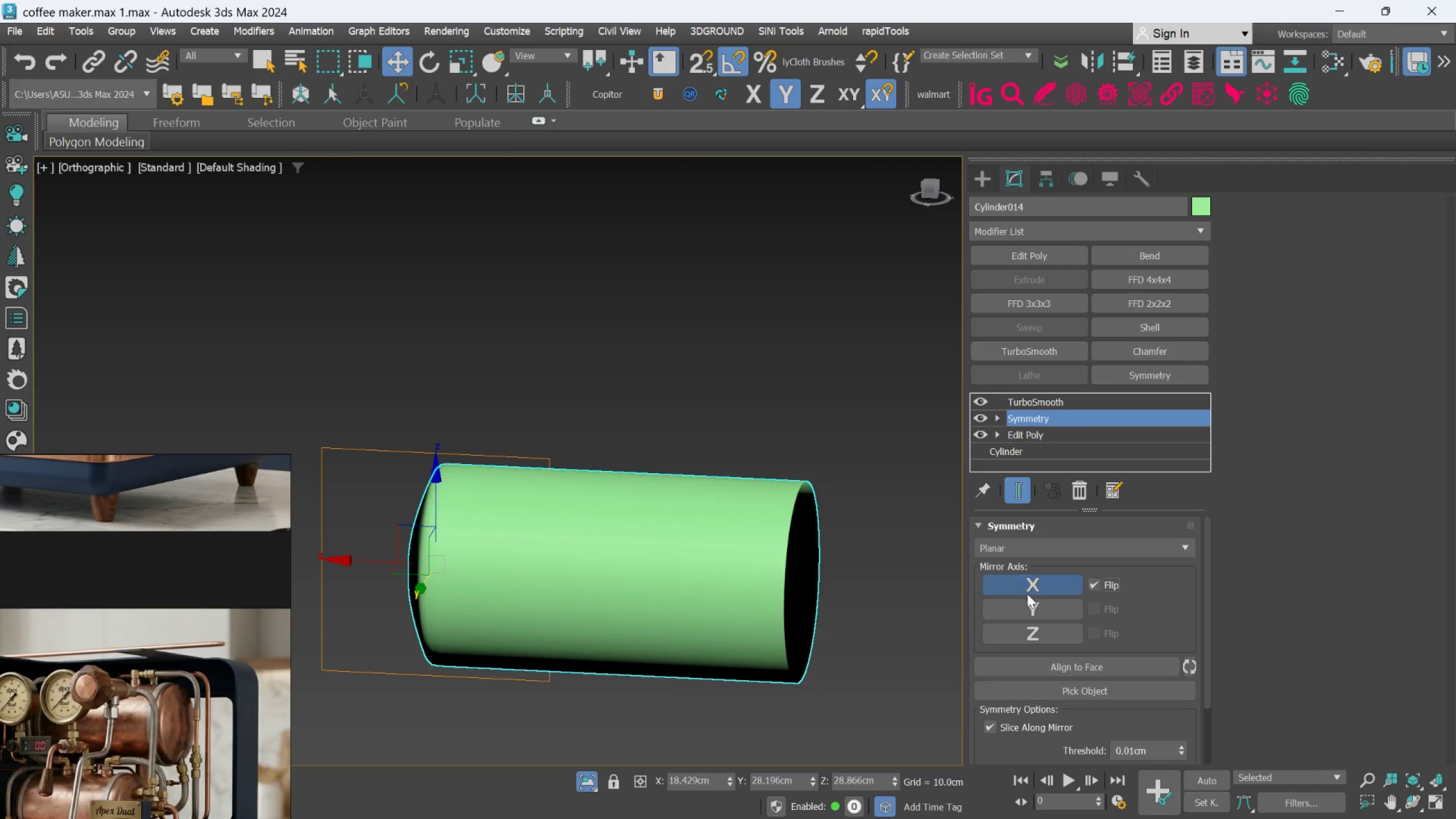 
hold_key(key=AltLeft, duration=1.08)
 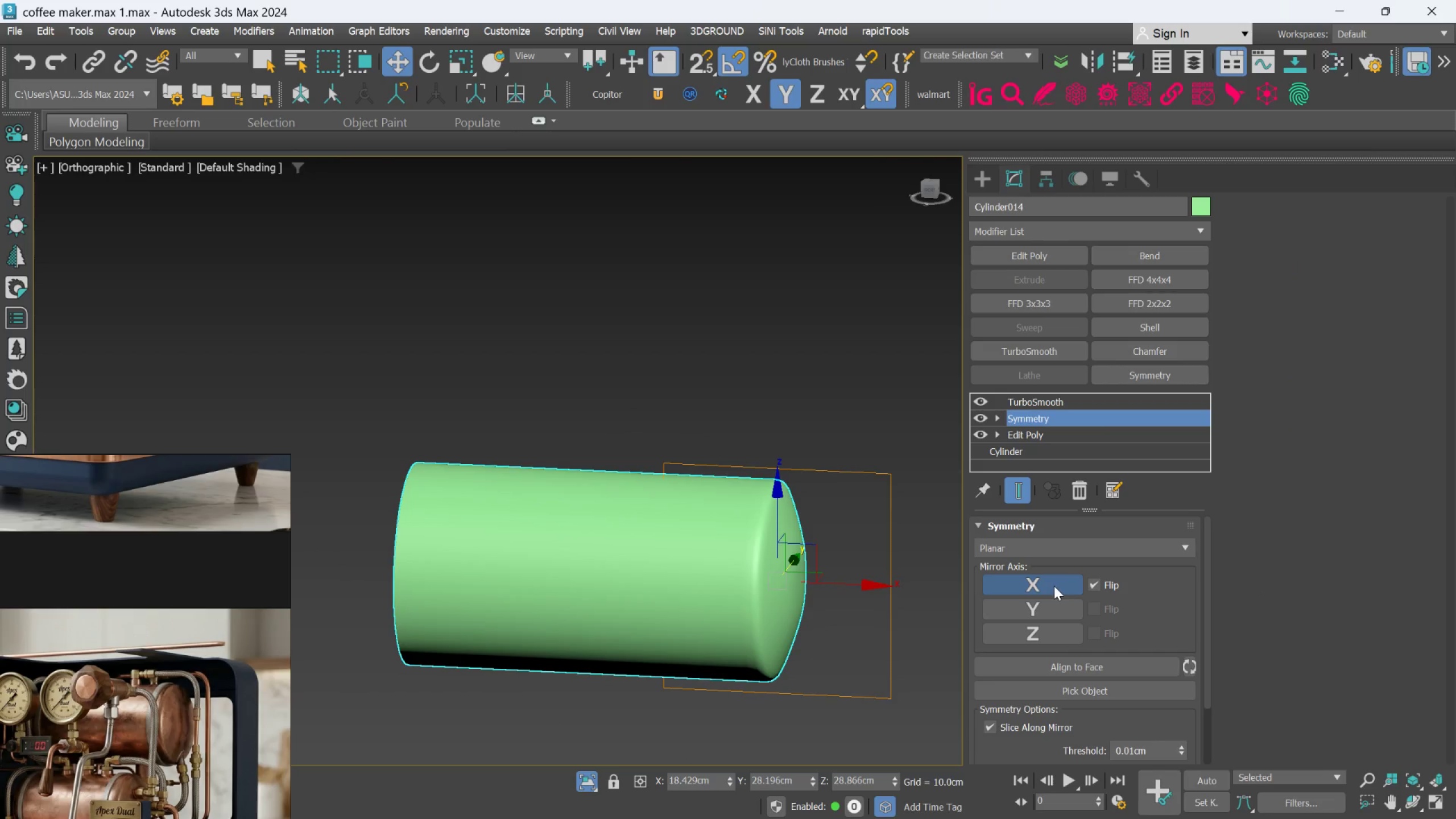 
left_click([1054, 586])
 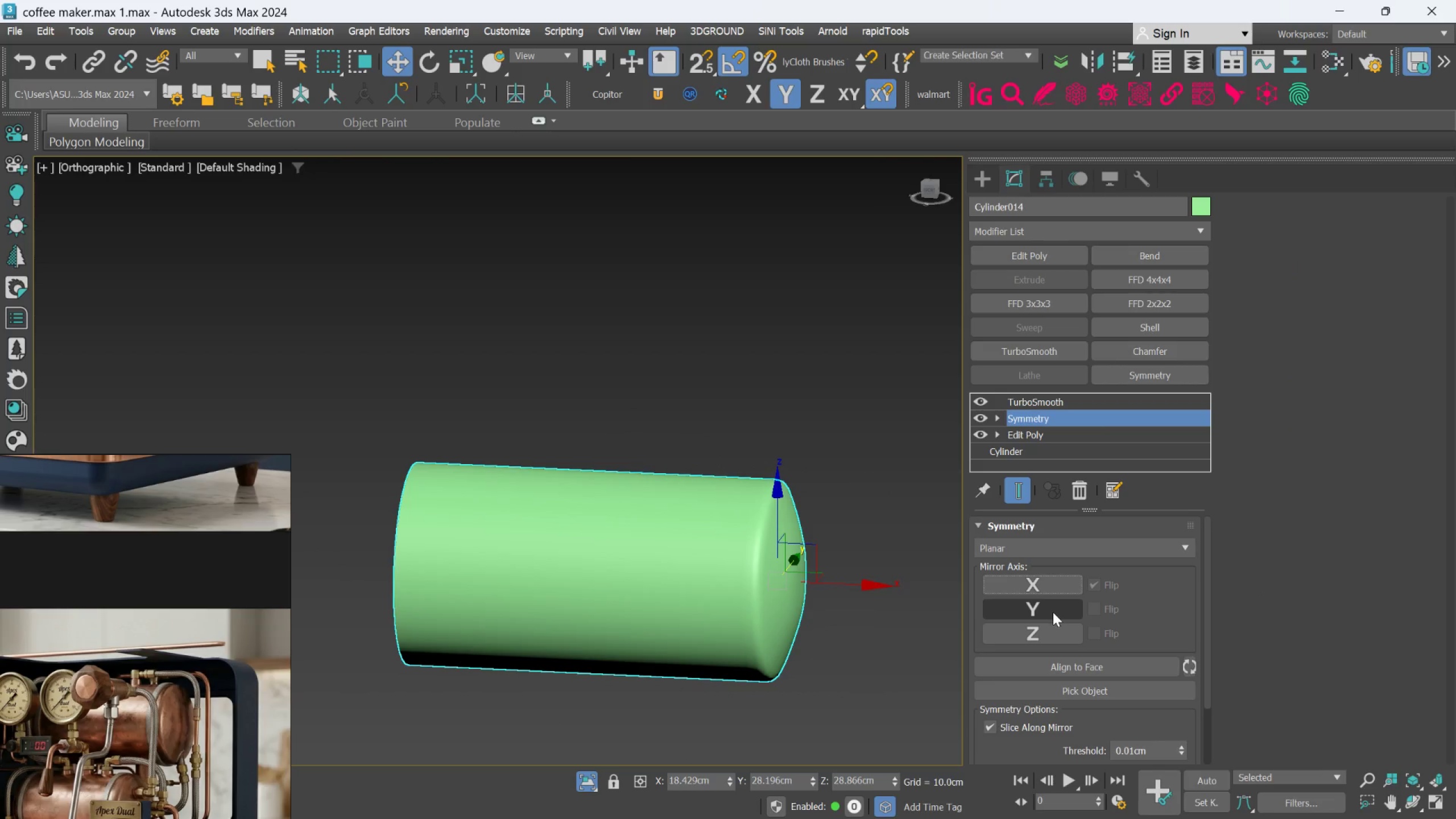 
left_click([1053, 612])
 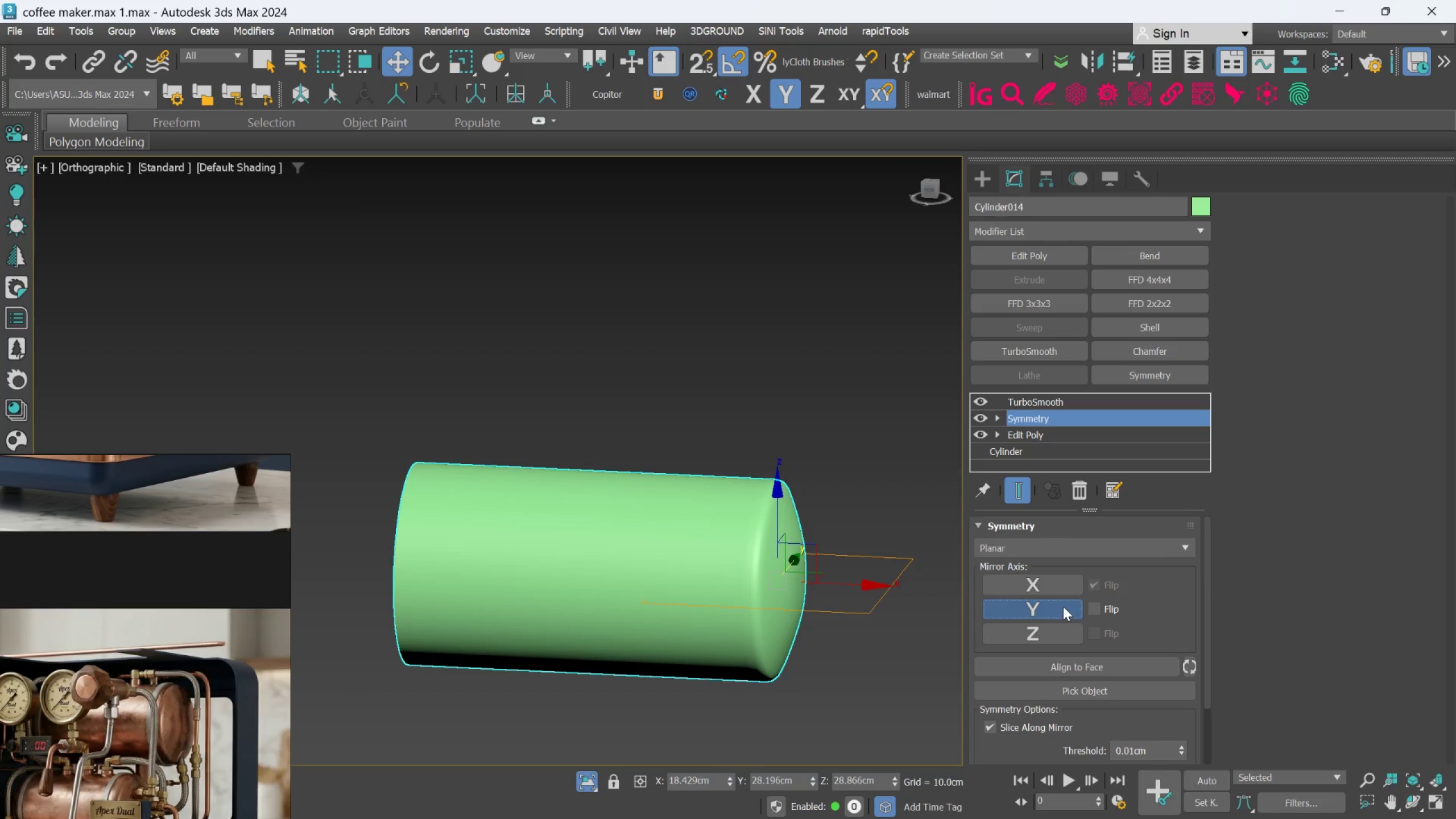 
left_click([1058, 603])
 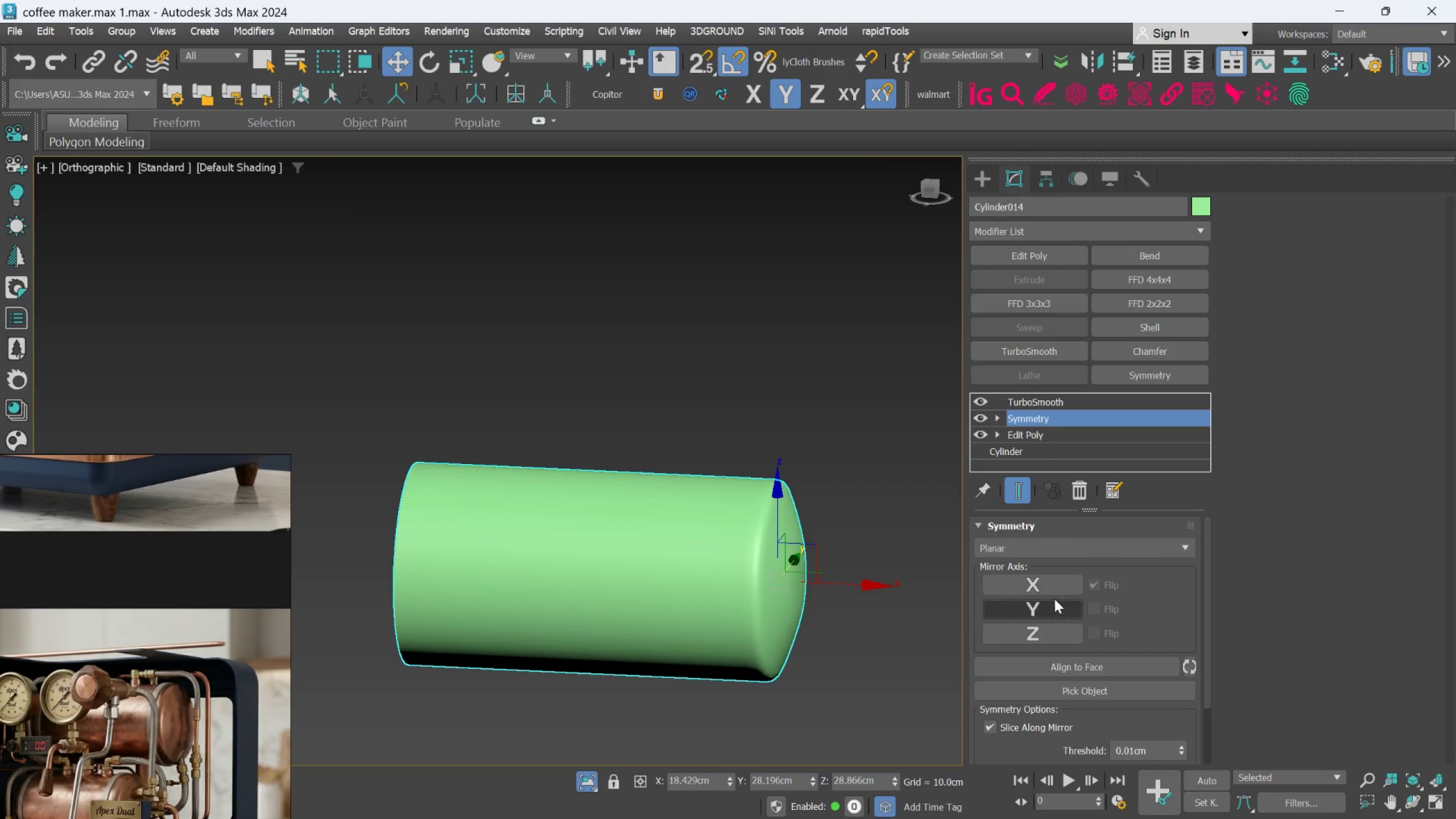 
left_click([1051, 589])
 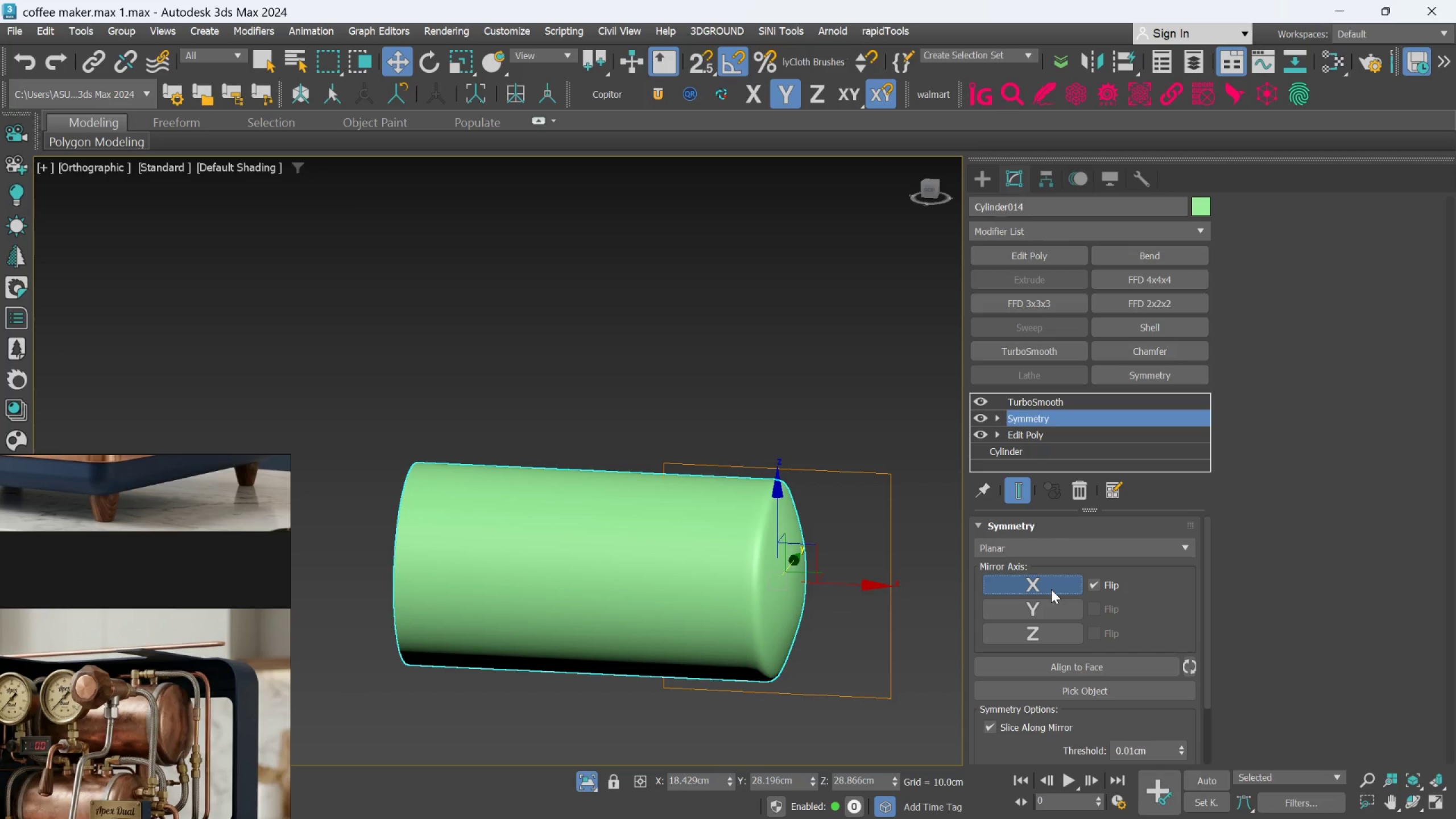 
left_click([1051, 589])
 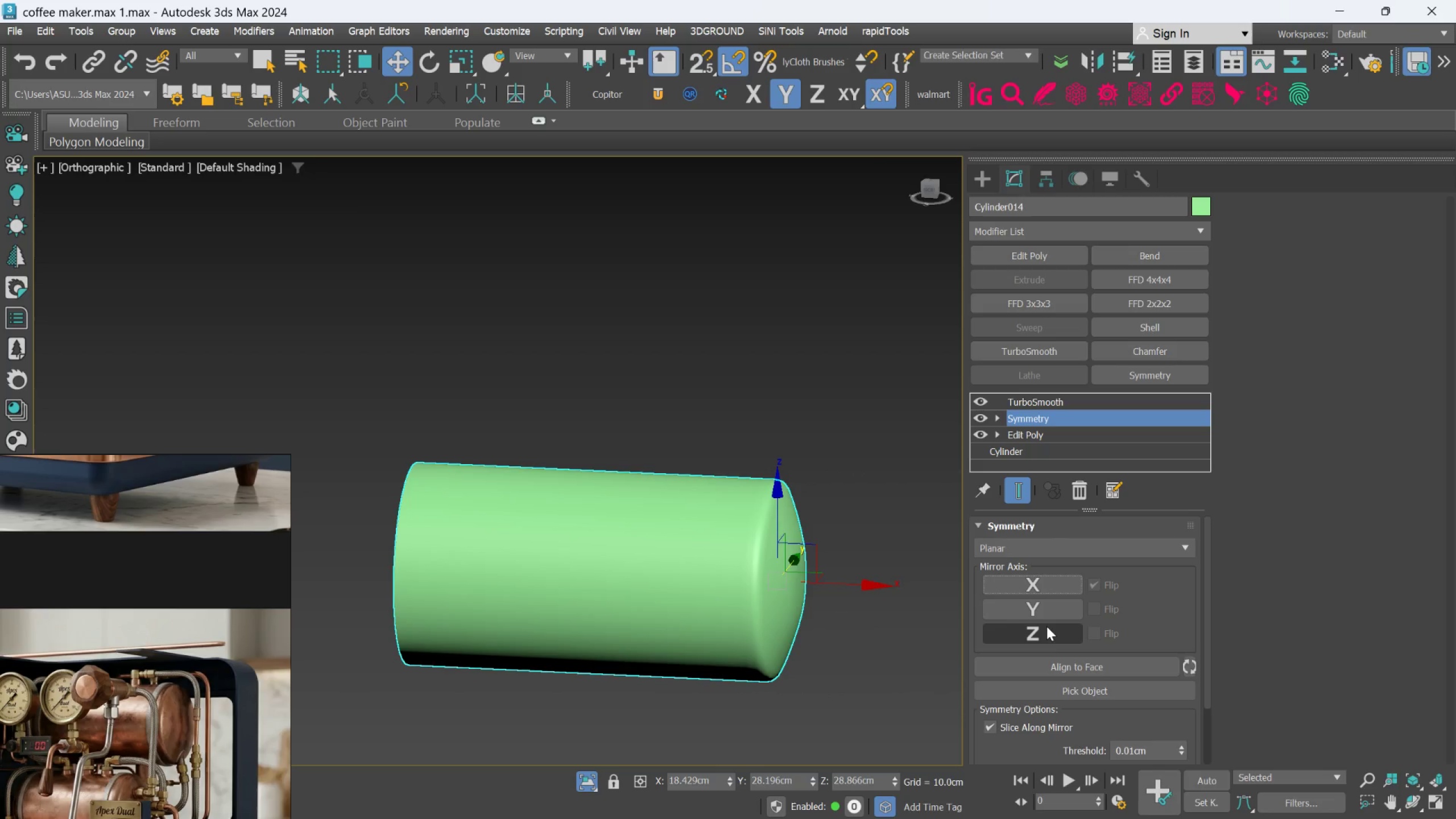 
left_click([1046, 631])
 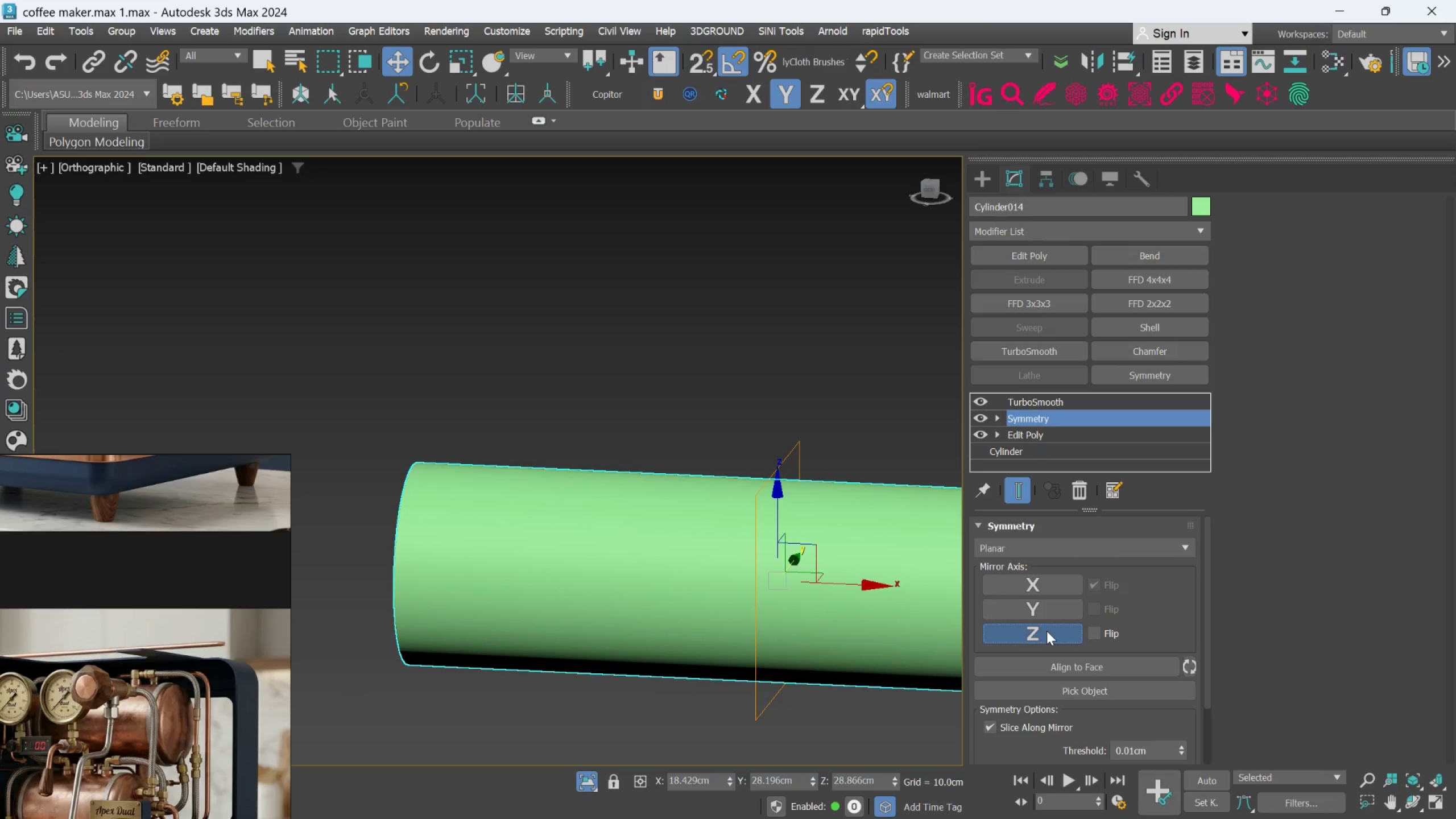 
scroll: coordinate [587, 568], scroll_direction: down, amount: 3.0
 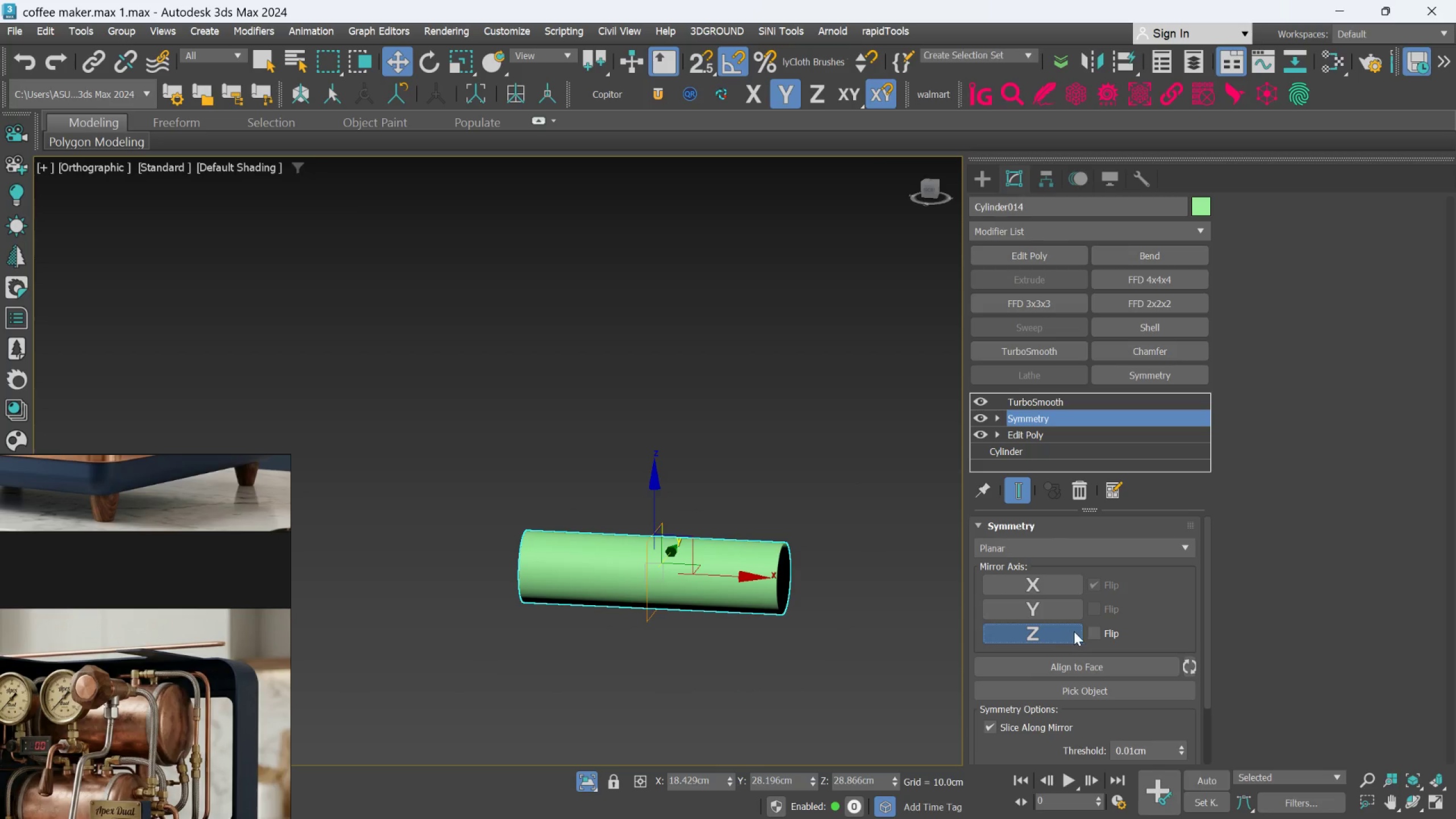 
left_click([1088, 632])
 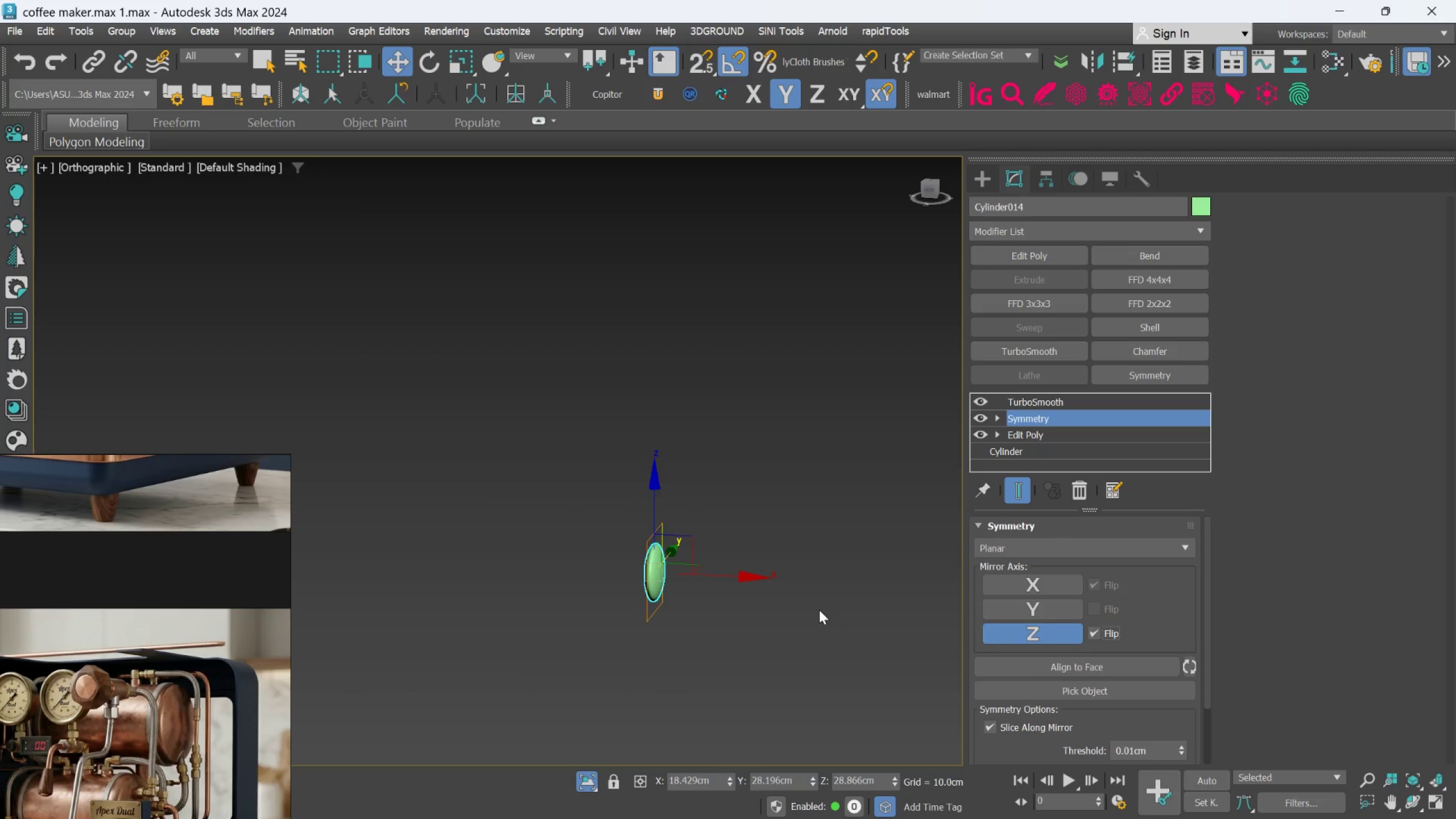 
scroll: coordinate [713, 571], scroll_direction: up, amount: 1.0
 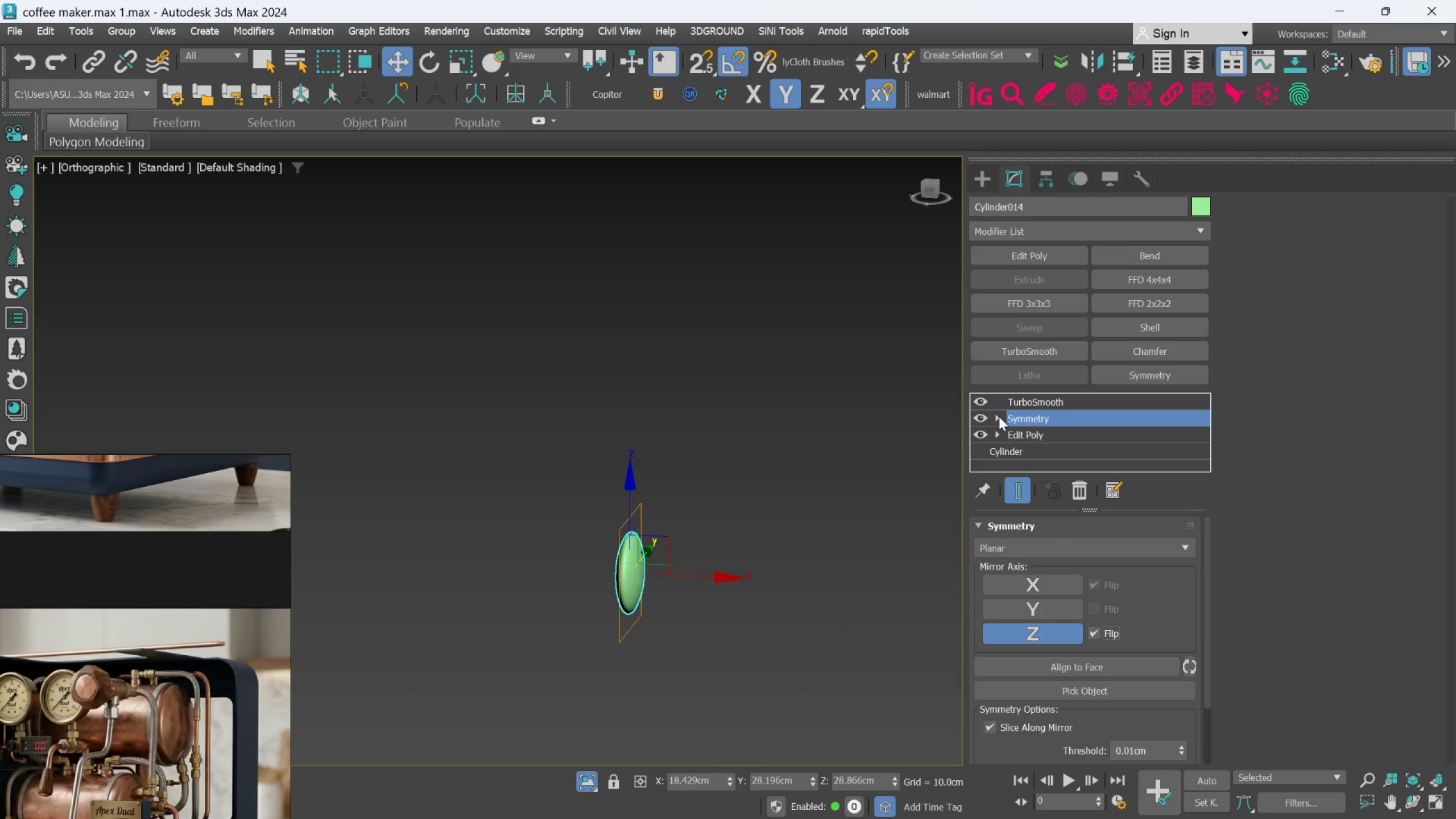 
left_click([999, 416])
 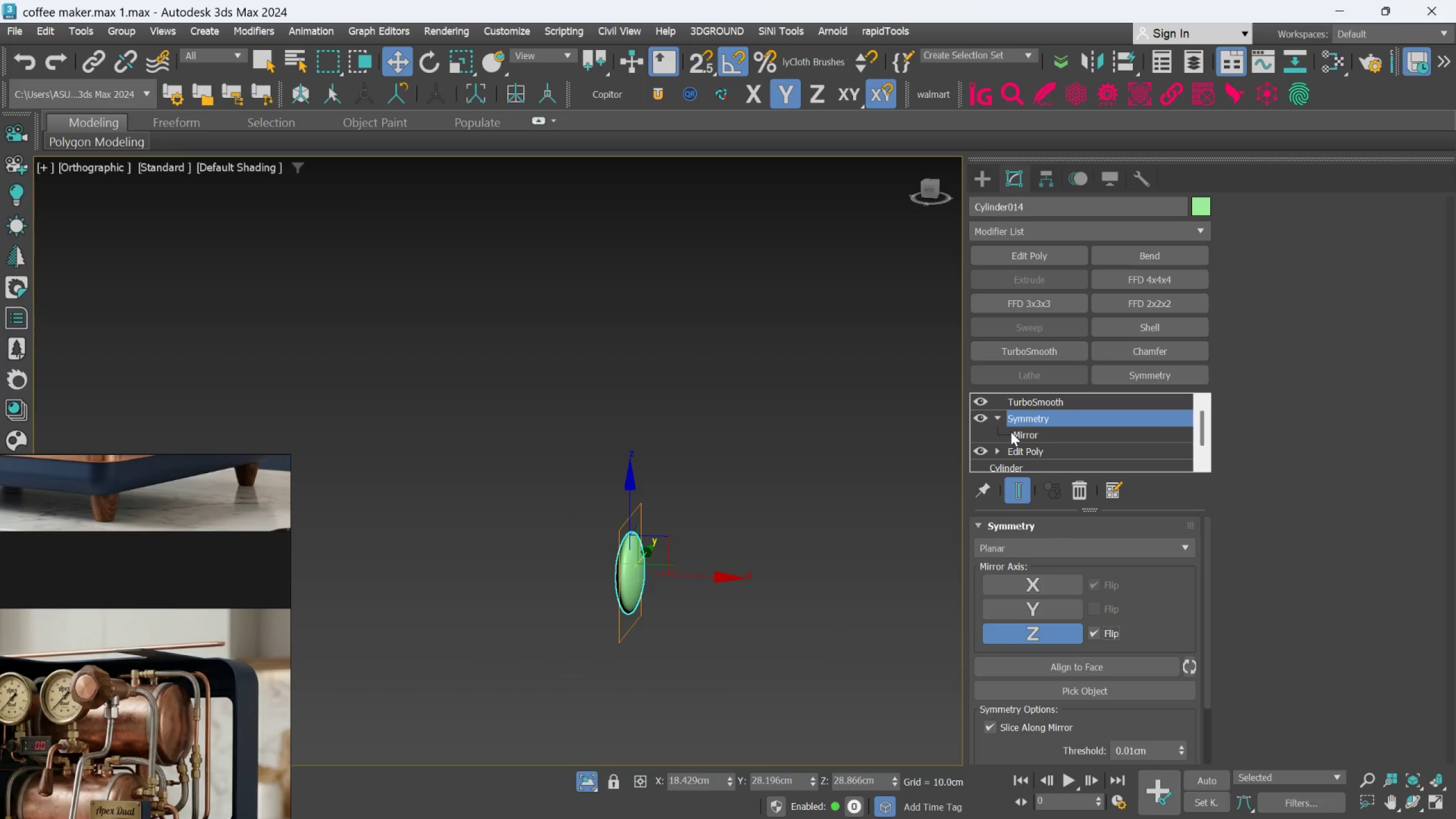 
left_click([1011, 432])
 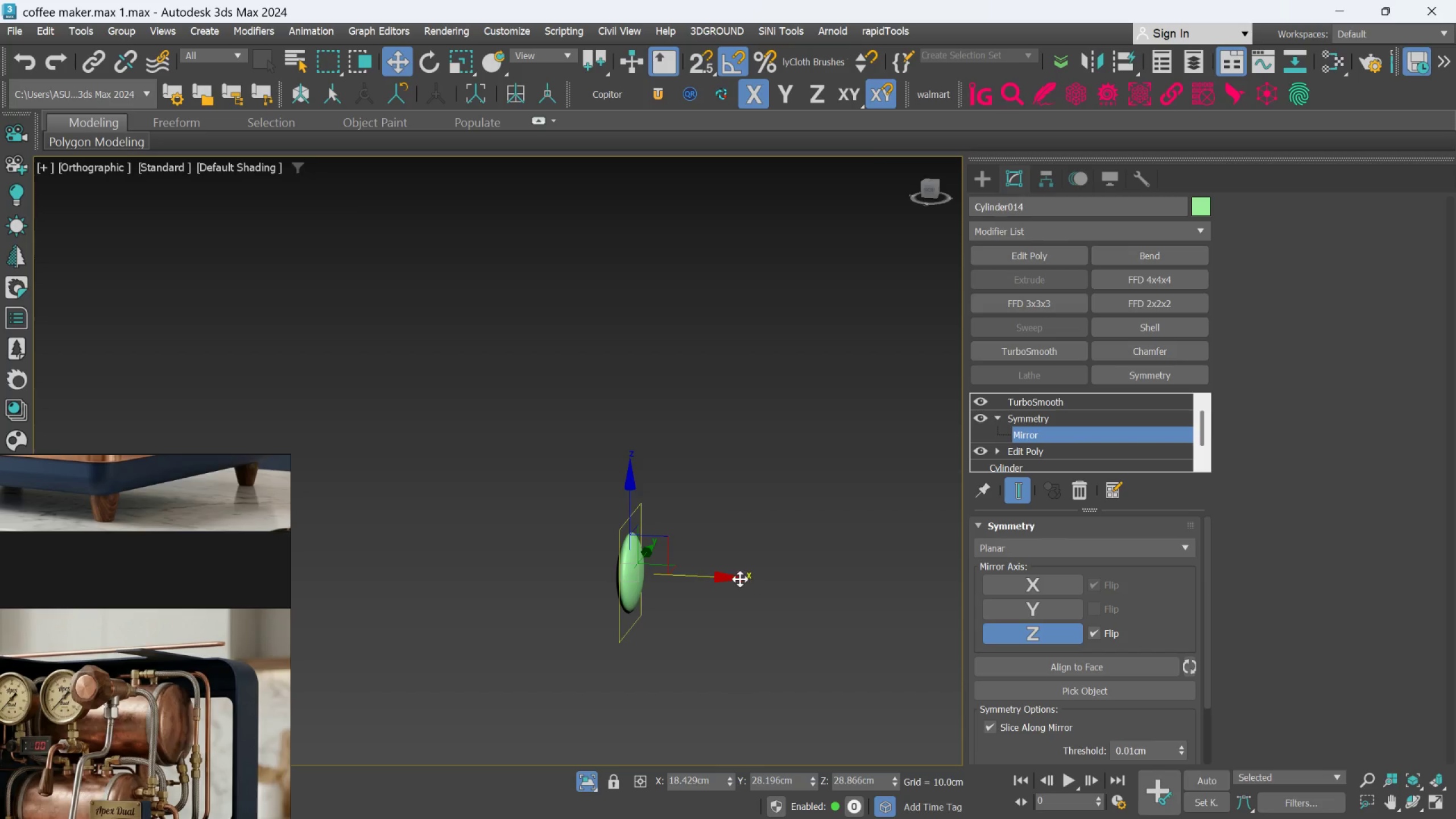 
left_click_drag(start_coordinate=[736, 579], to_coordinate=[650, 574])
 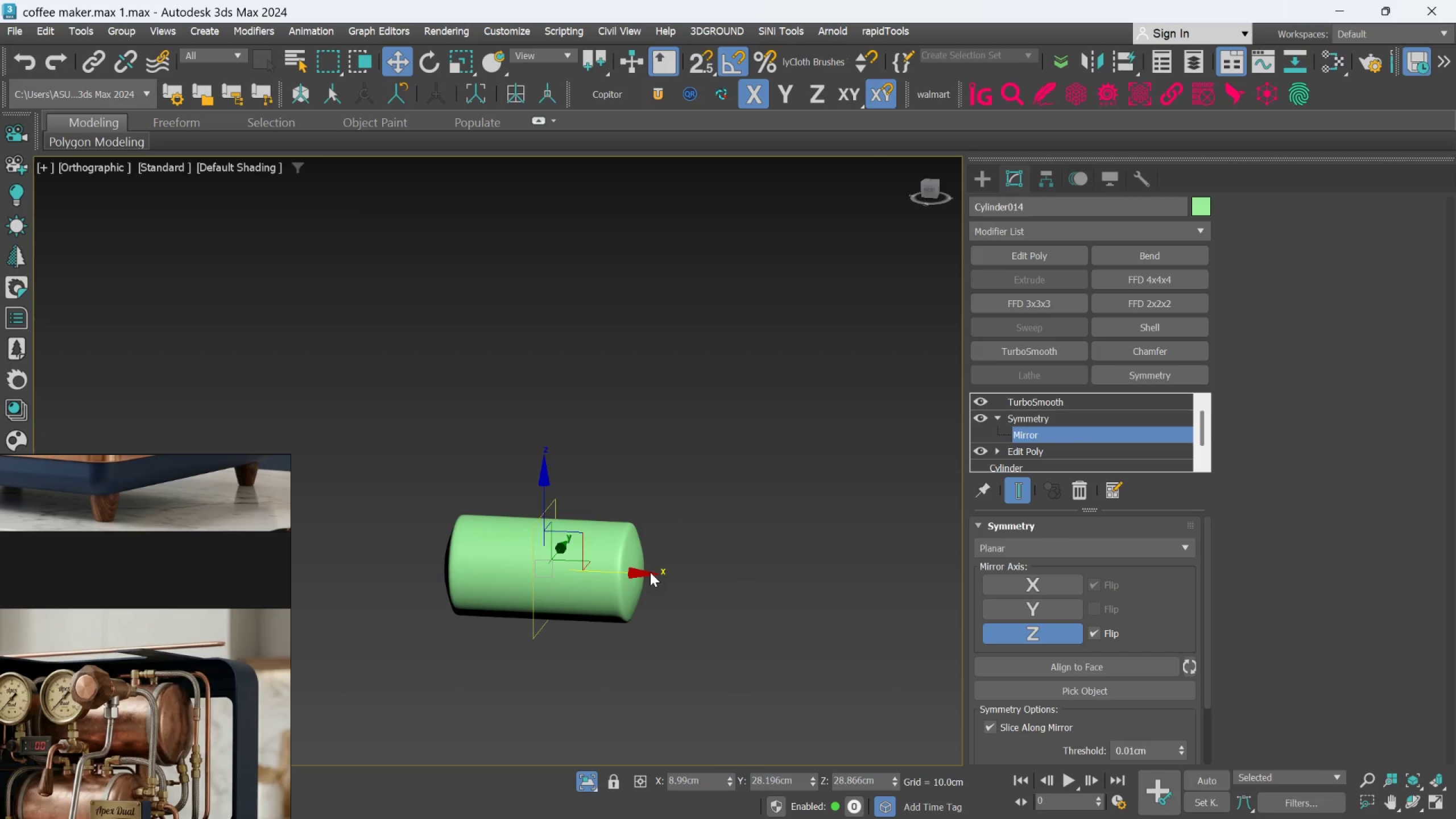 
scroll: coordinate [650, 570], scroll_direction: up, amount: 4.0
 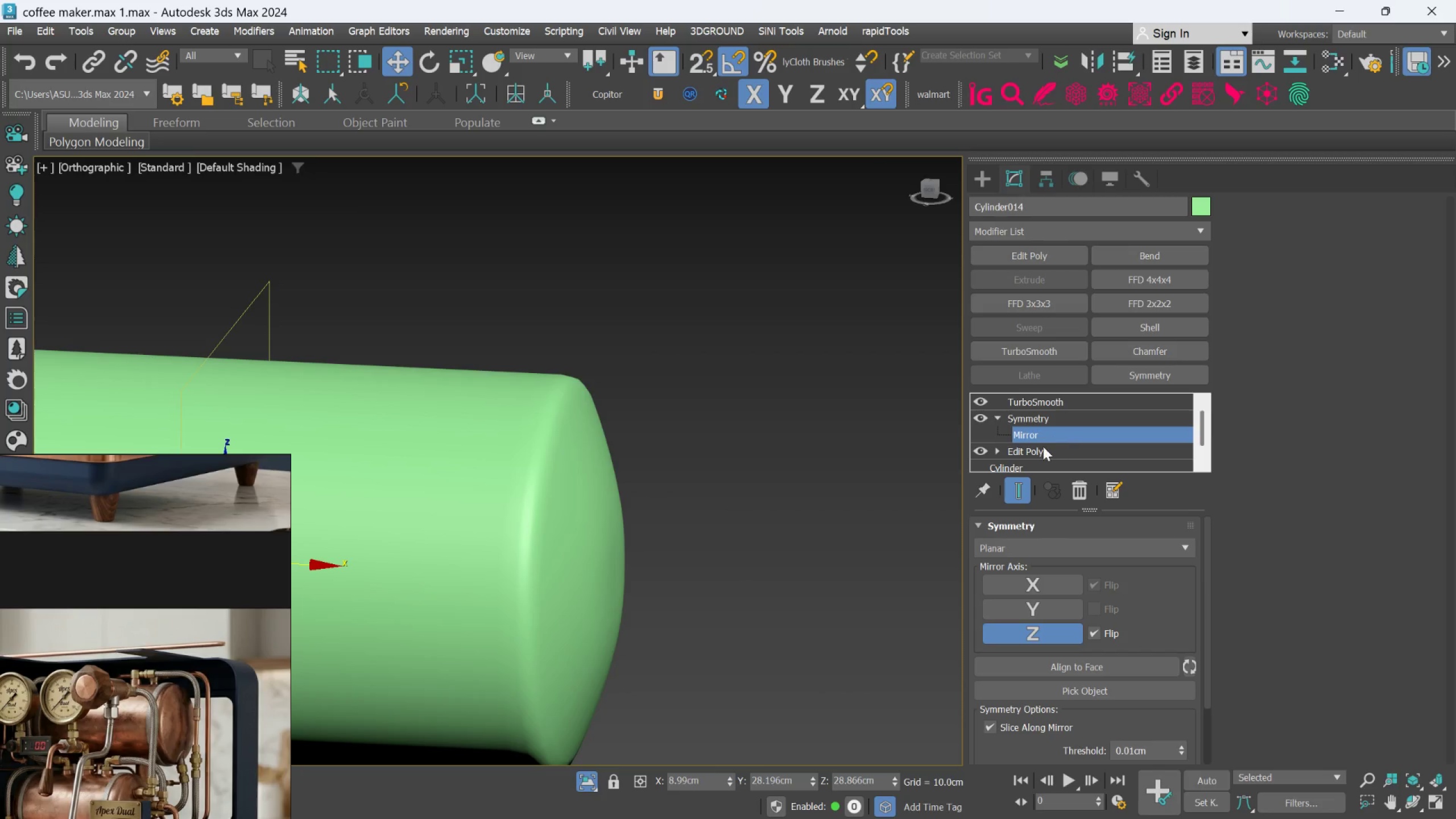 
left_click([1042, 448])
 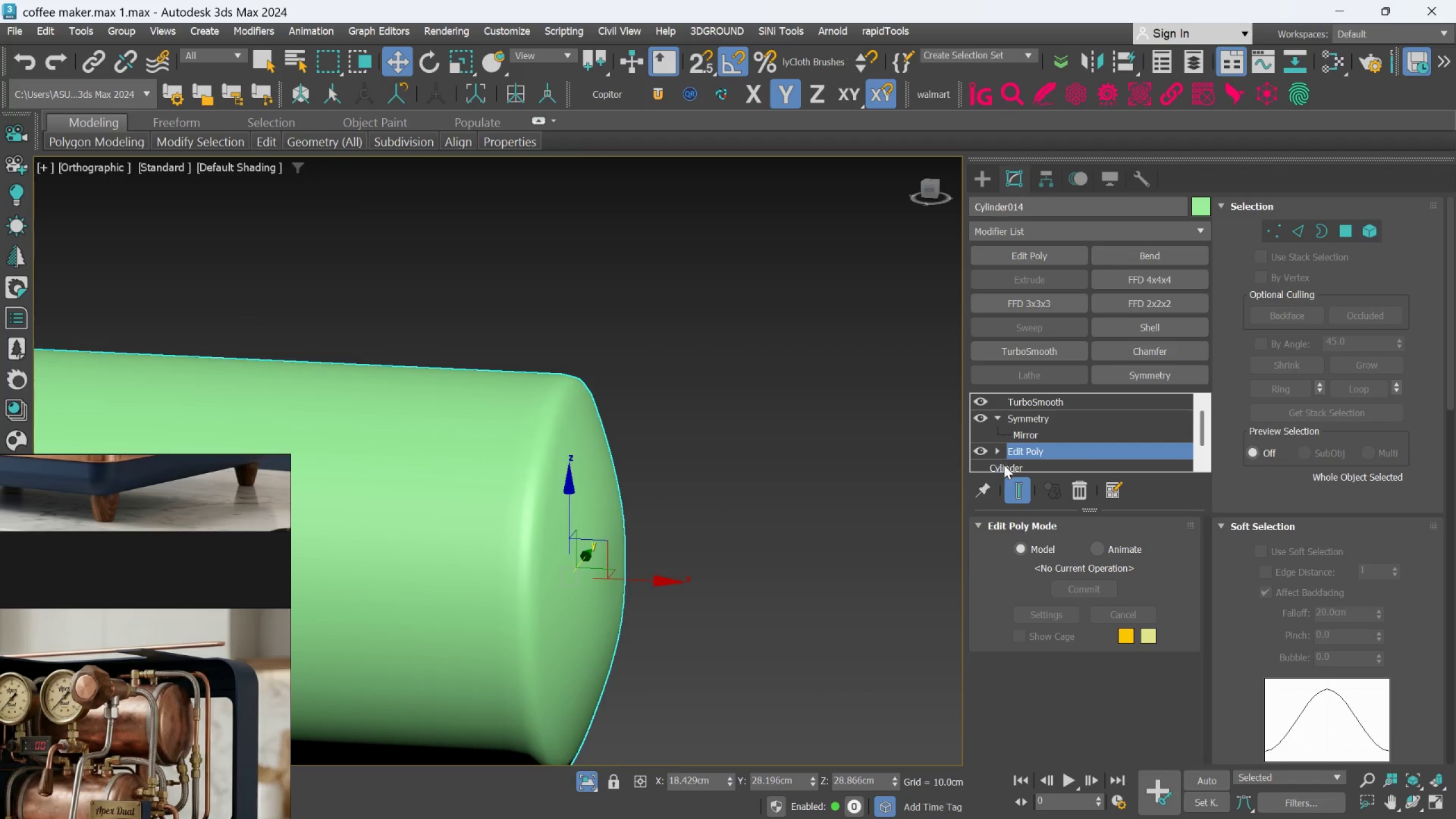 
key(F4)
 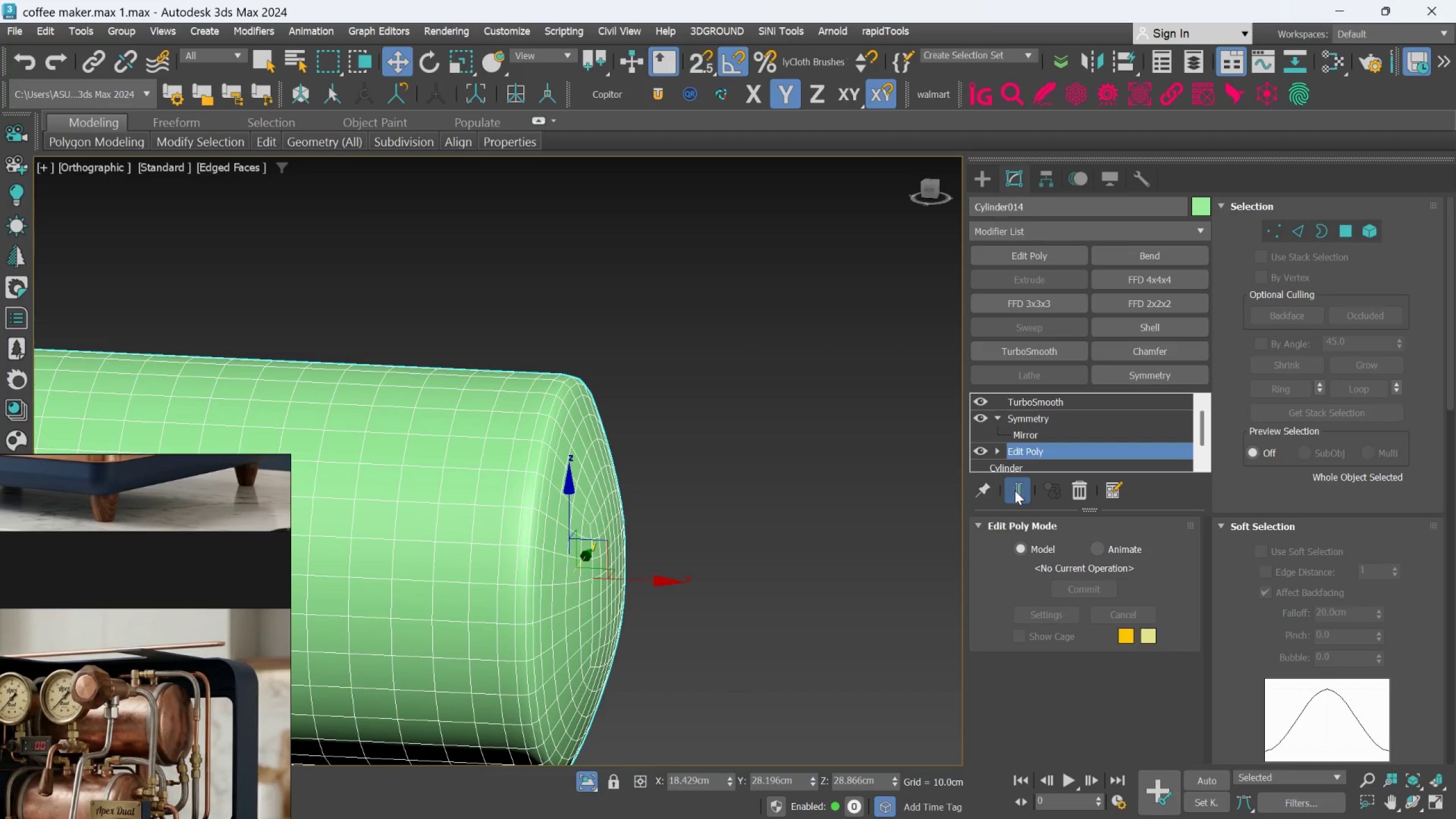 
left_click([1015, 491])
 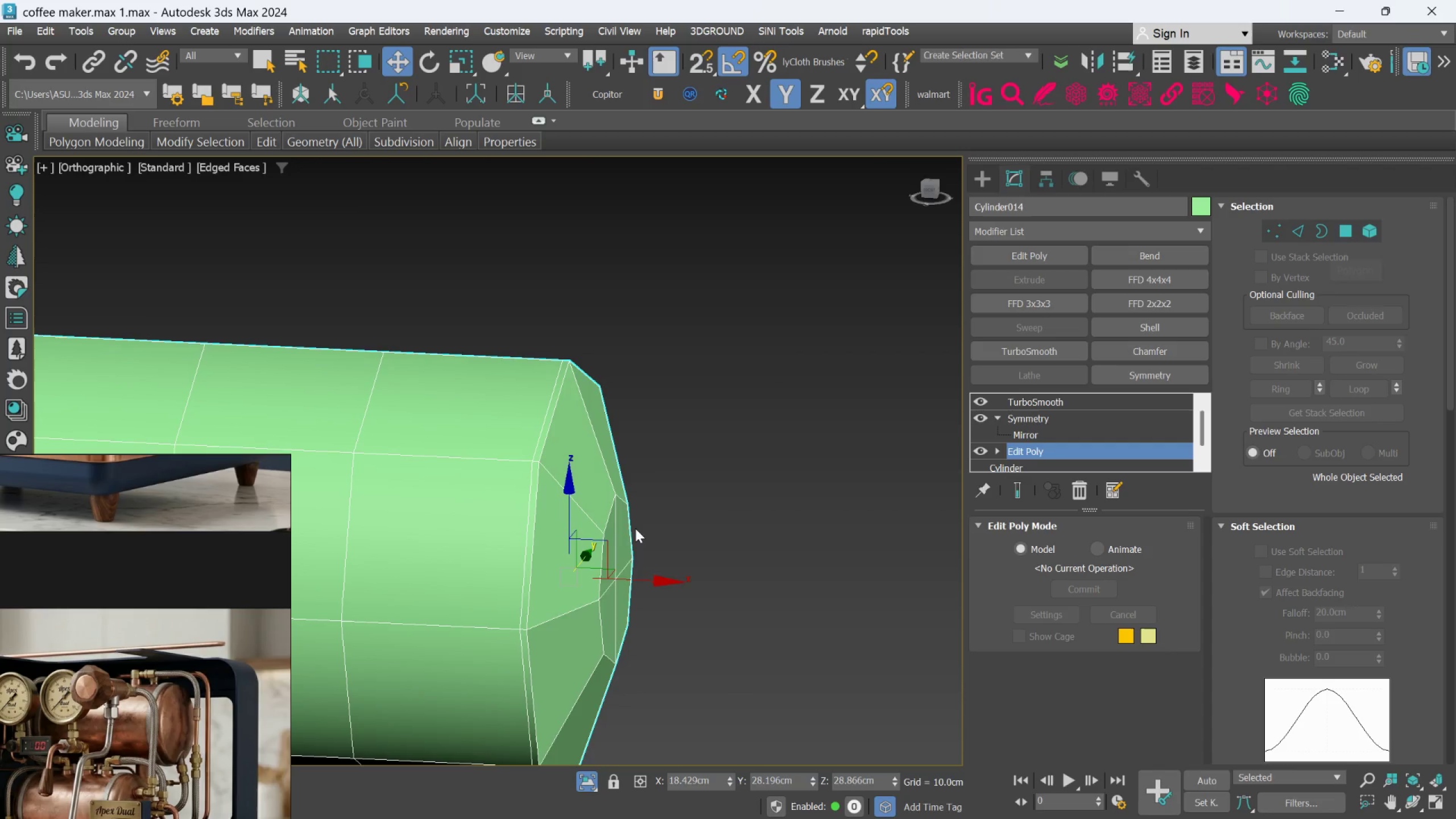 
left_click([1297, 233])
 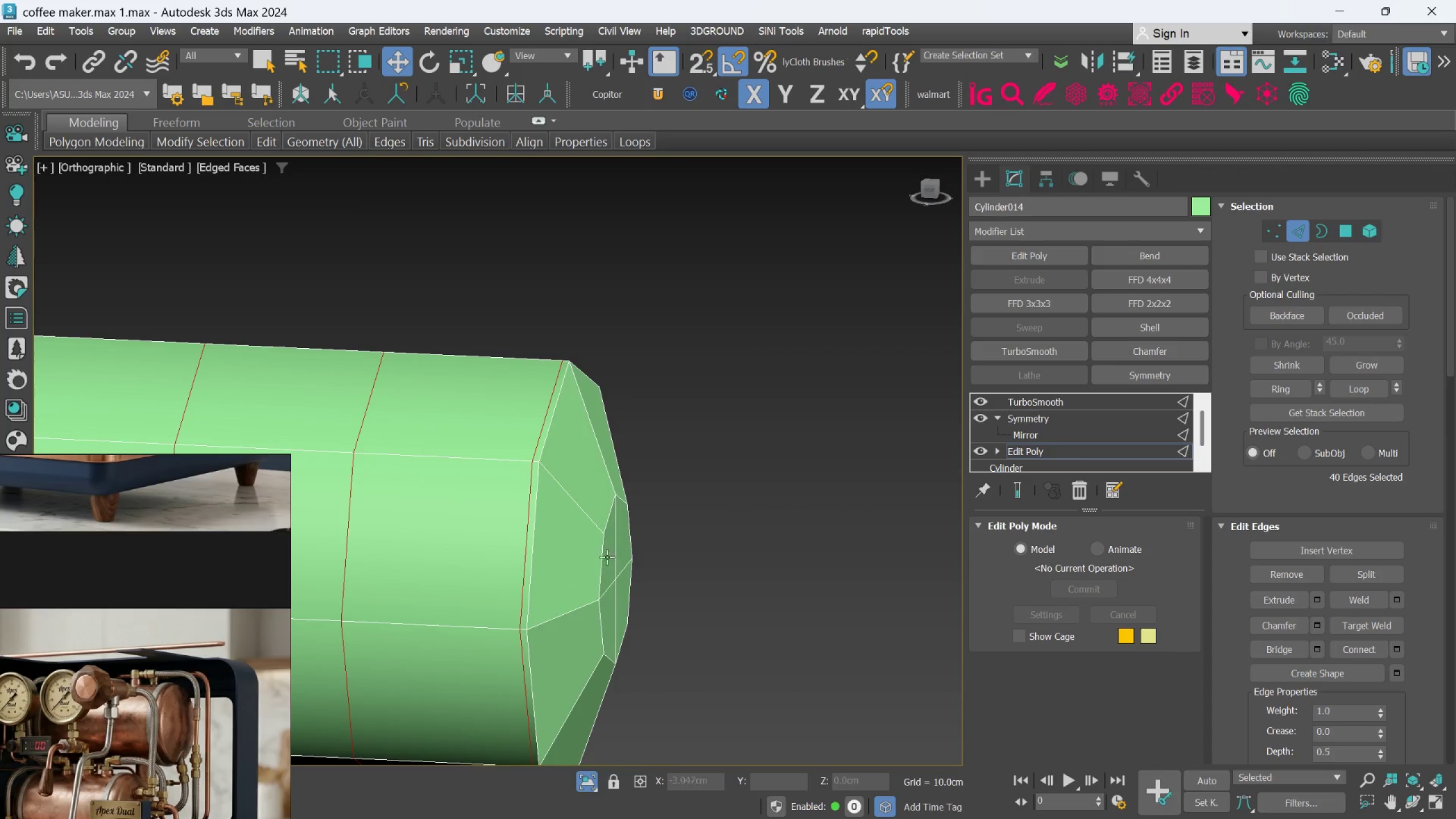 
double_click([603, 559])
 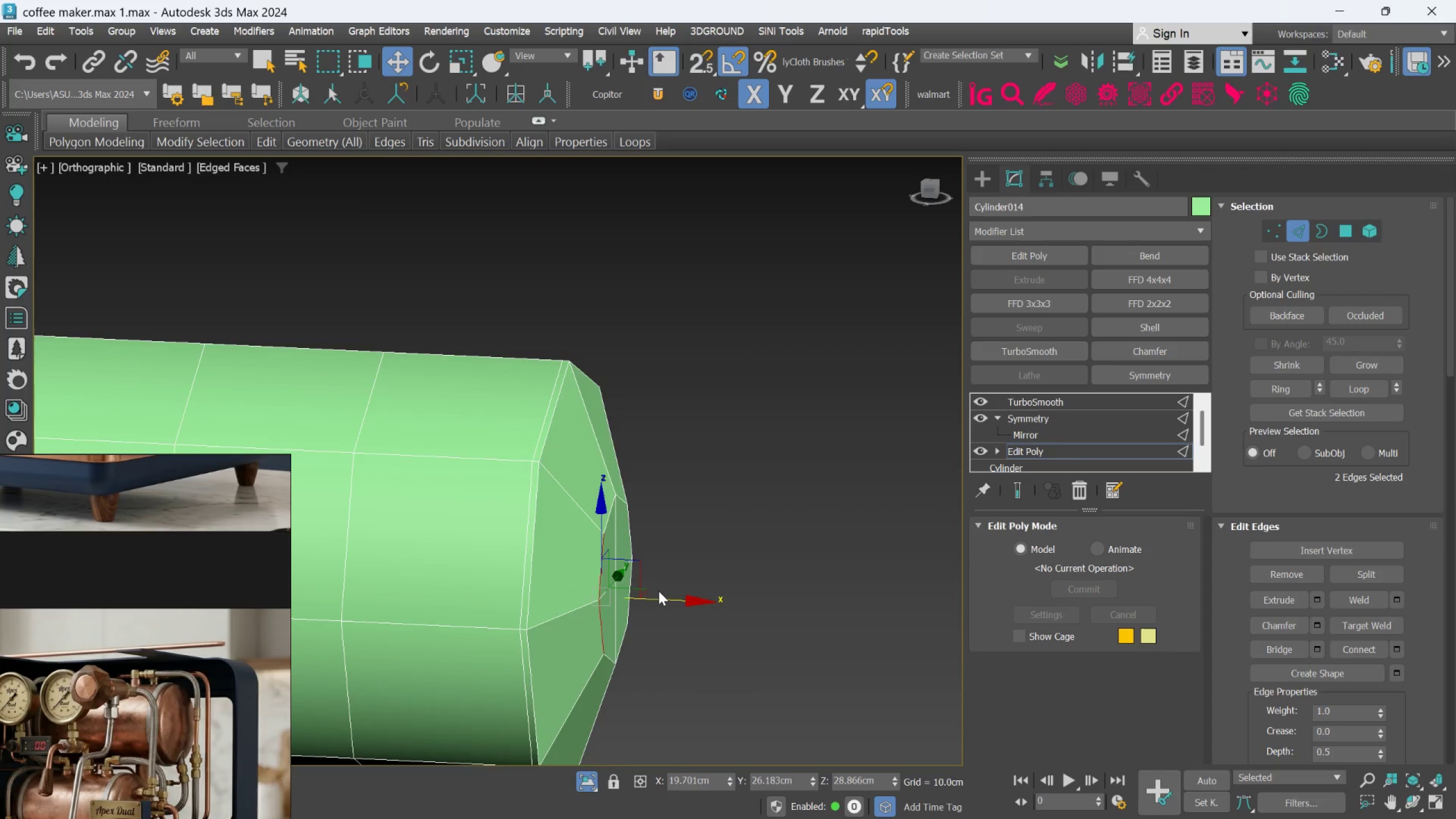 
hold_key(key=AltLeft, duration=0.81)
 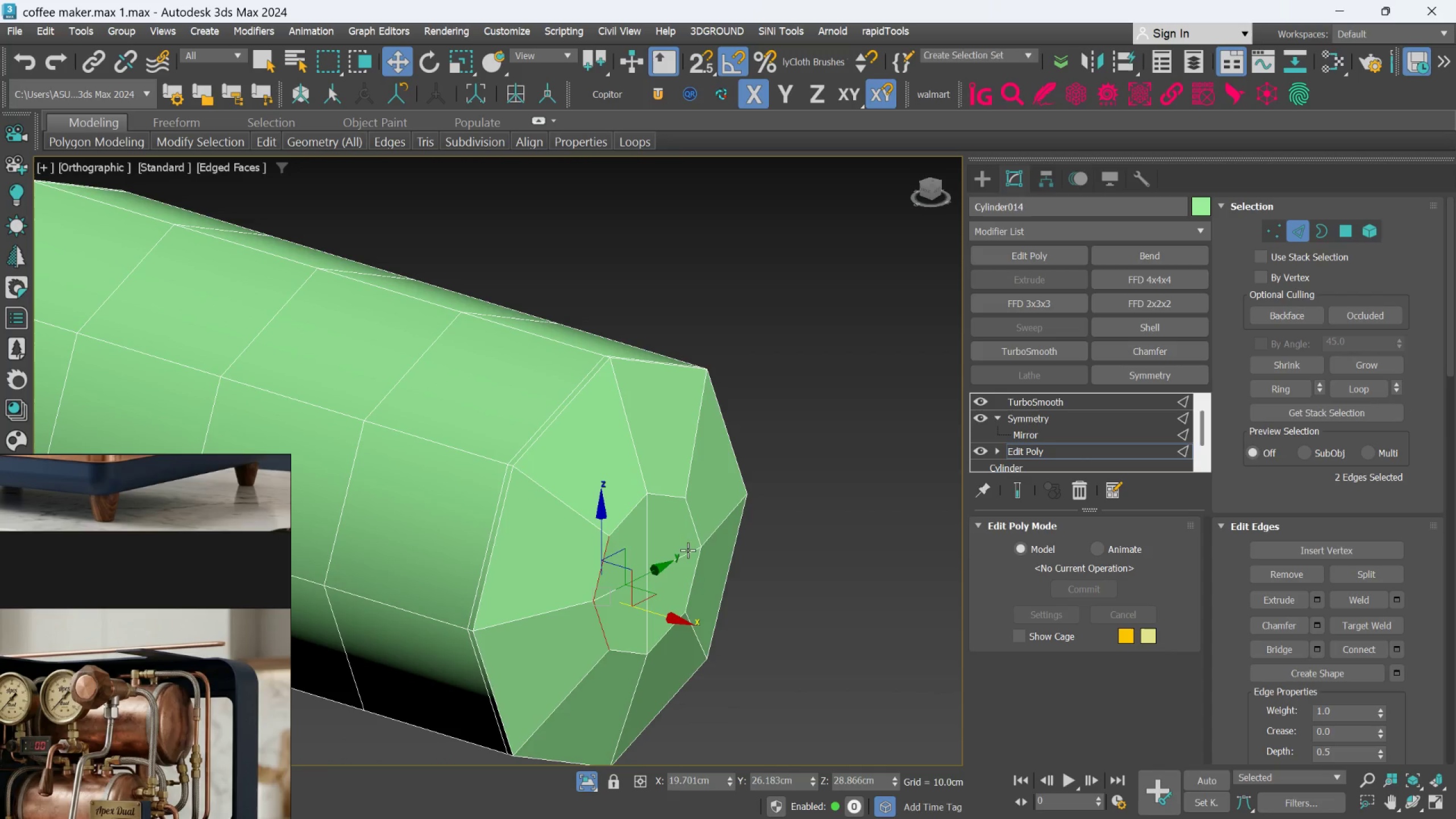 
left_click([857, 546])
 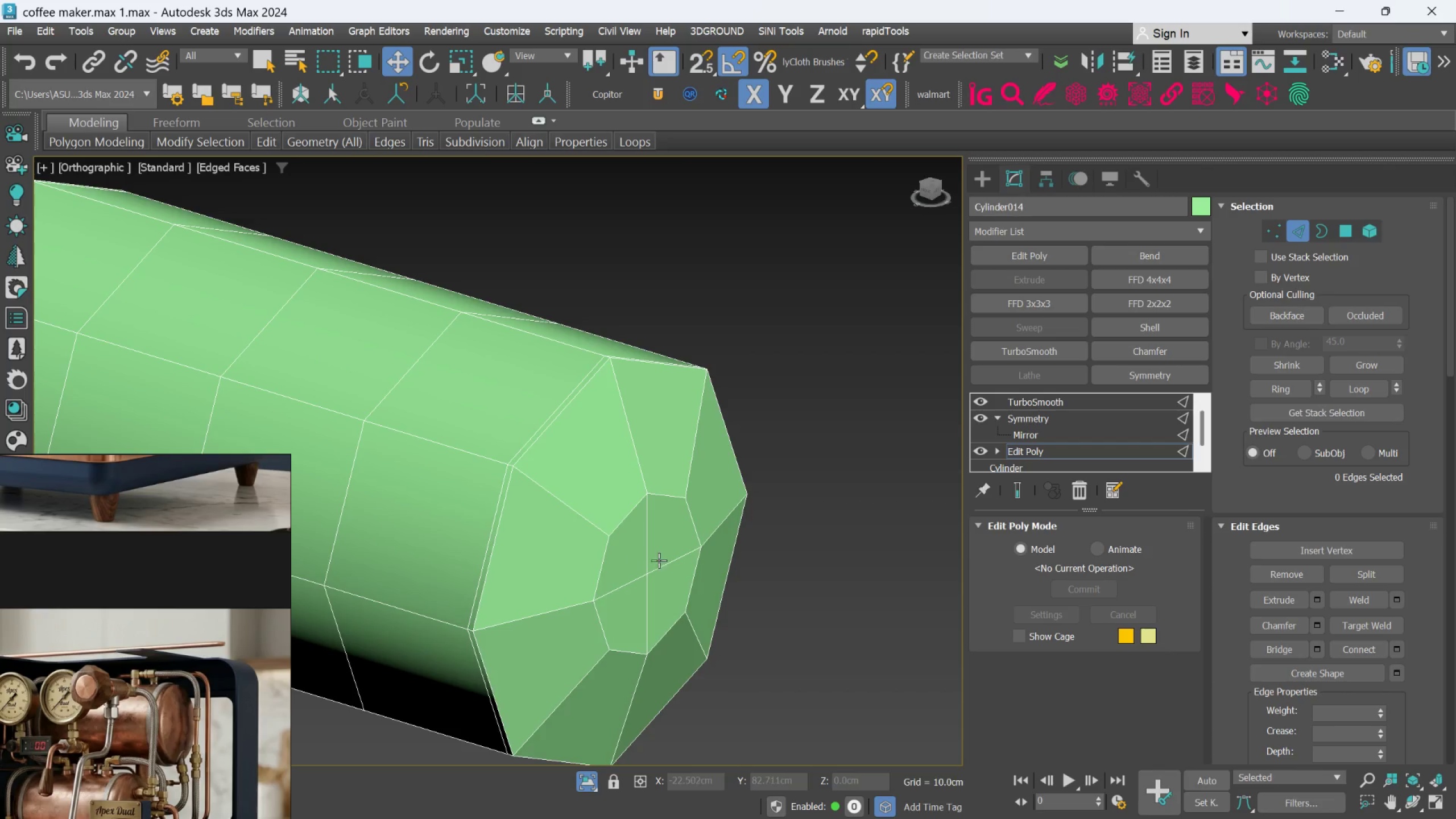 
left_click([648, 558])
 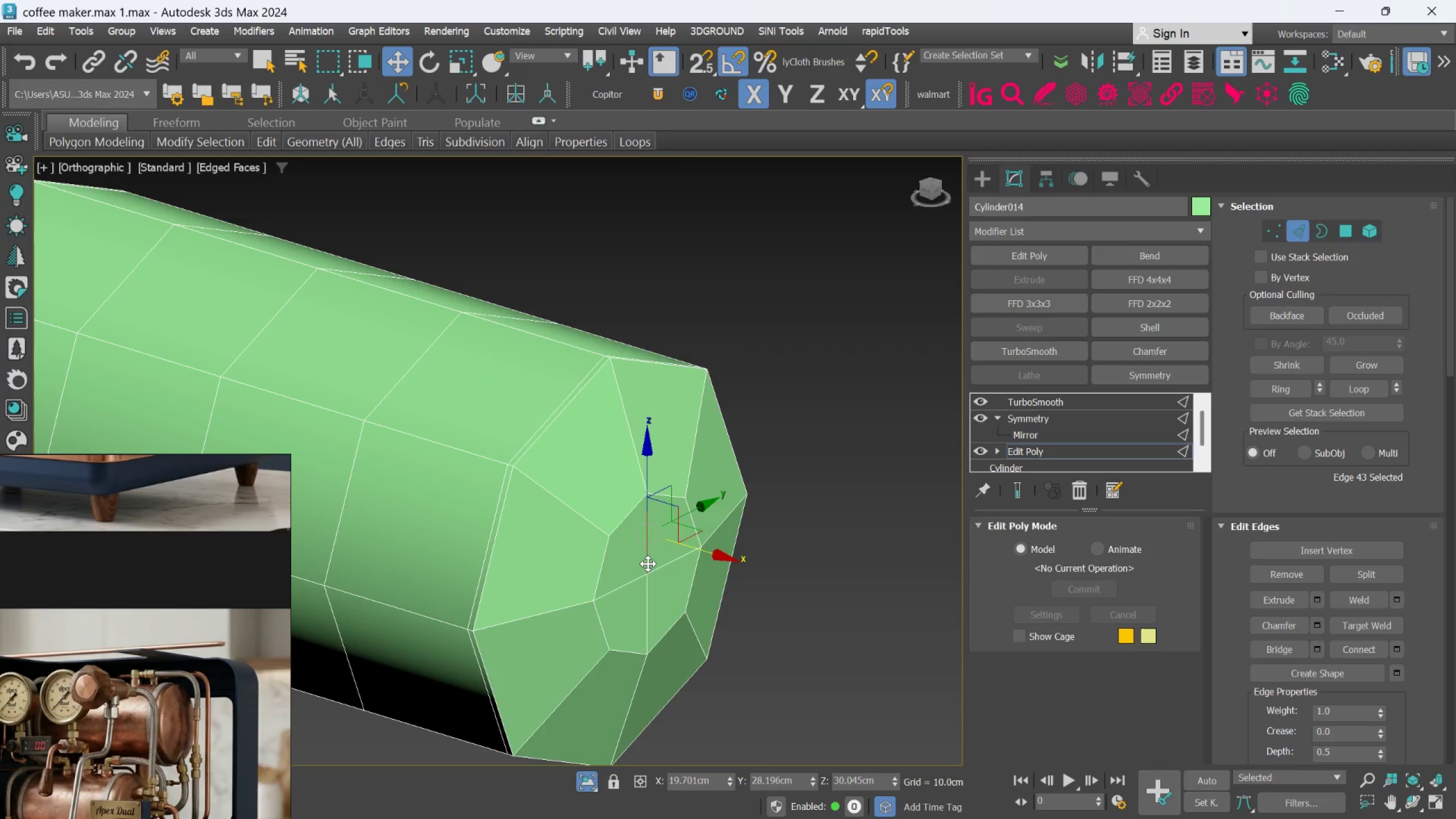 
hold_key(key=ControlLeft, duration=1.52)
left_click([651, 589])
 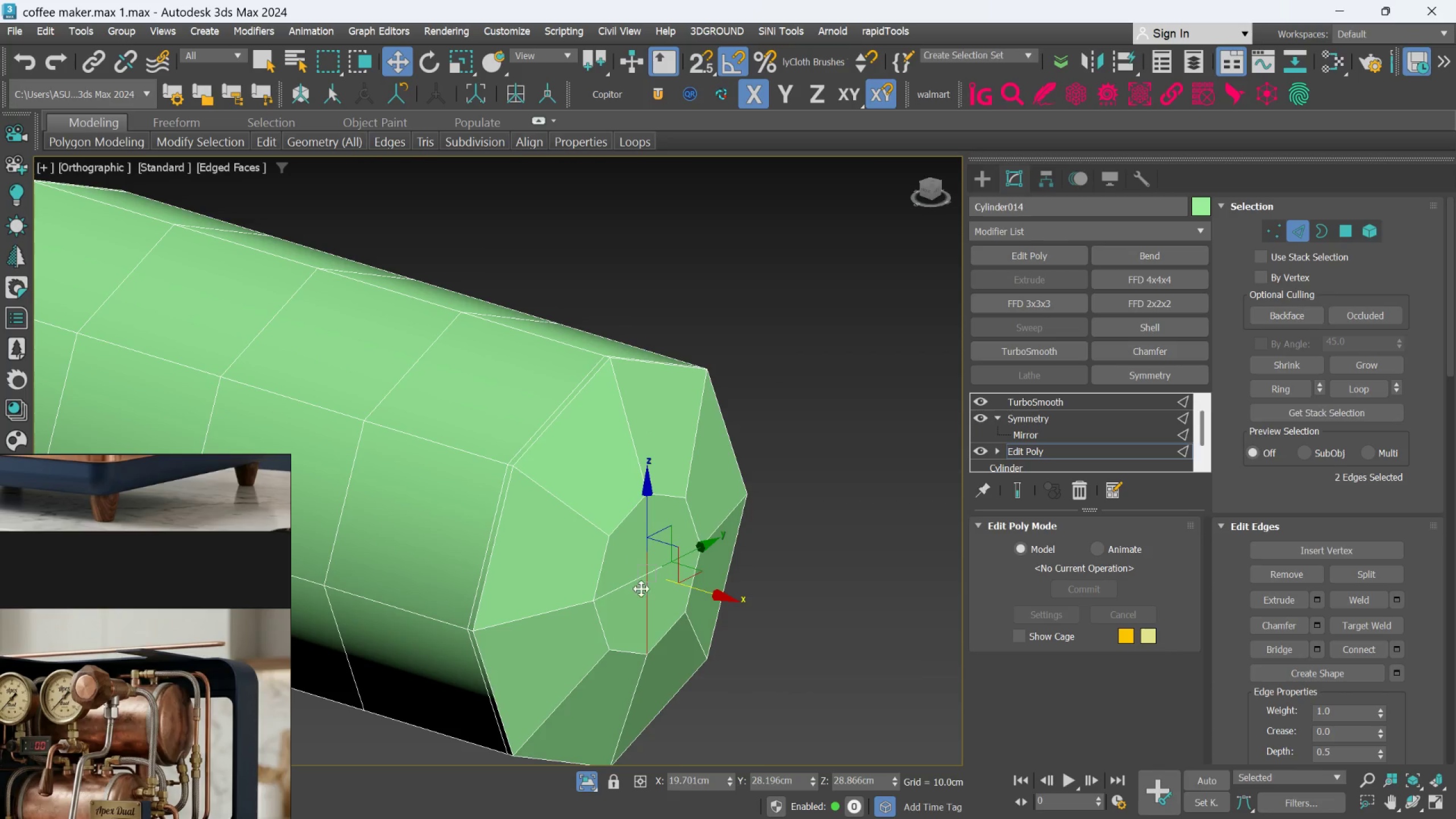 
left_click([630, 576])
 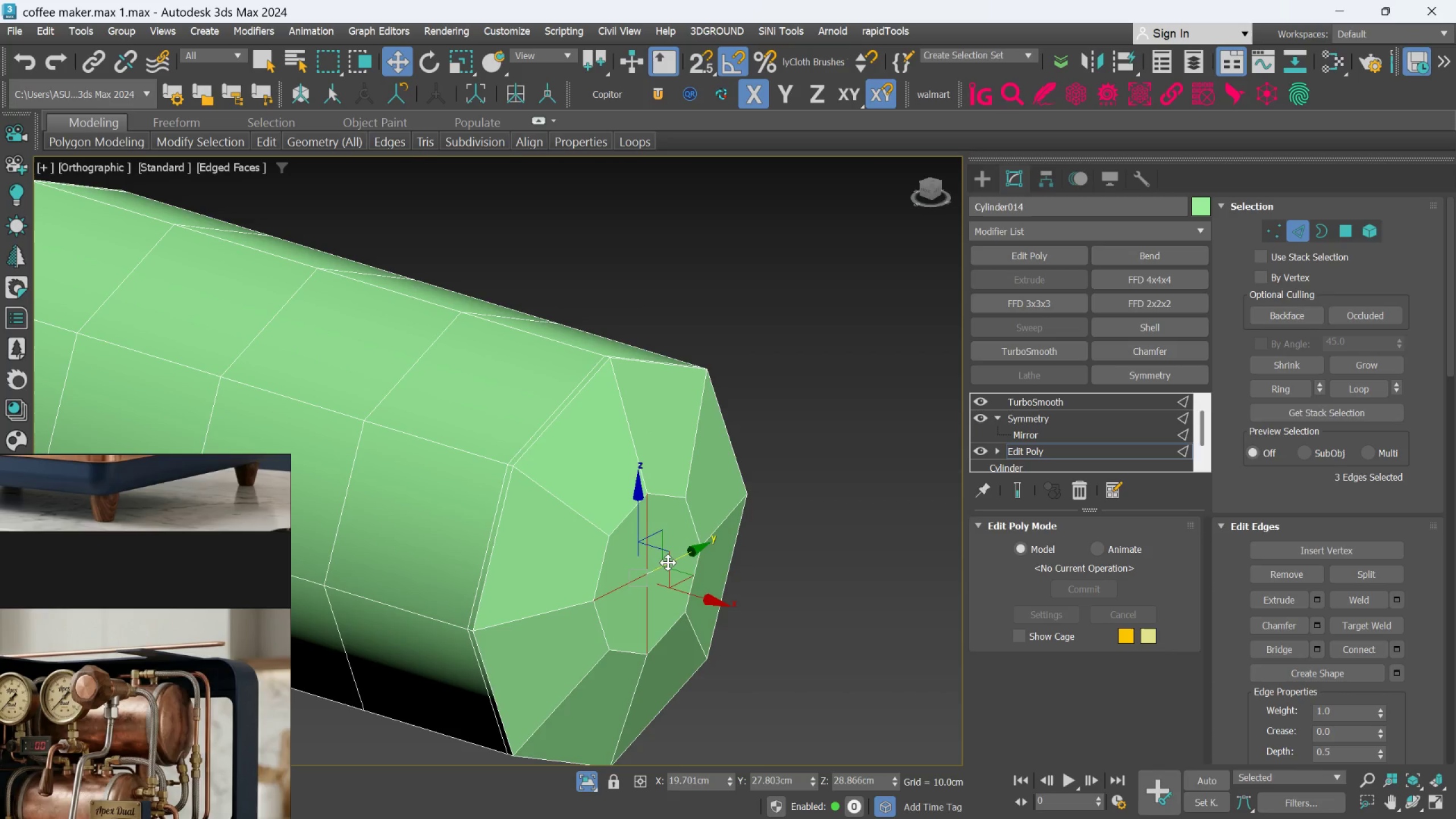 
double_click([671, 561])
 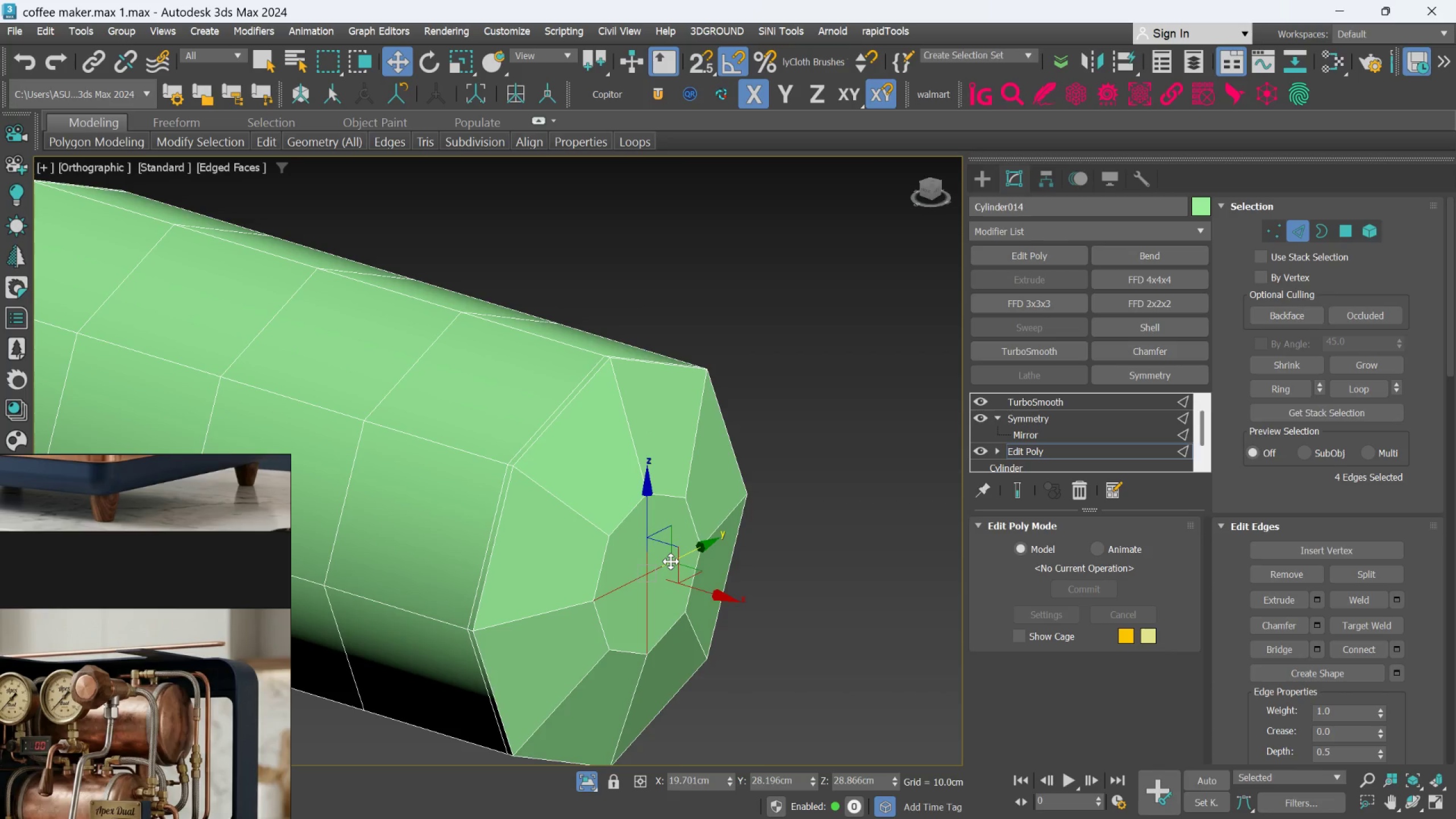 
key(Control+ControlLeft)
 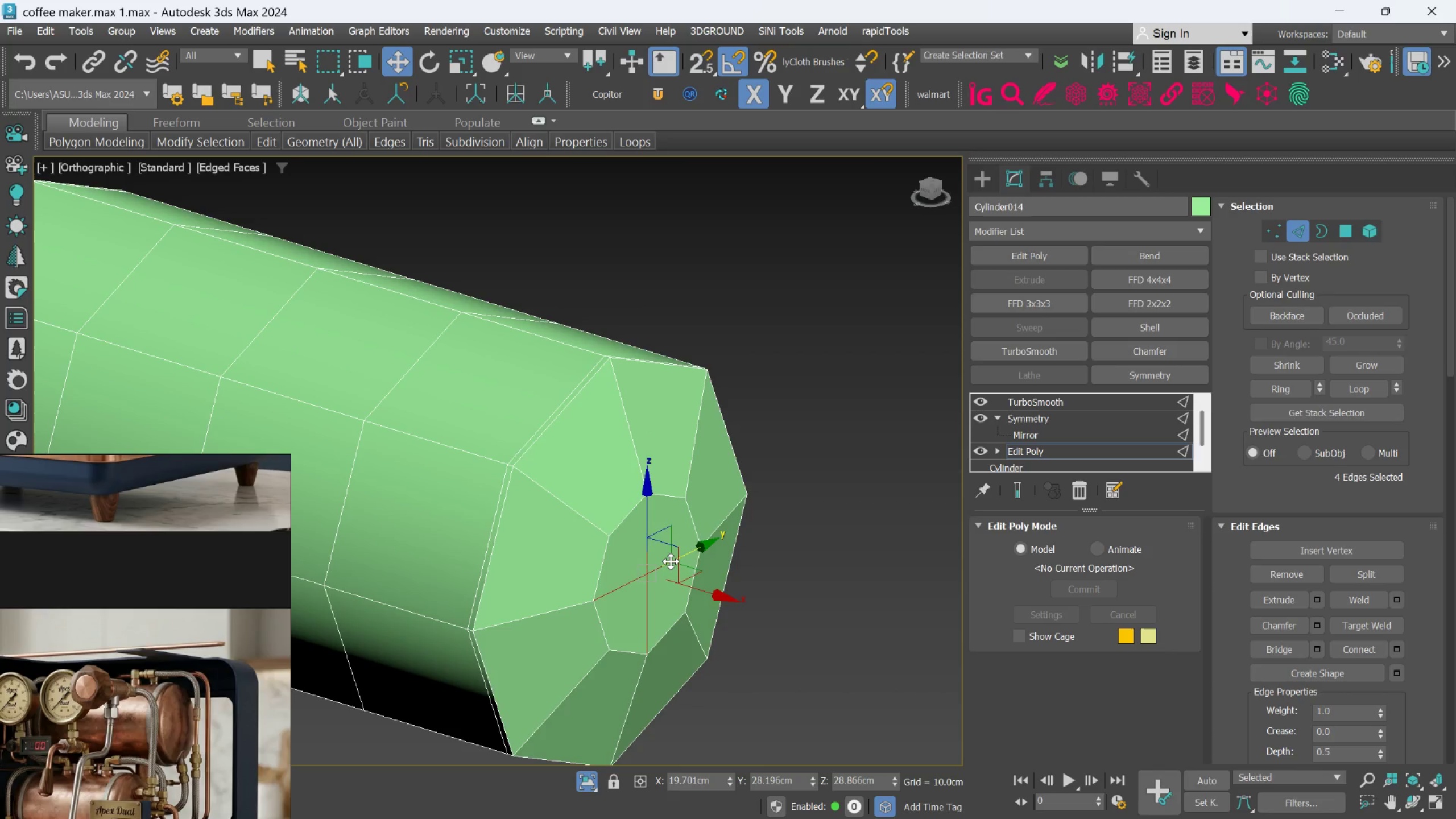 
key(Control+Backspace)
 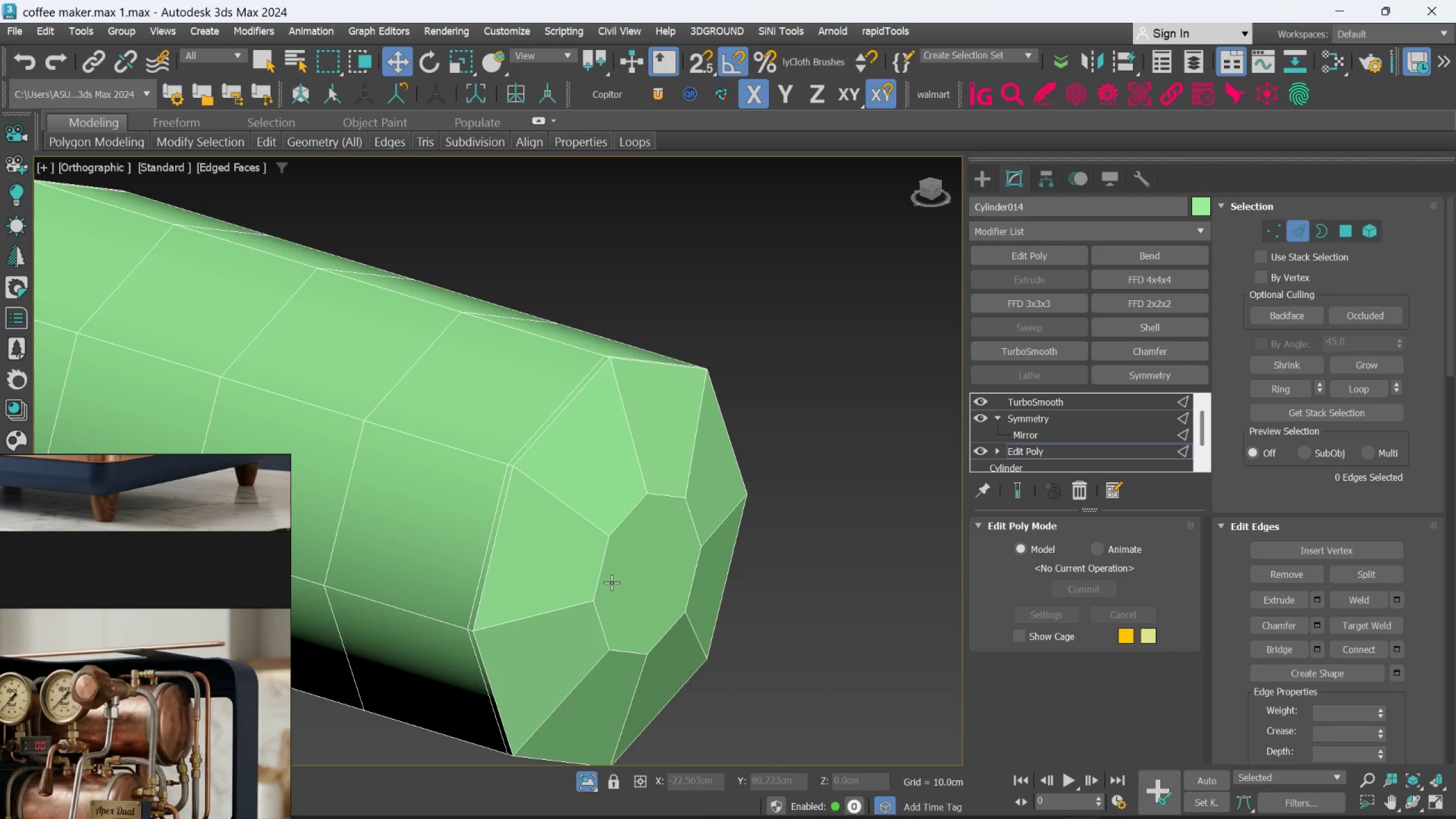 
double_click([598, 564])
 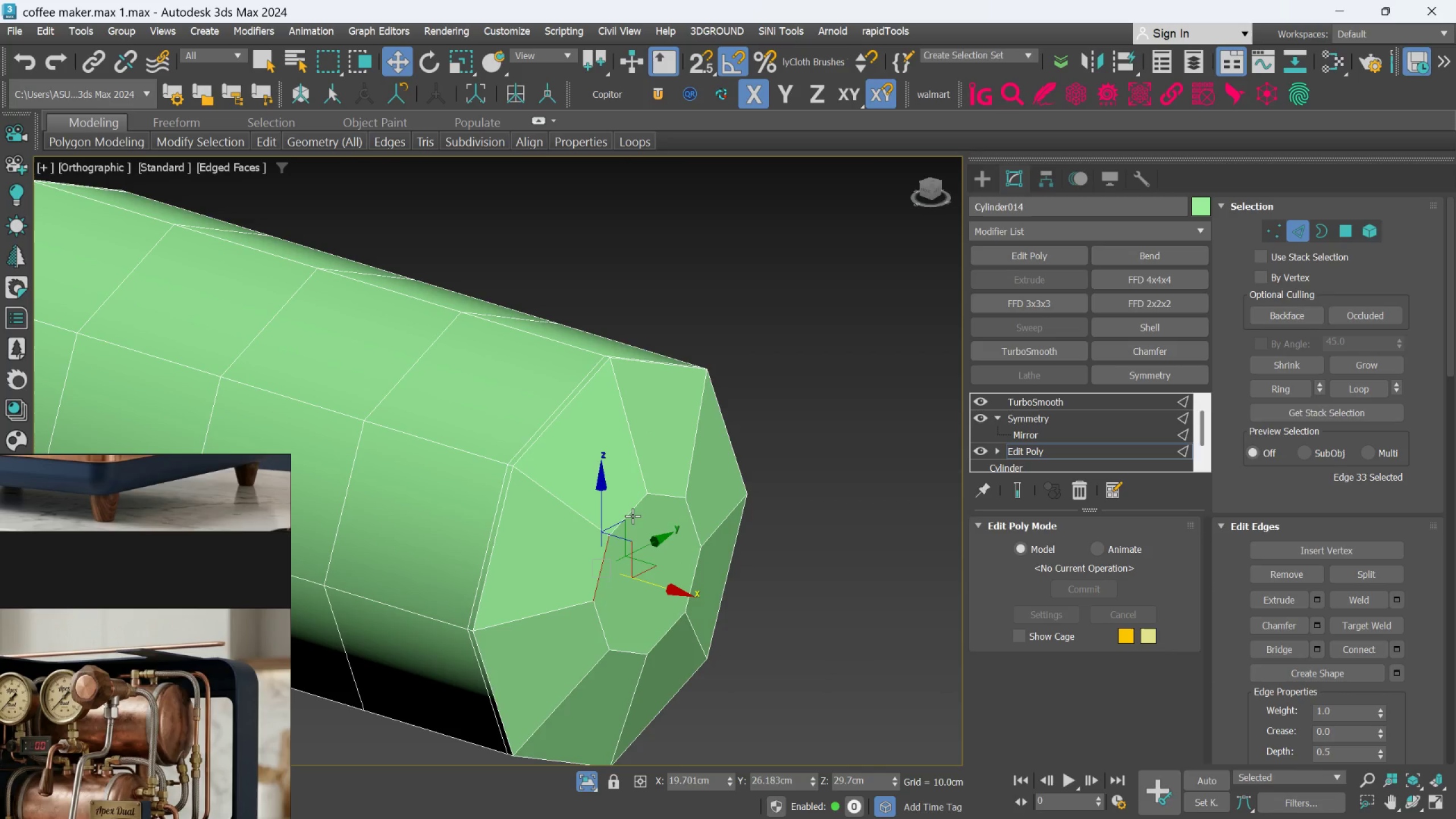 
hold_key(key=ControlLeft, duration=1.52)
left_click([626, 501])
 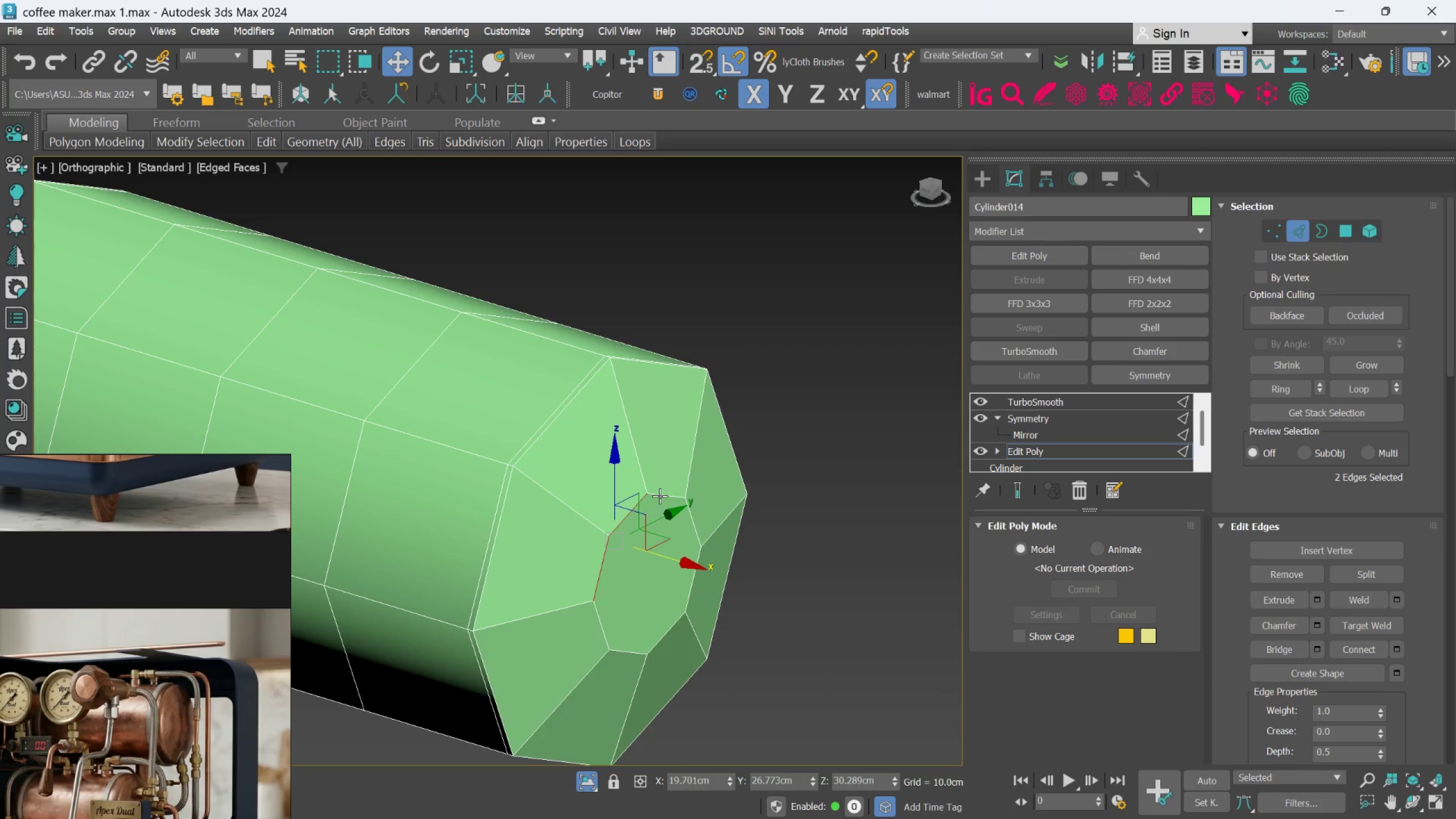 
left_click([663, 495])
 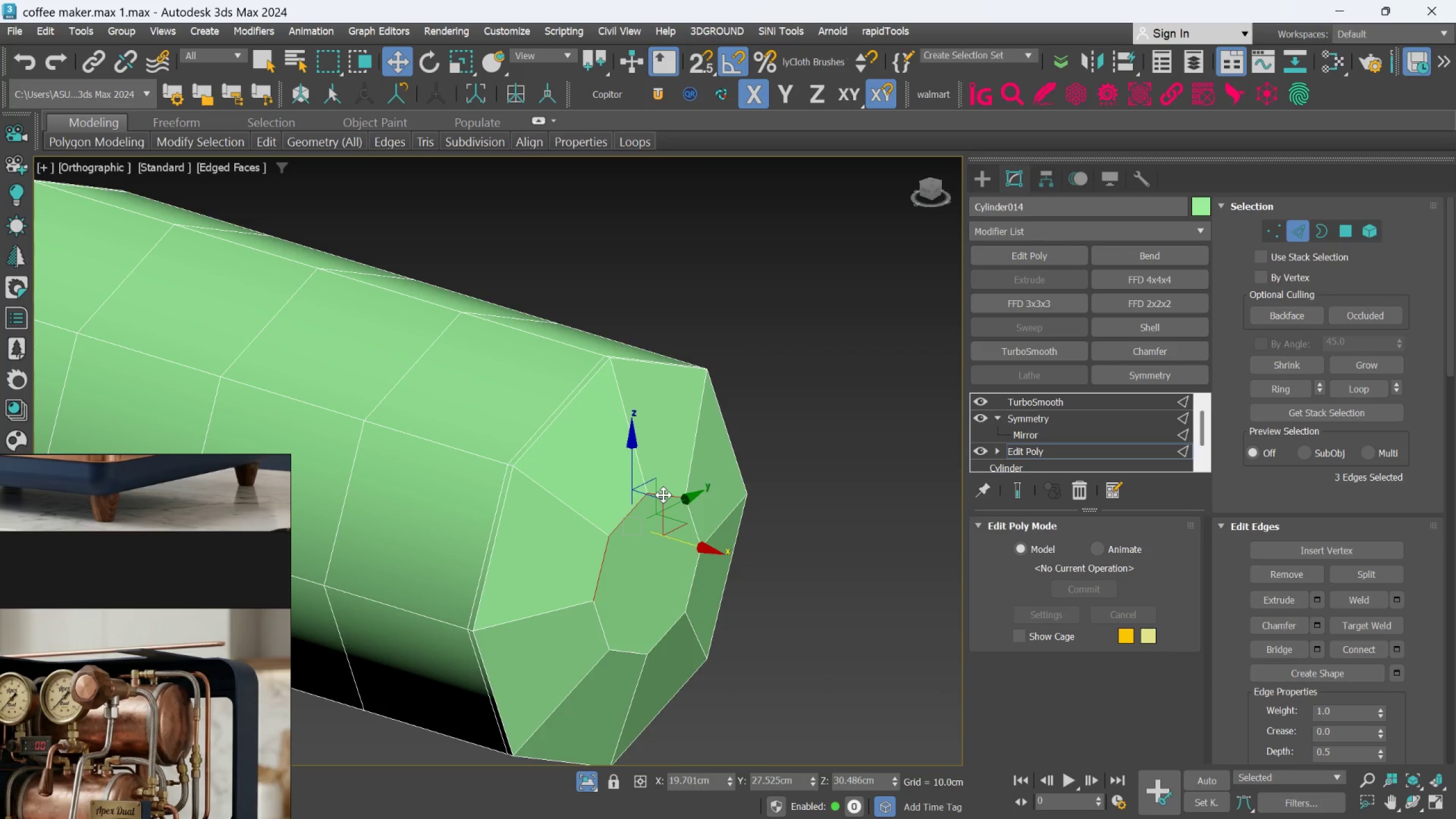 
hold_key(key=ControlLeft, duration=1.52)
left_click([700, 506])
 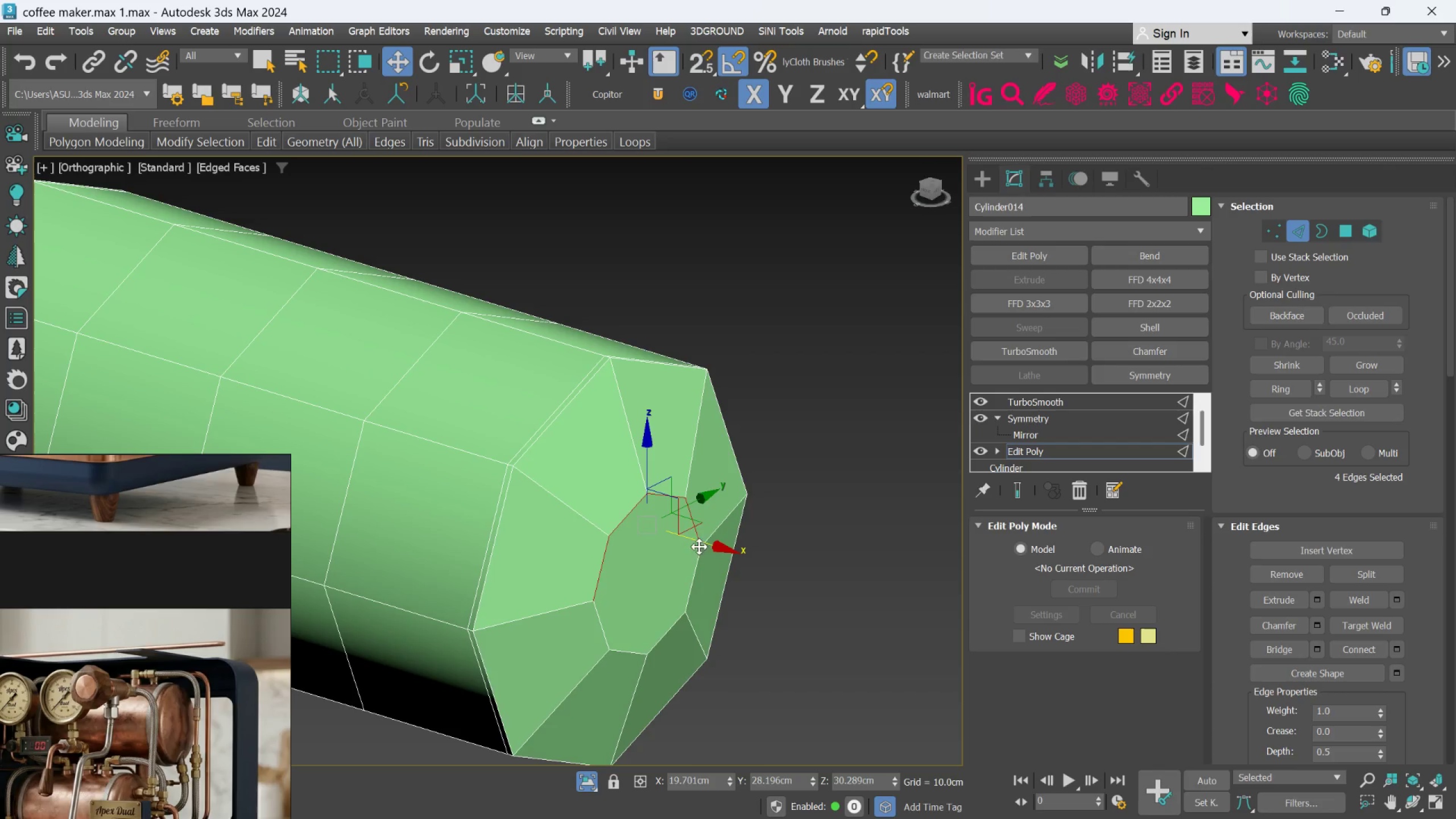 
left_click([699, 552])
 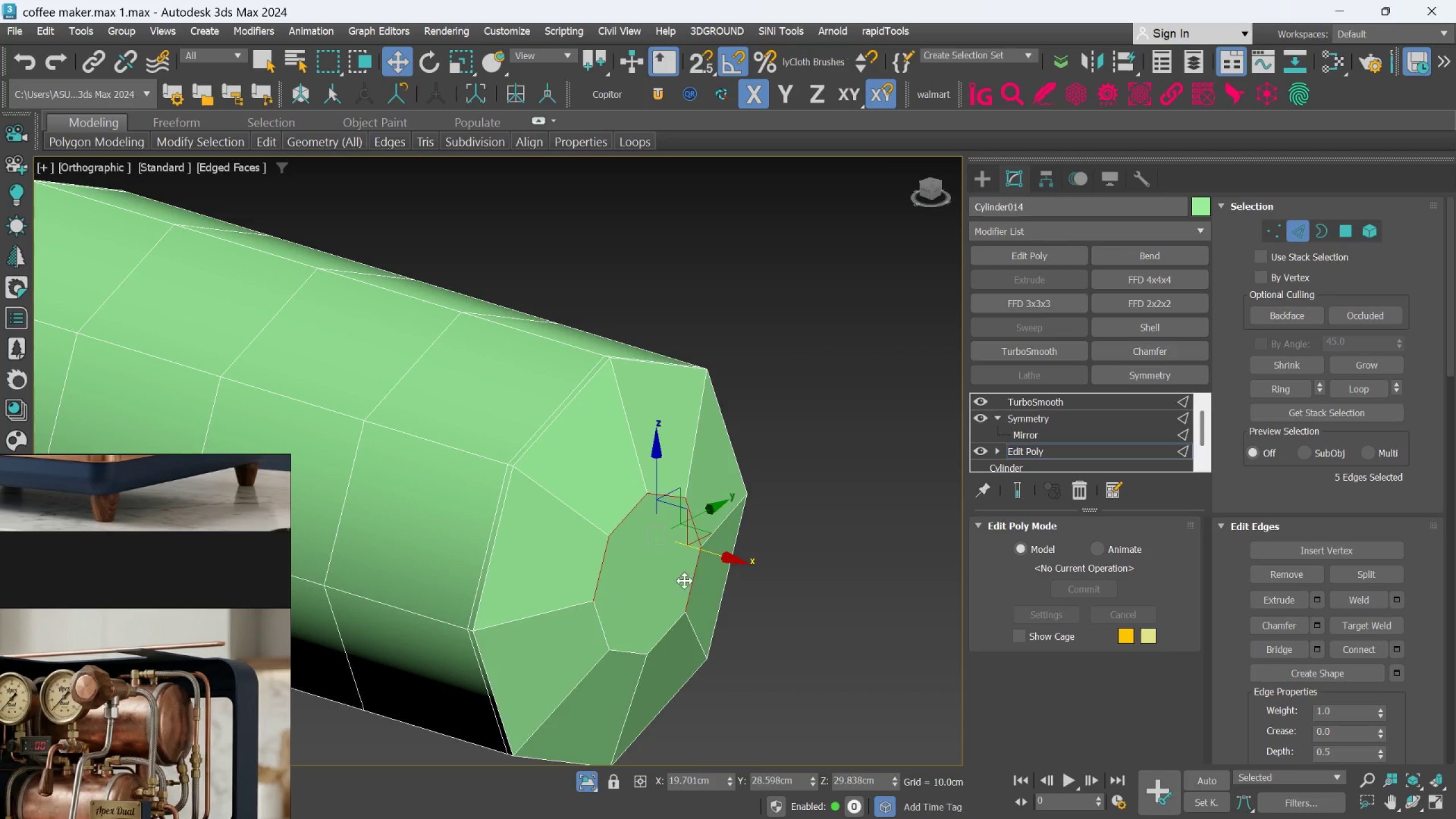 
hold_key(key=ControlLeft, duration=1.53)
left_click([670, 624])
 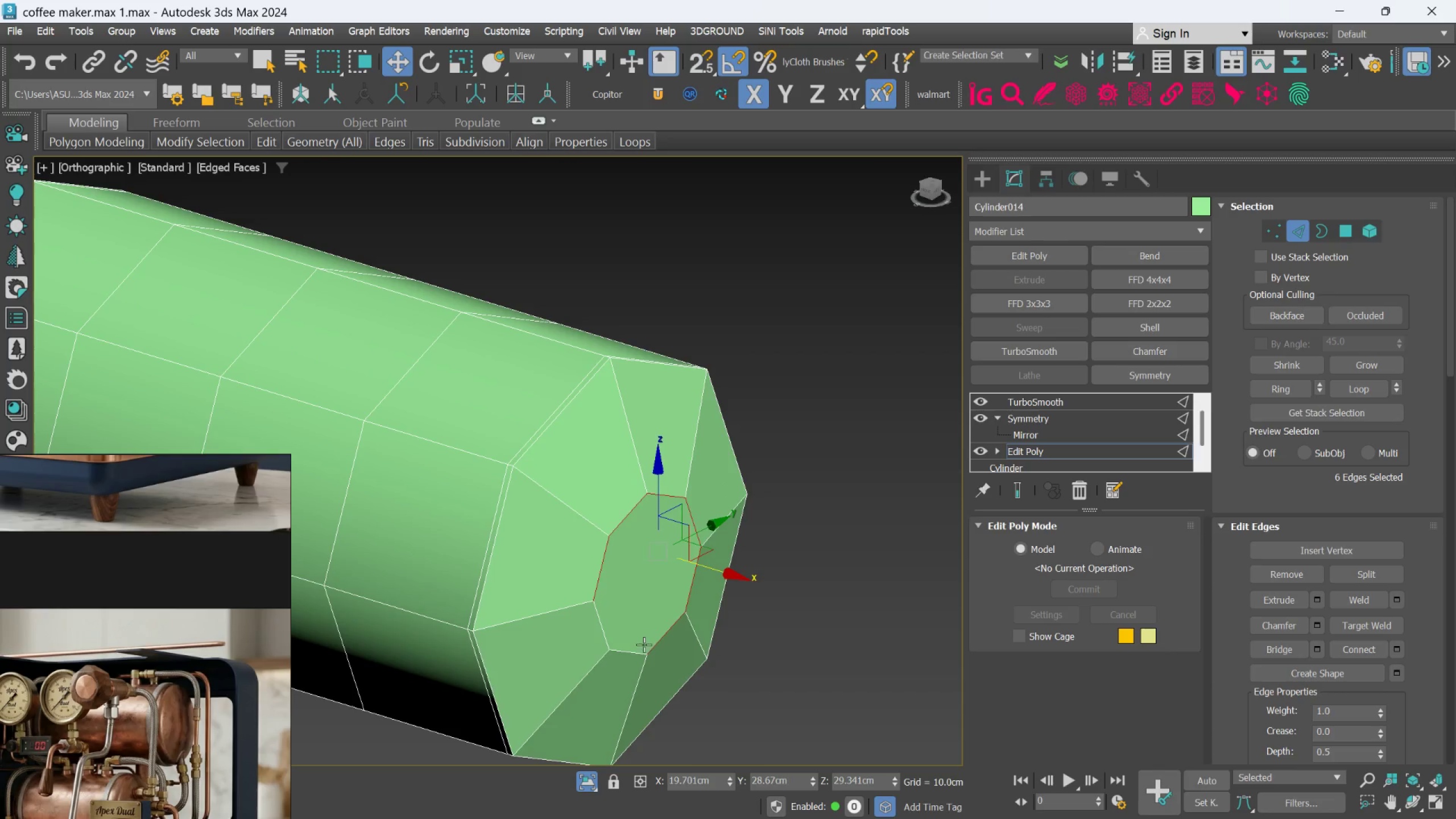 
double_click([643, 645])
 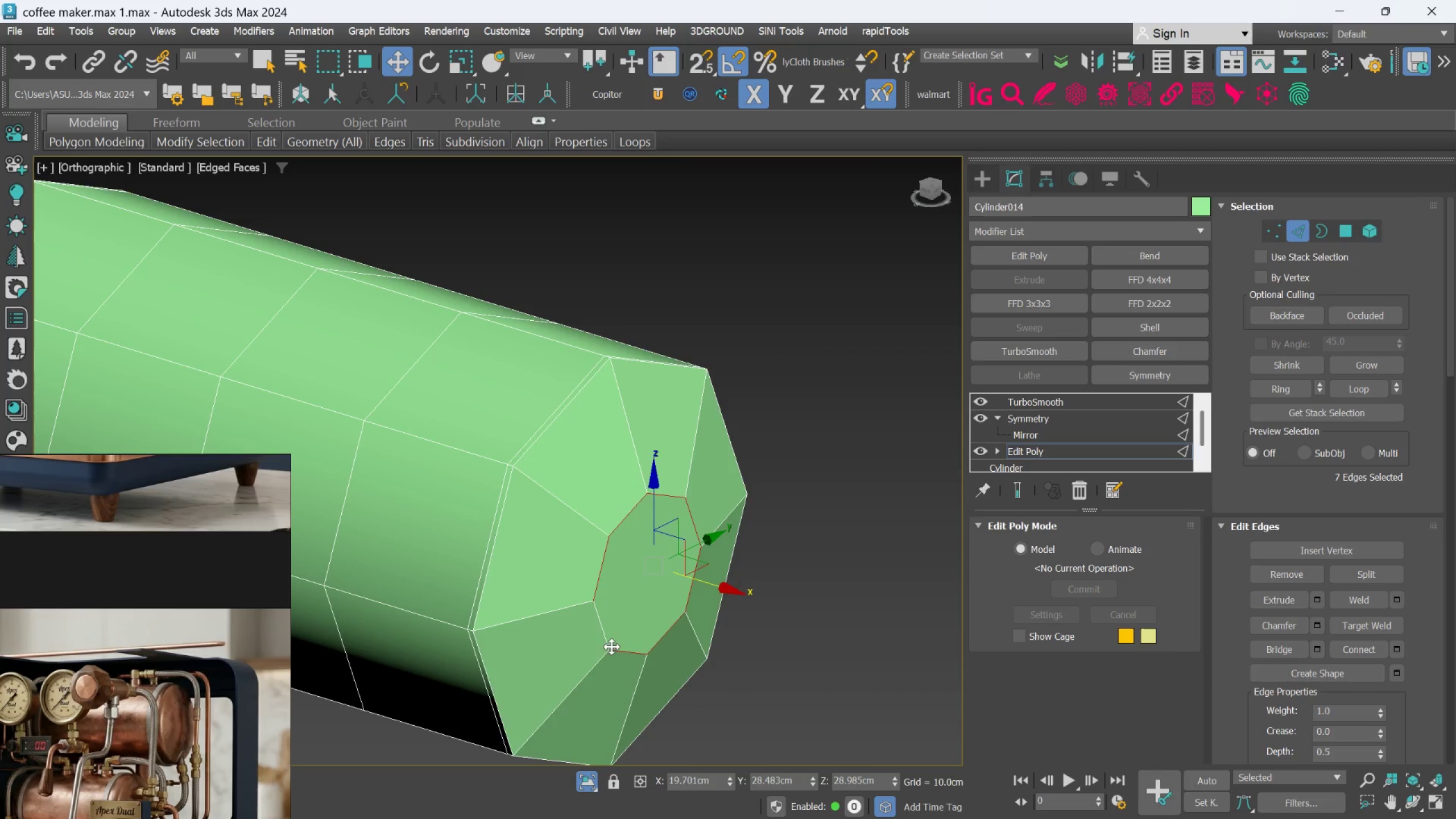 
left_click([607, 641])
 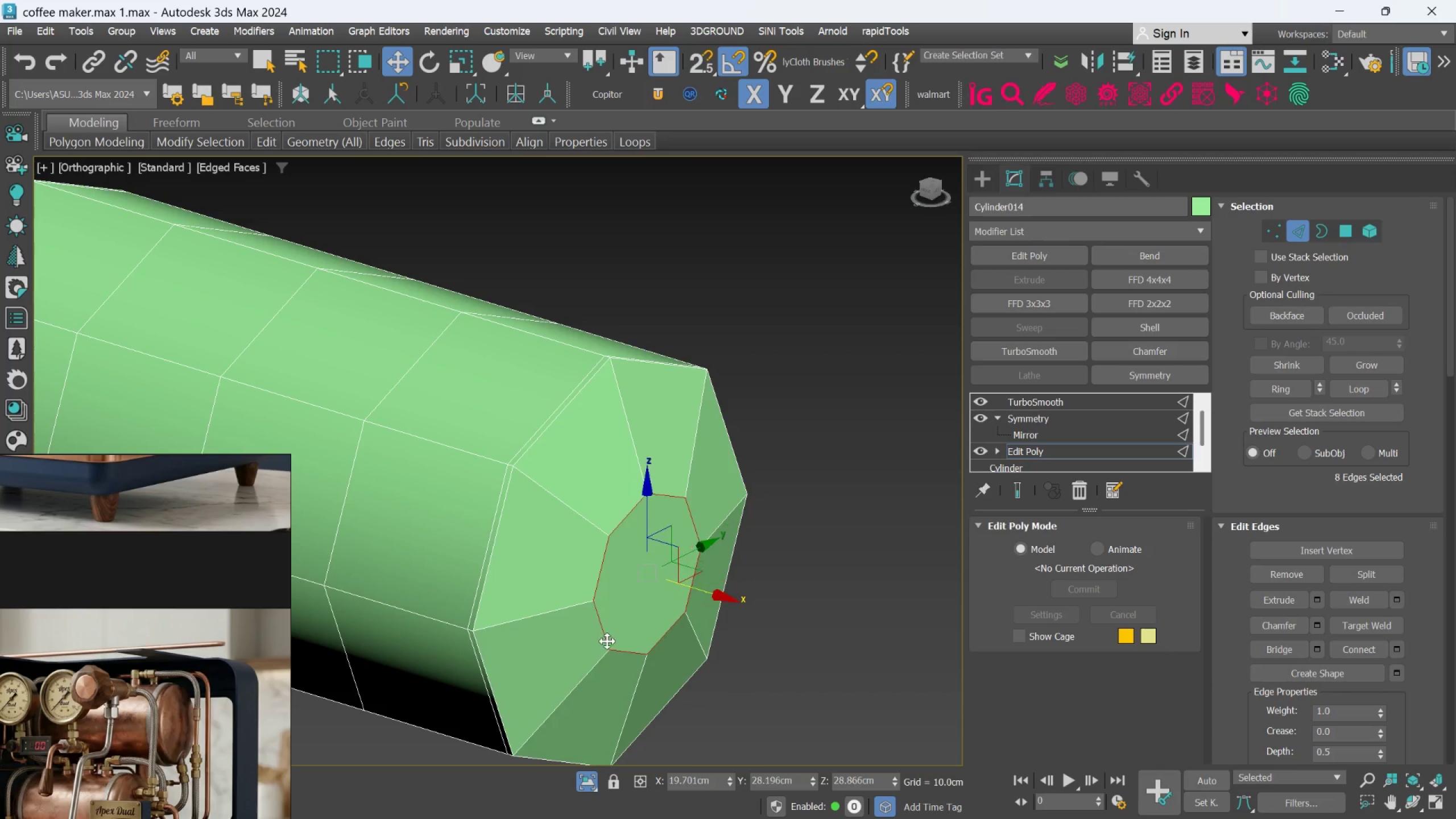 
key(Control+ControlLeft)
 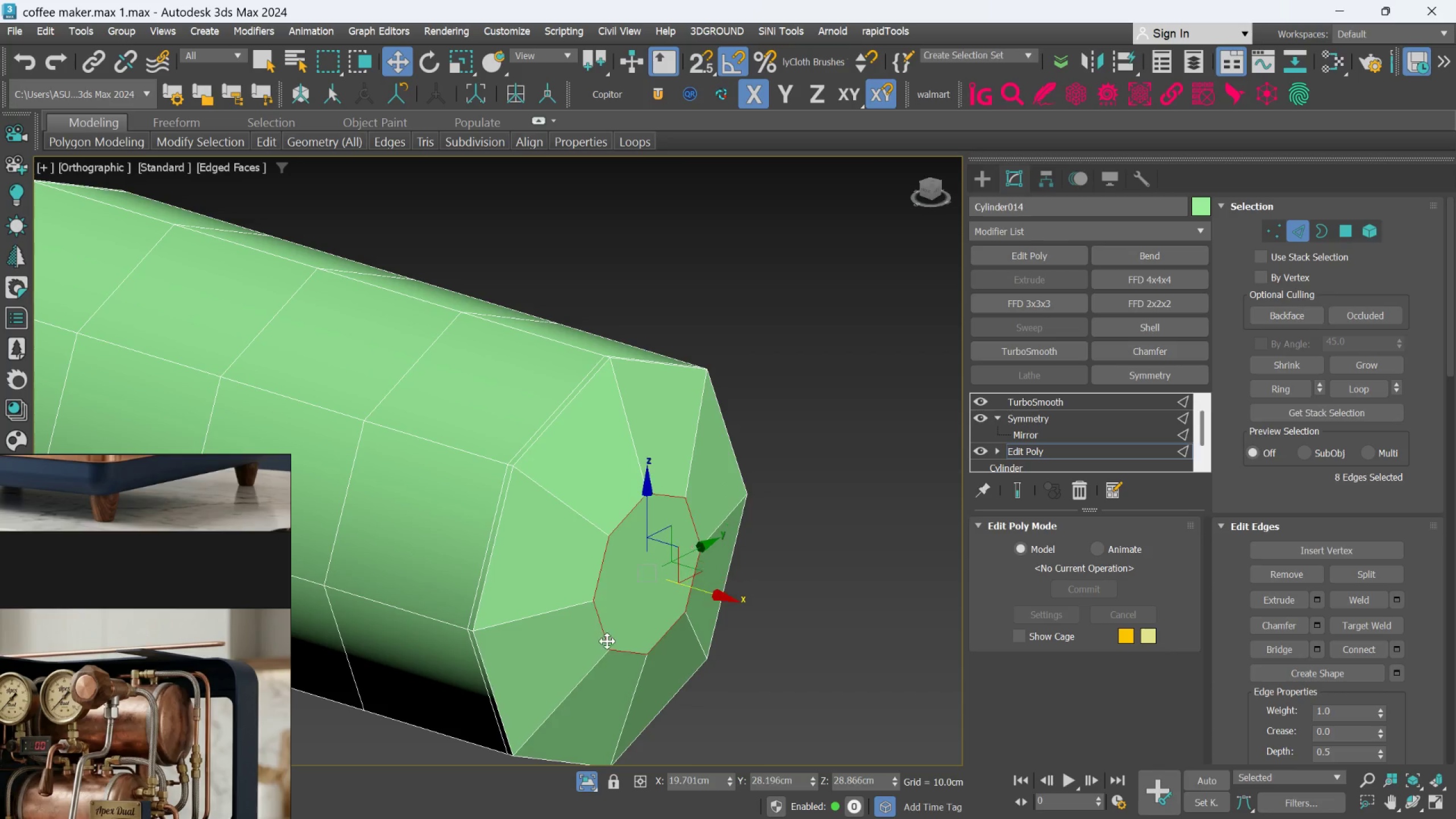 
key(Control+ControlLeft)
 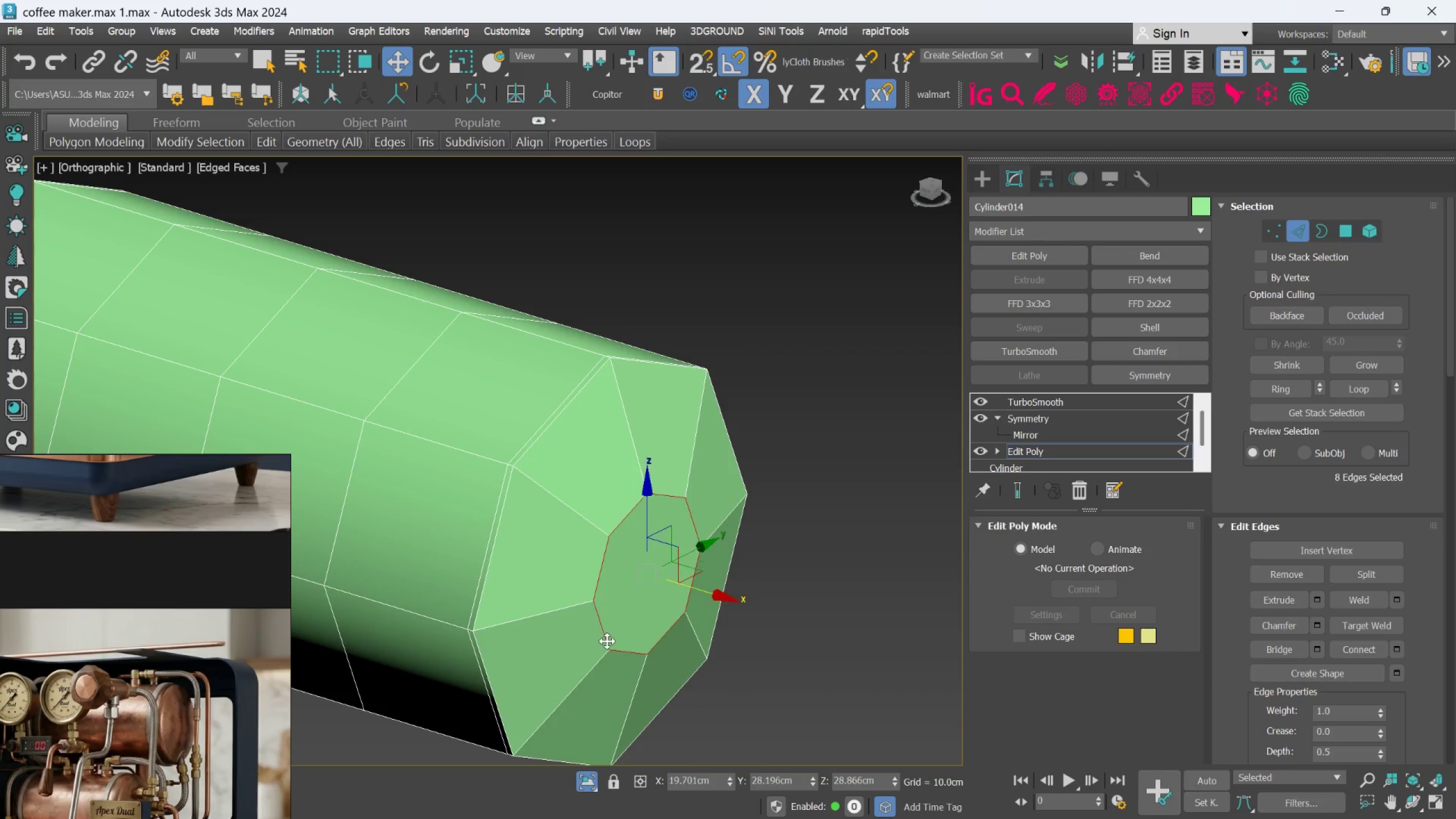 
key(Control+ControlLeft)
 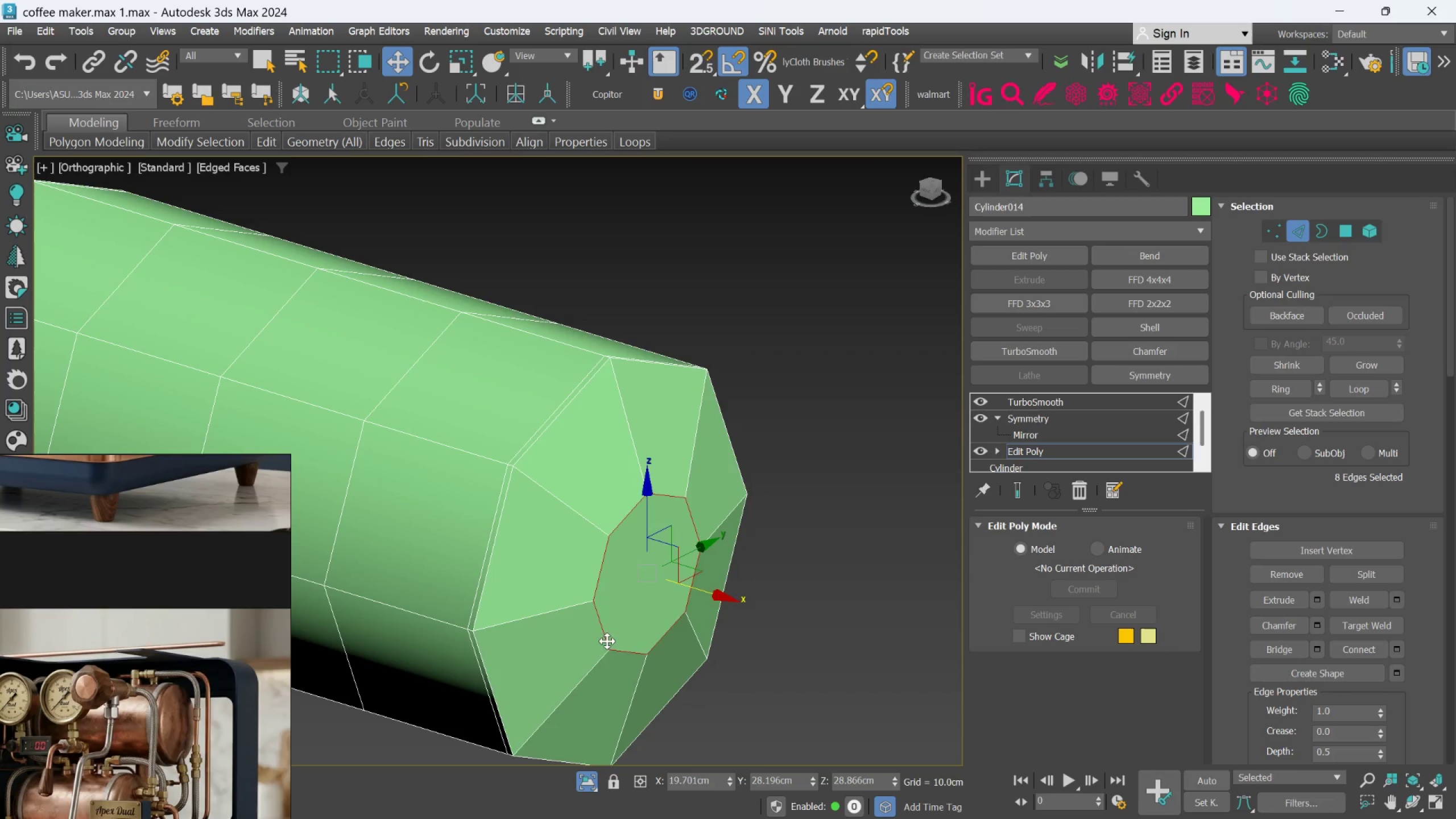 
key(Control+ControlLeft)
 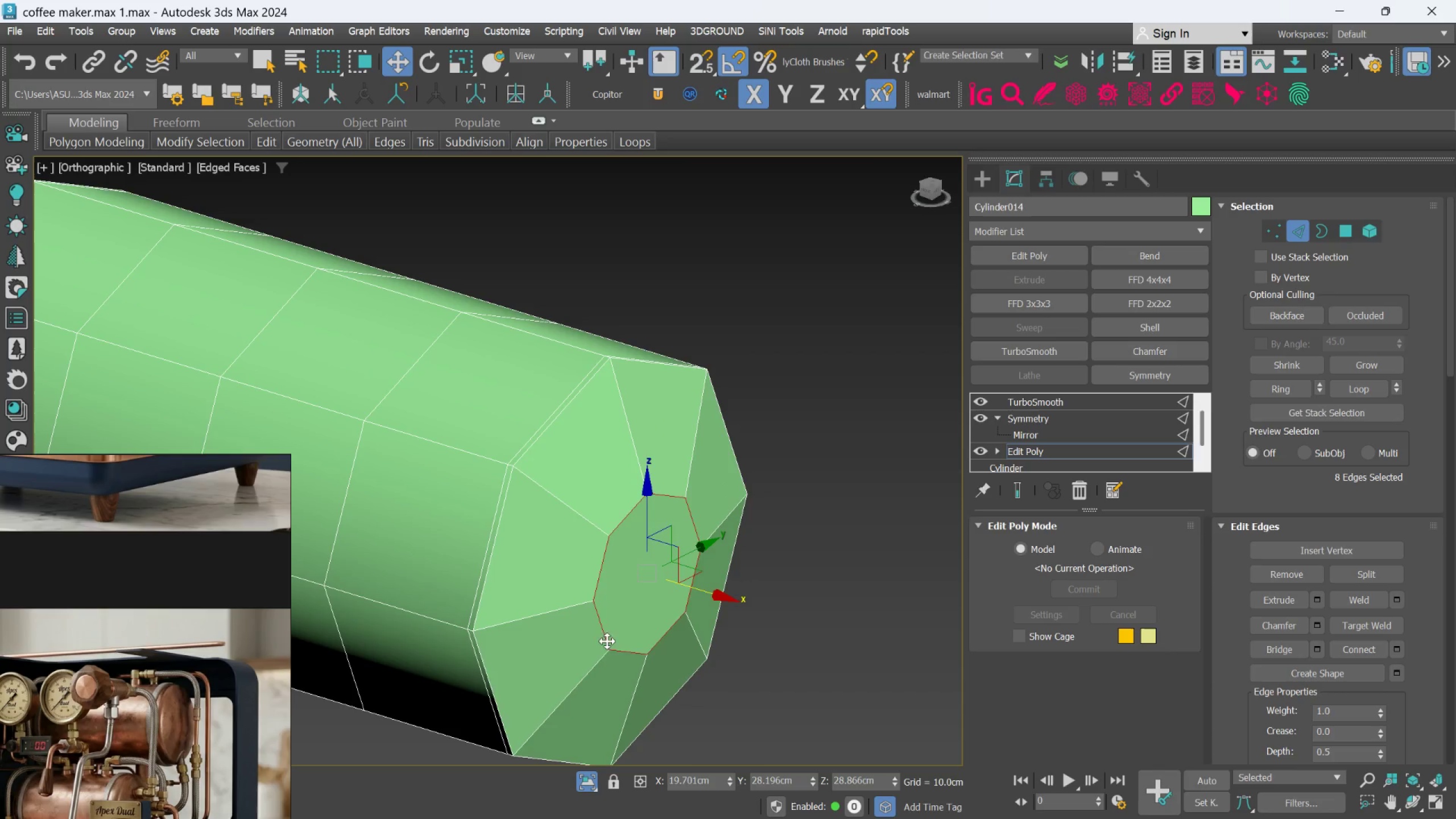 
key(Control+ControlLeft)
 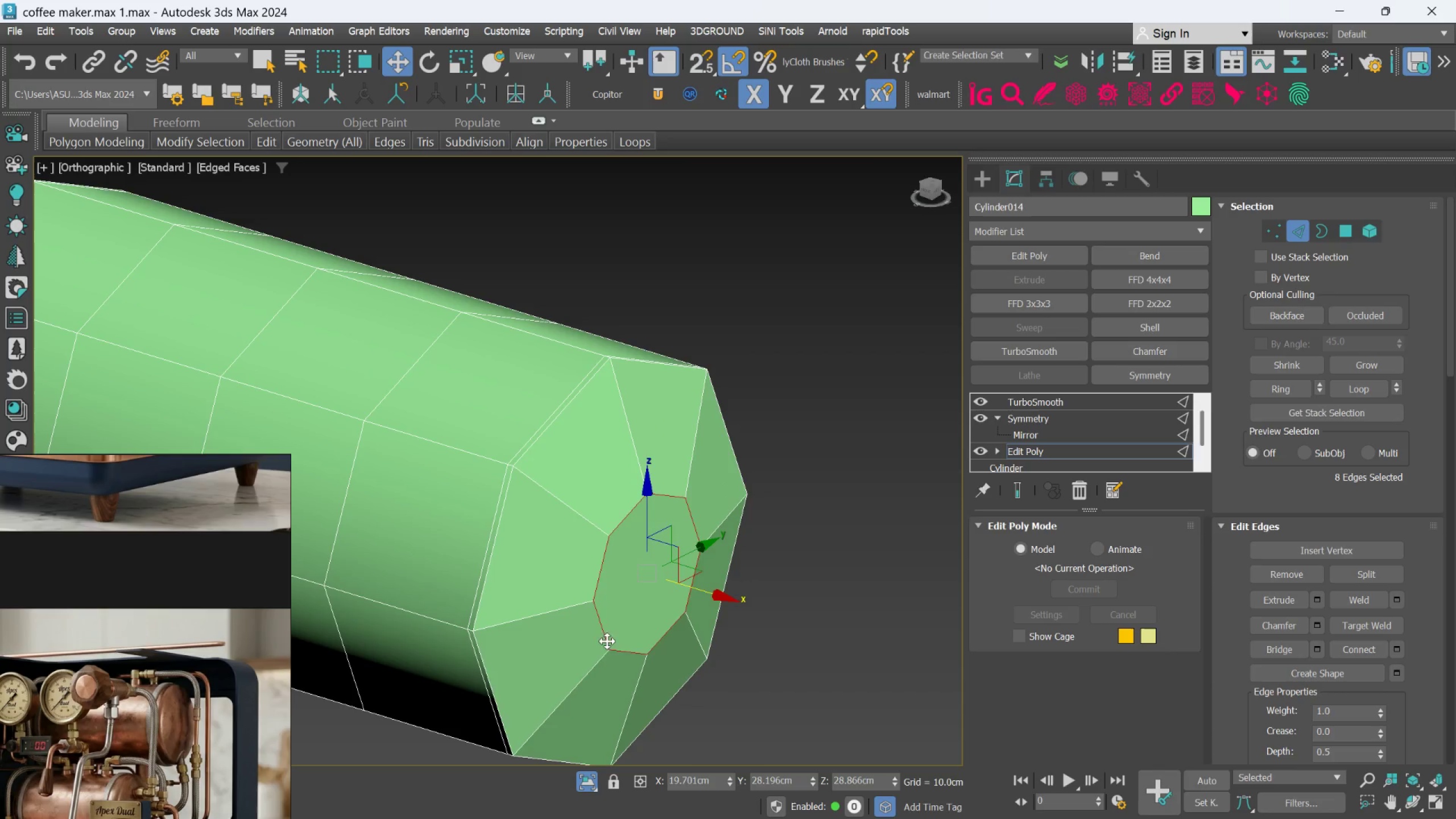 
key(Control+ControlLeft)
 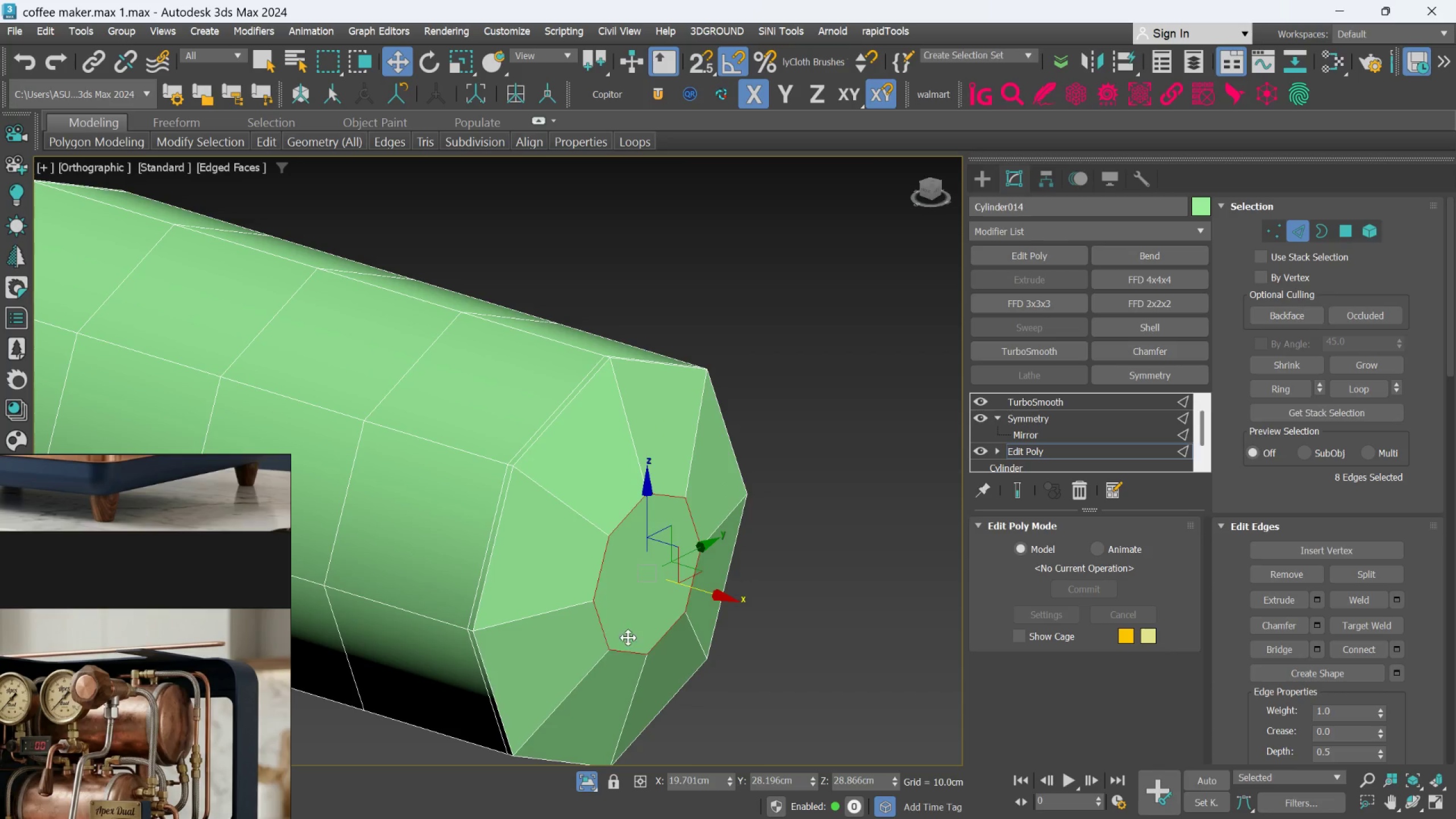 
key(Control+ControlLeft)
 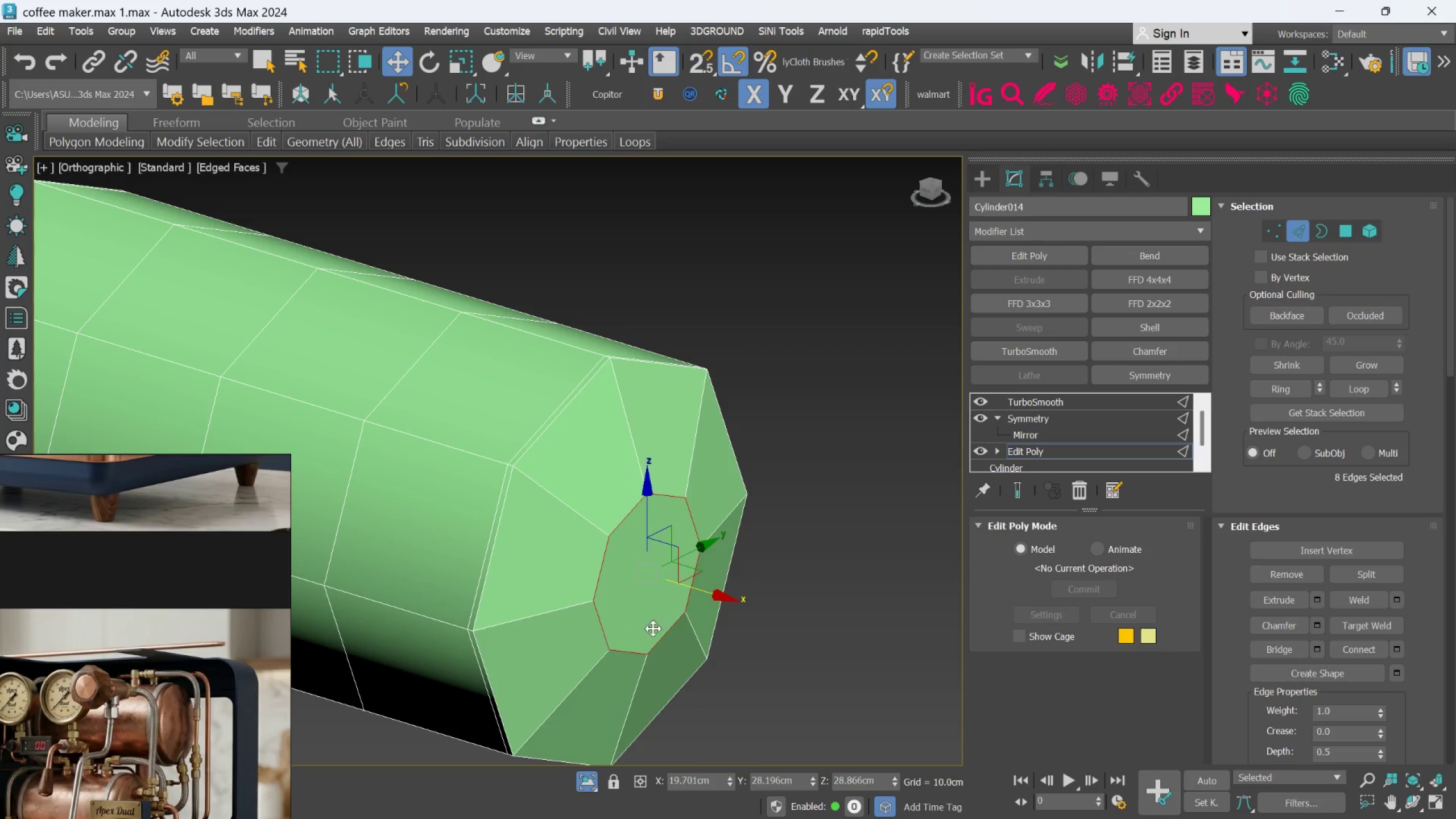 
key(Control+ControlLeft)
 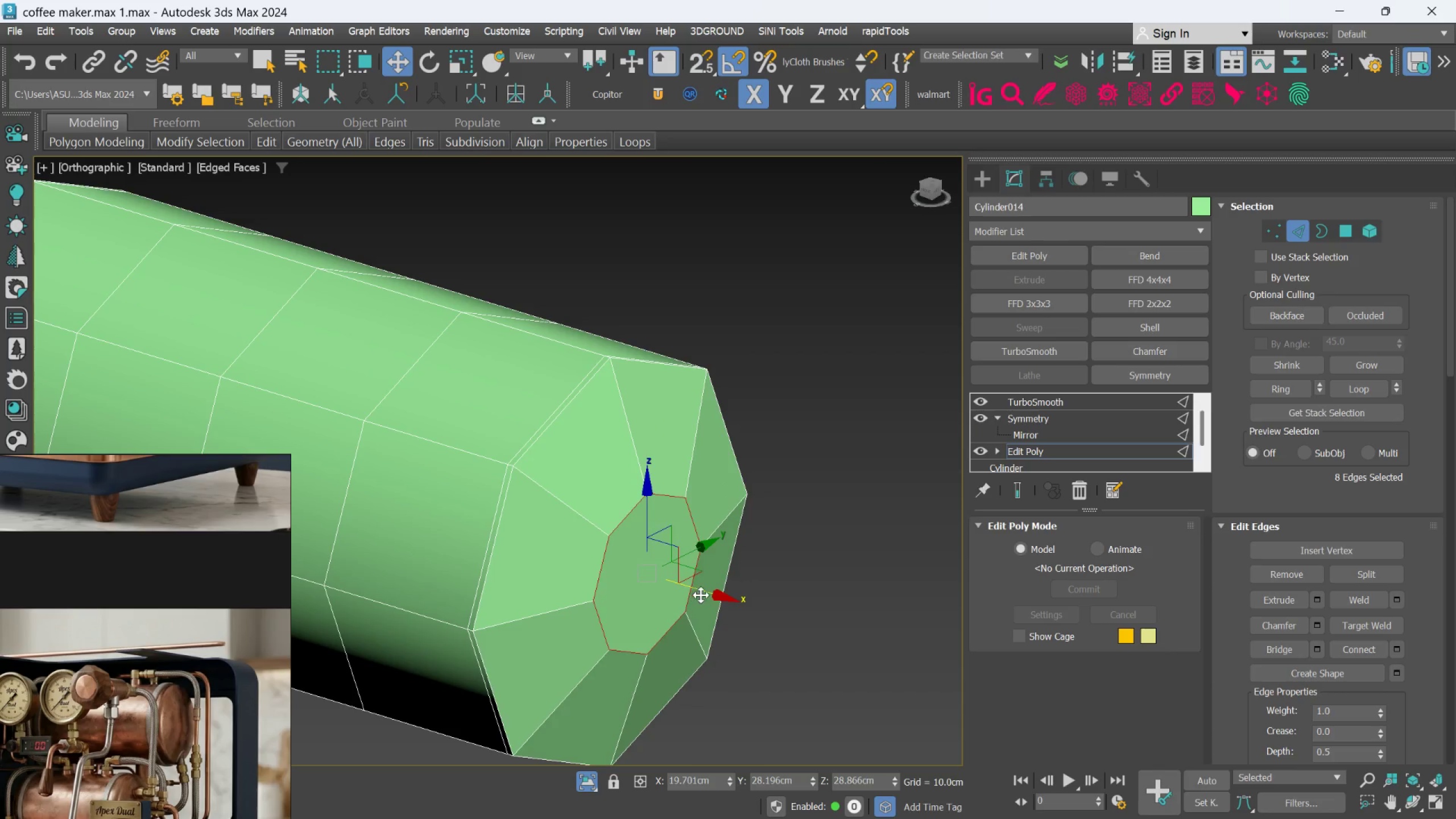 
left_click_drag(start_coordinate=[701, 594], to_coordinate=[695, 584])
 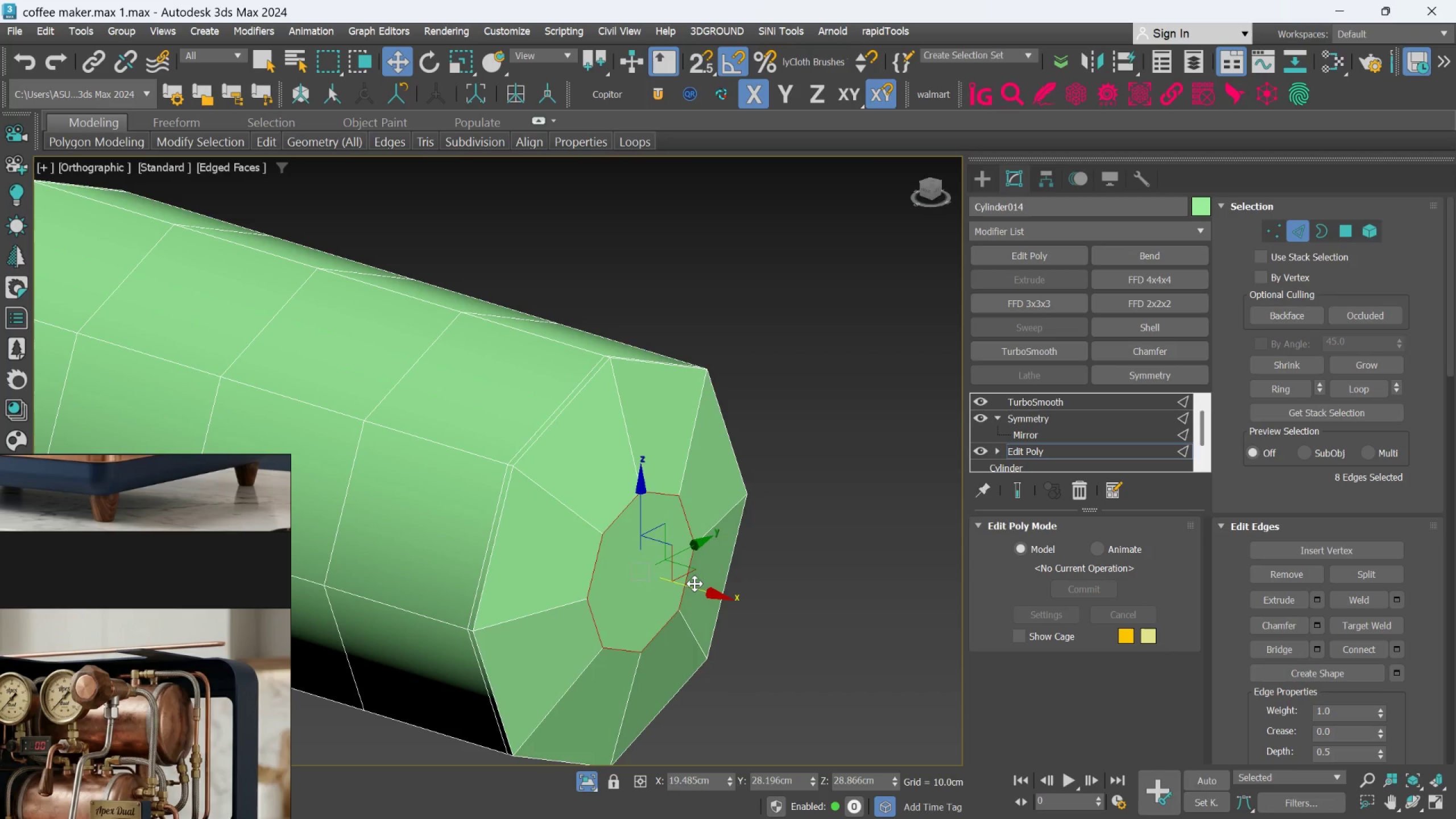 
hold_key(key=AltLeft, duration=1.52)
 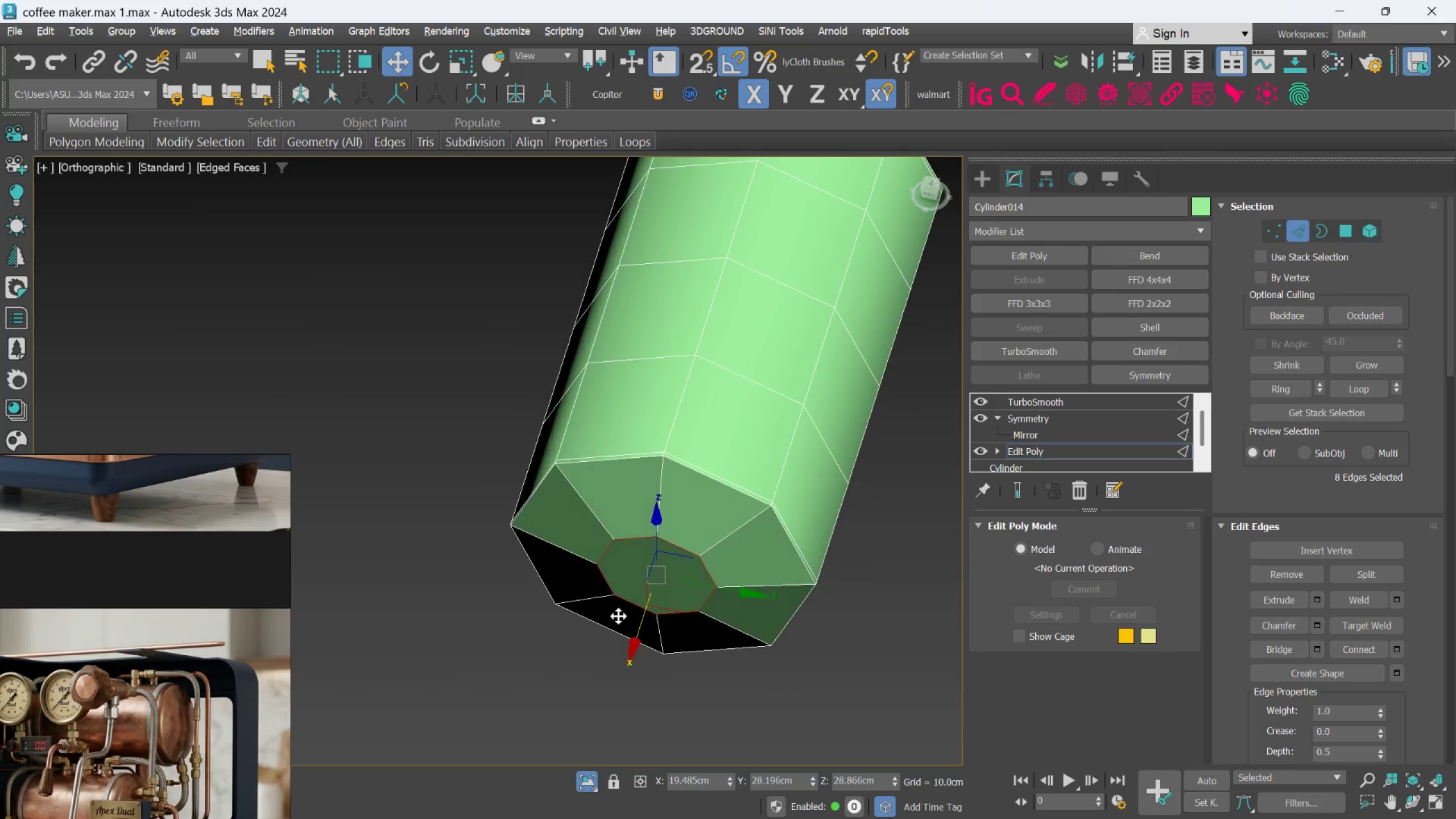 
scroll: coordinate [694, 584], scroll_direction: down, amount: 1.0
 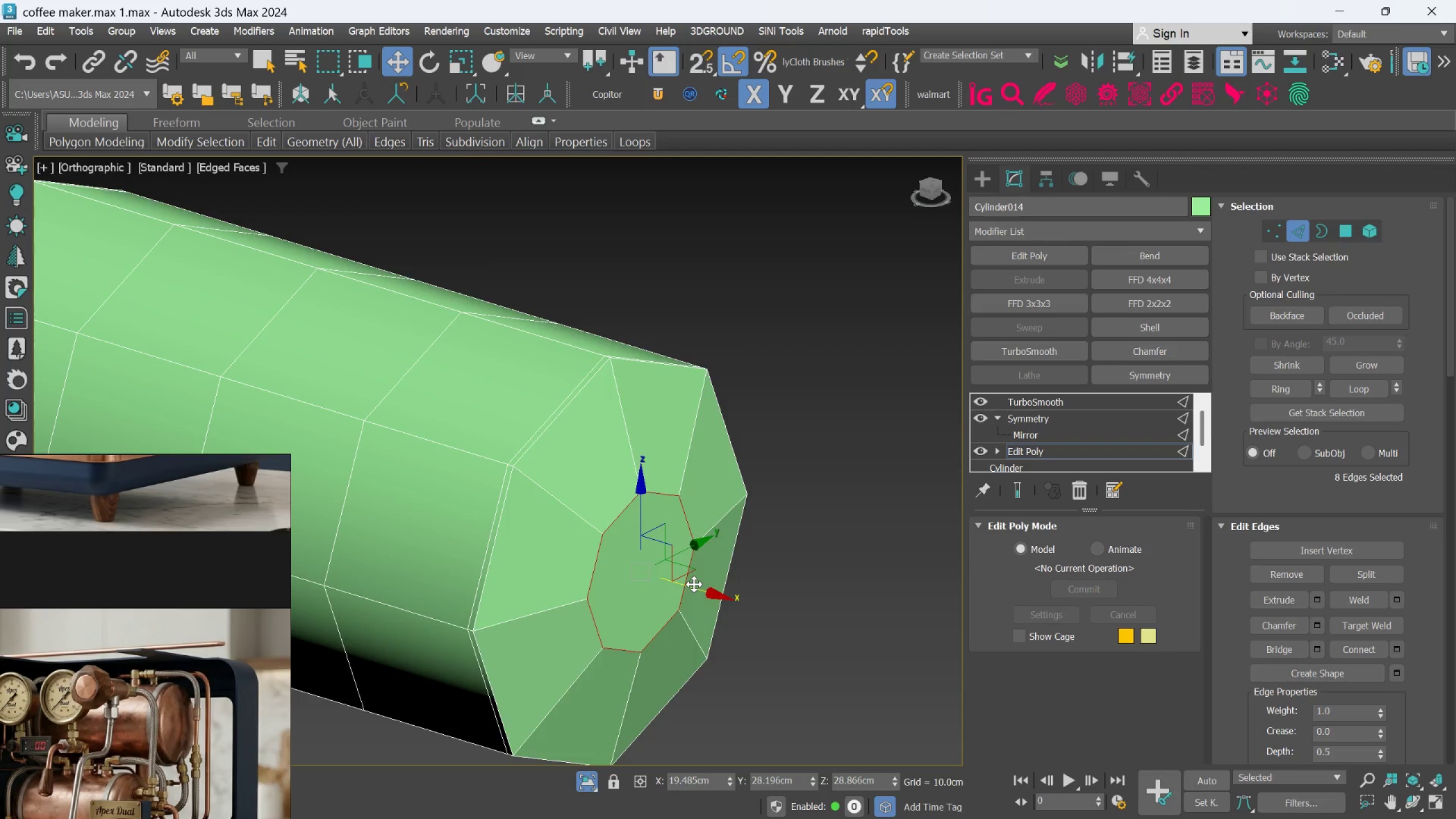 
key(Alt+AltLeft)
 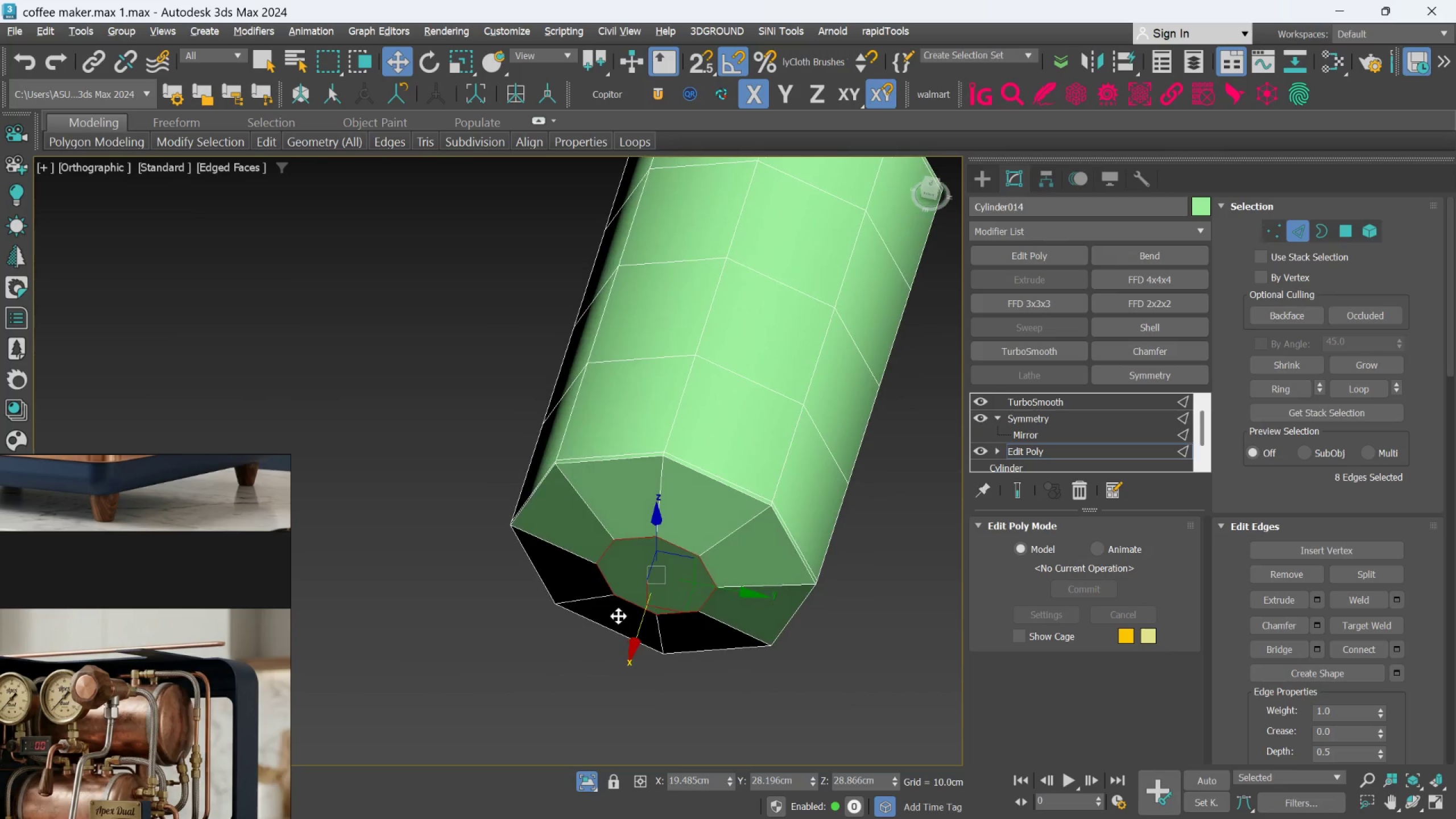 
key(Alt+AltLeft)
 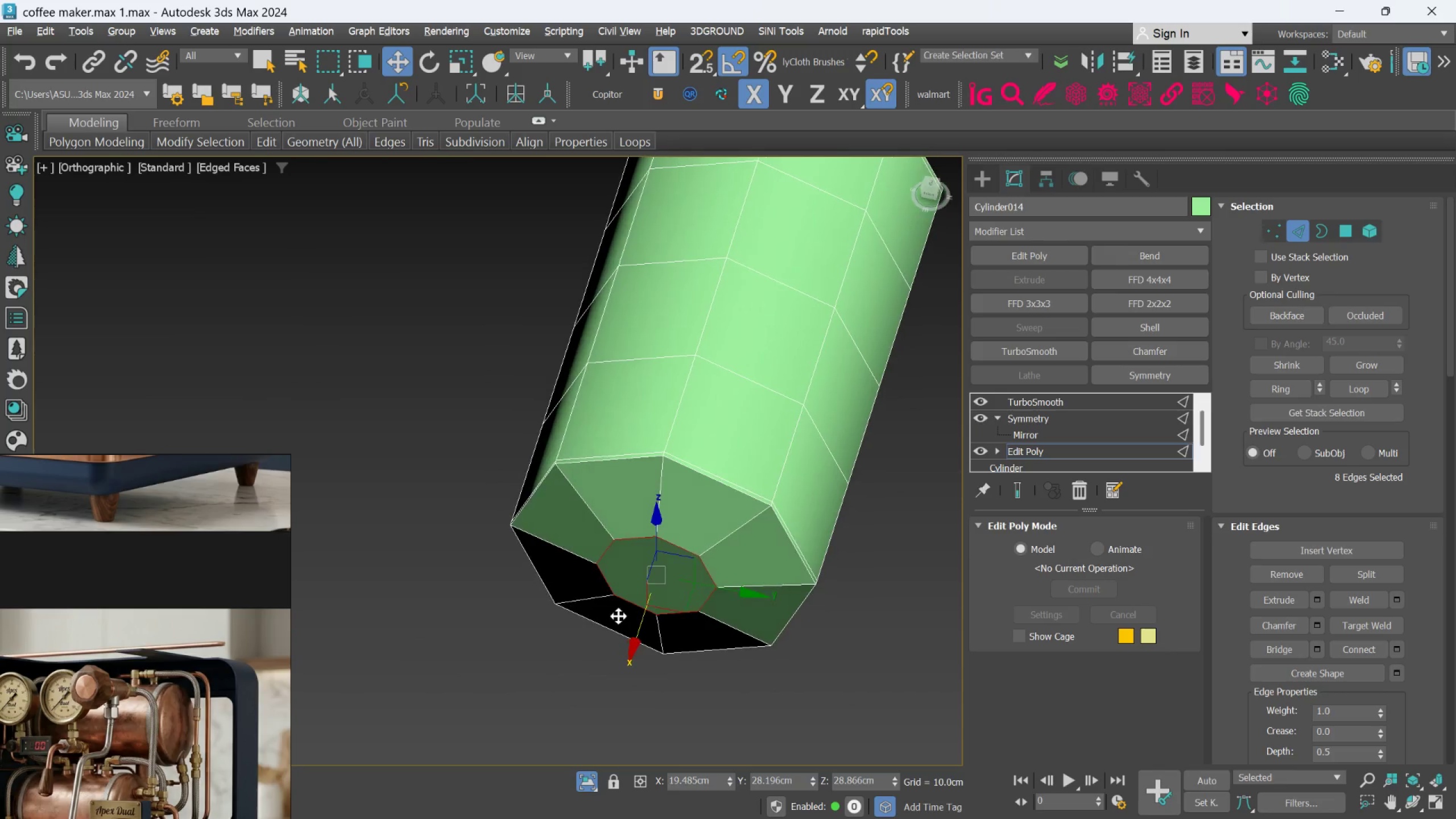 
key(Alt+AltLeft)
 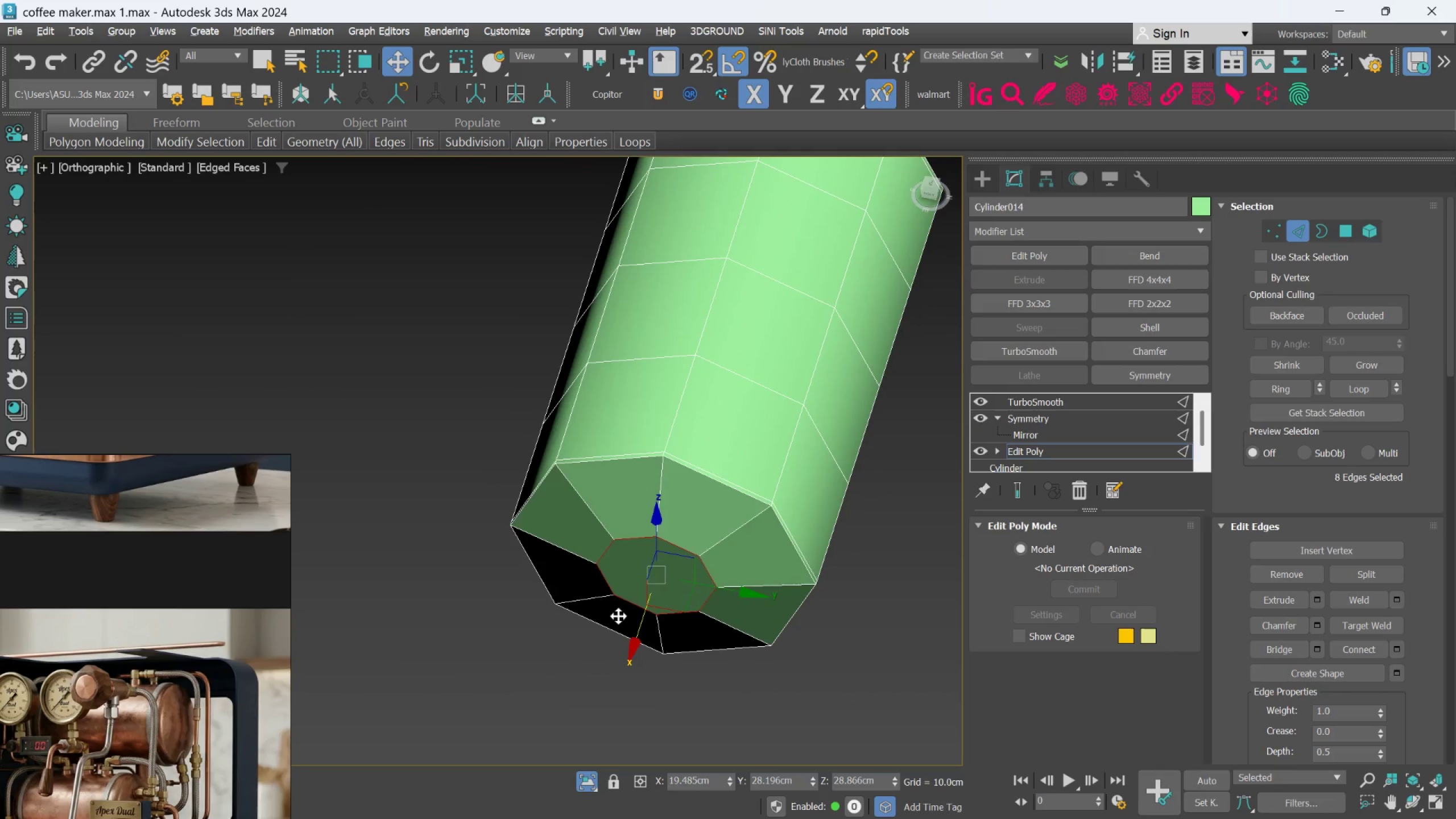 
key(Alt+AltLeft)
 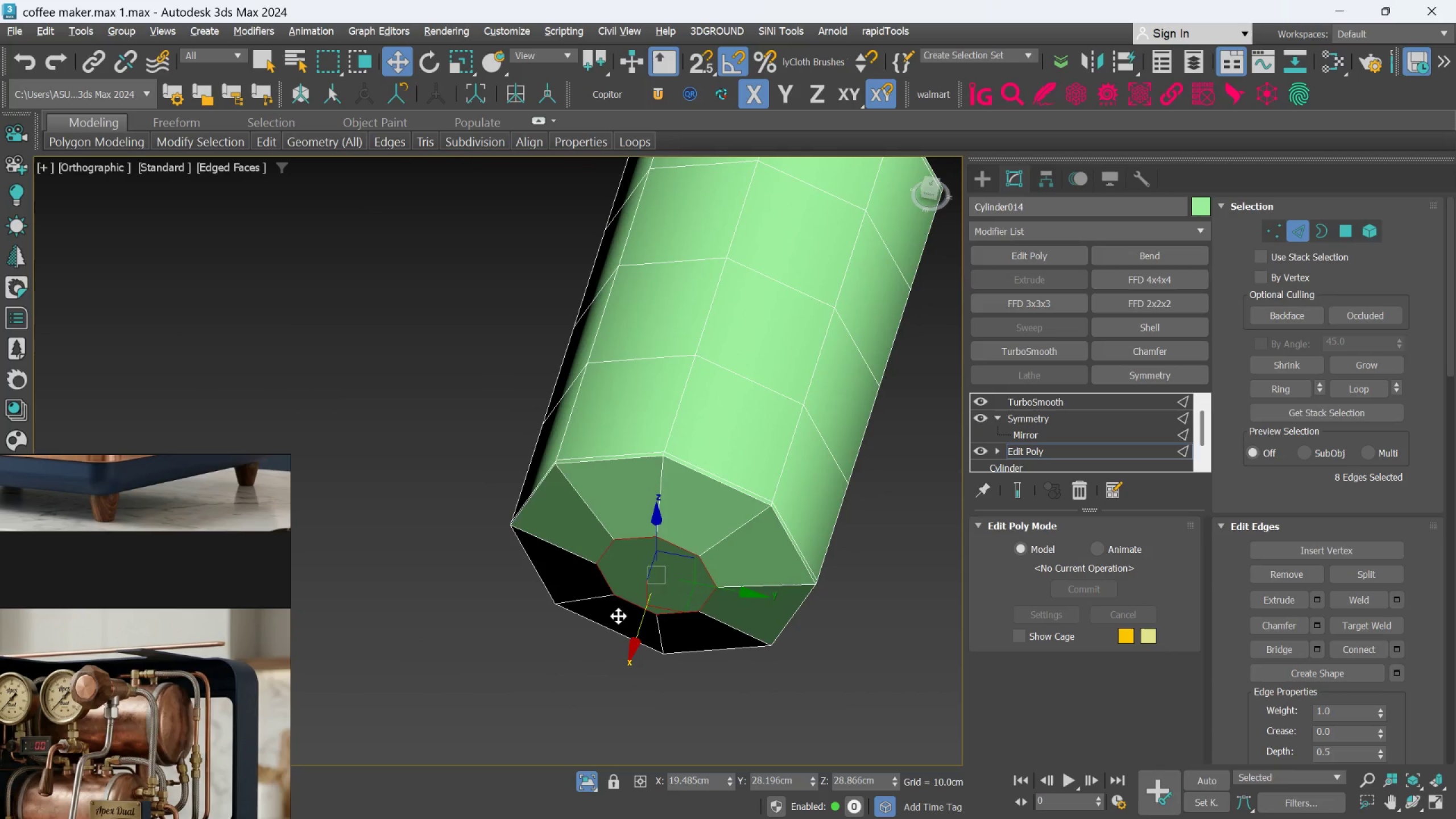 
key(Alt+AltLeft)
 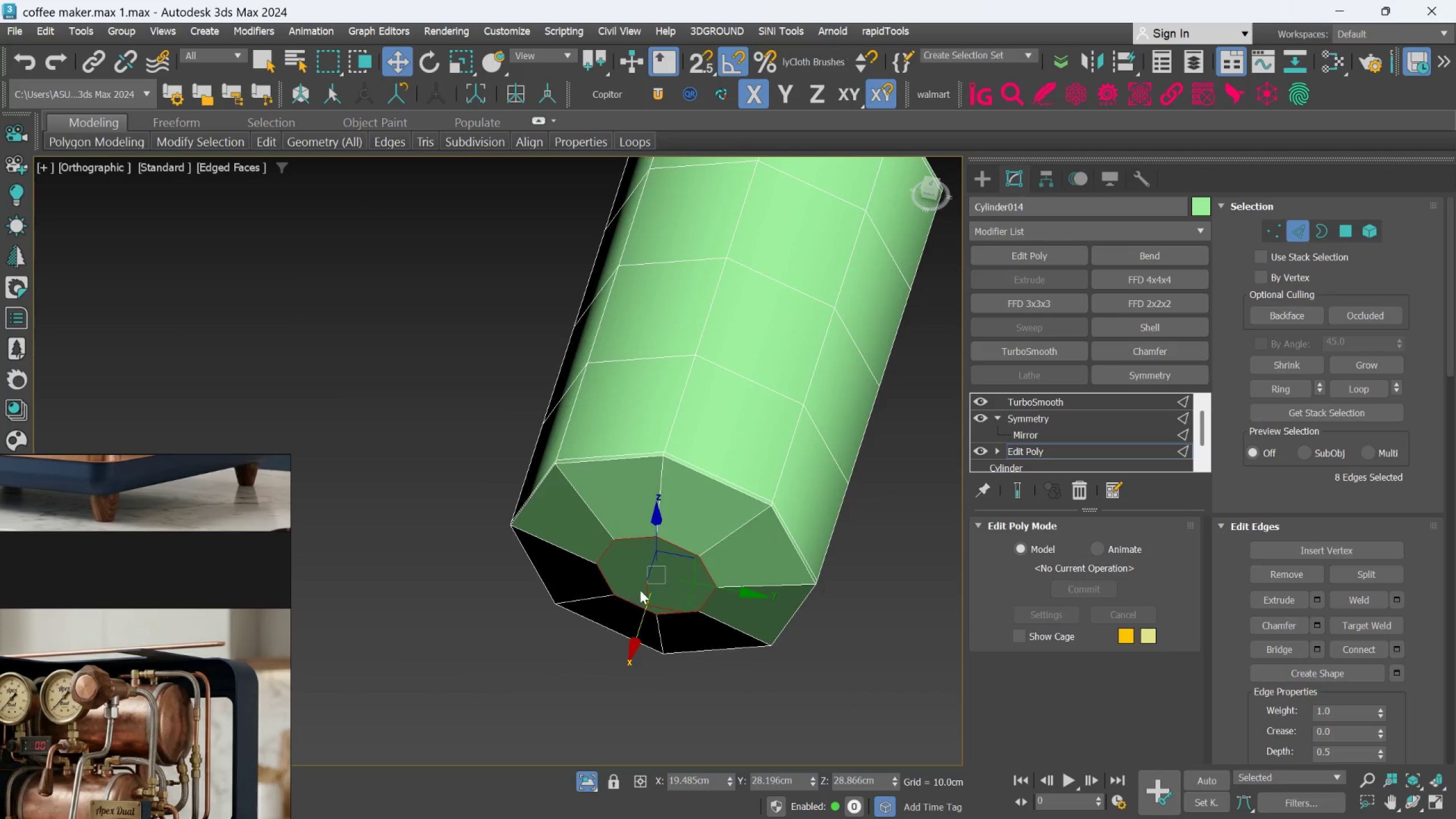 
scroll: coordinate [644, 583], scroll_direction: up, amount: 1.0
 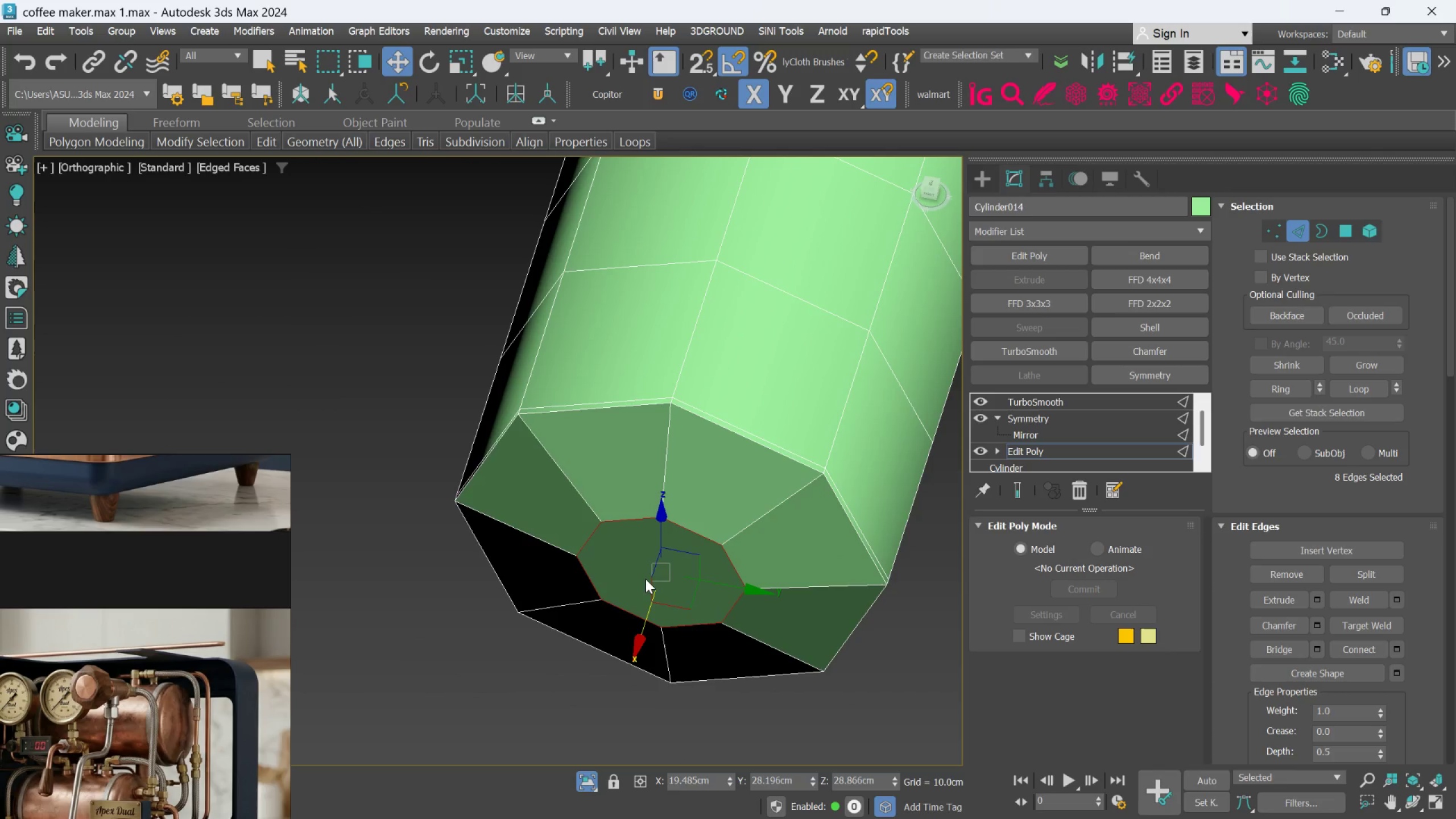 
key(Alt+C)
 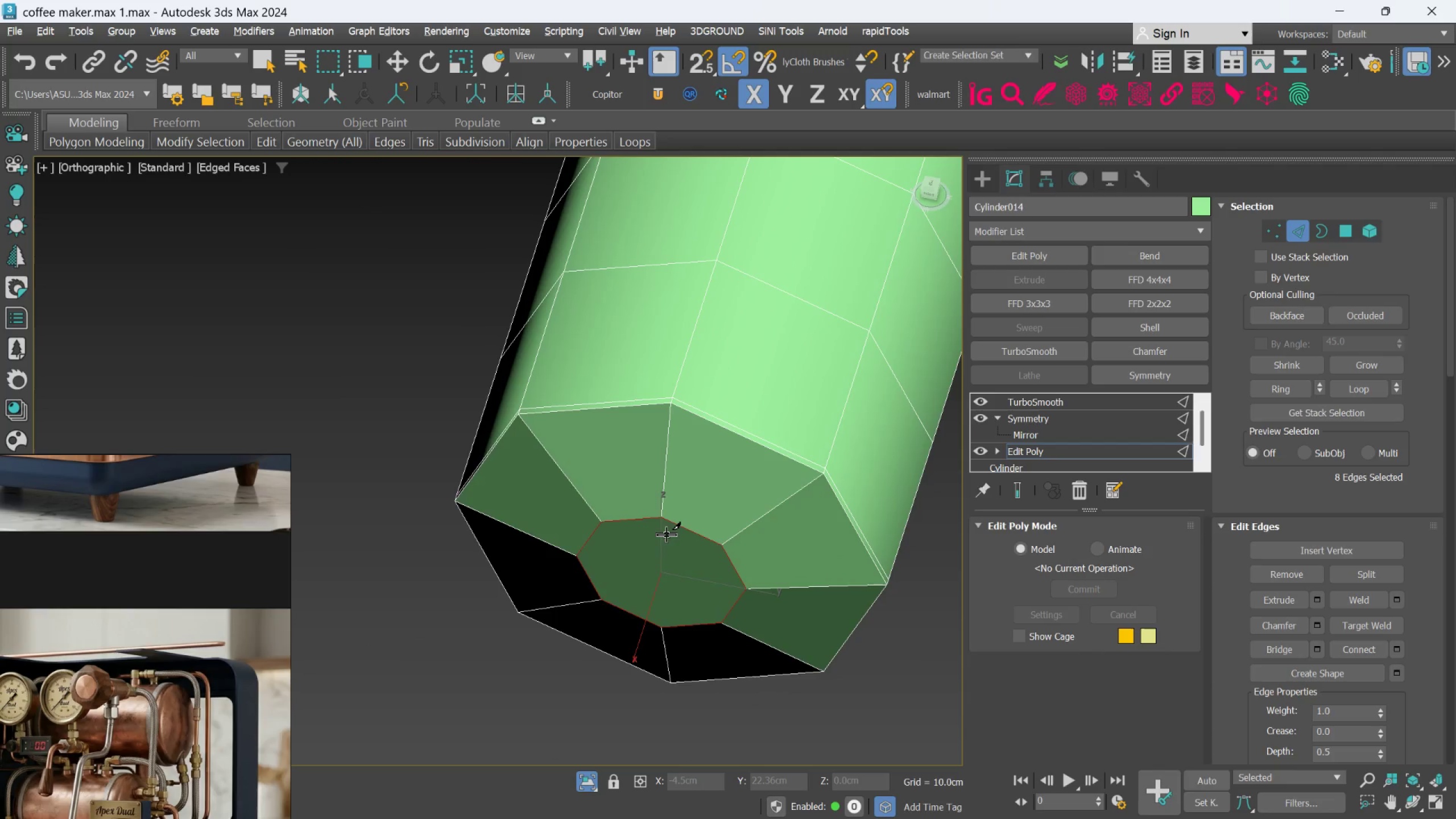 
hold_key(key=AltLeft, duration=0.59)
 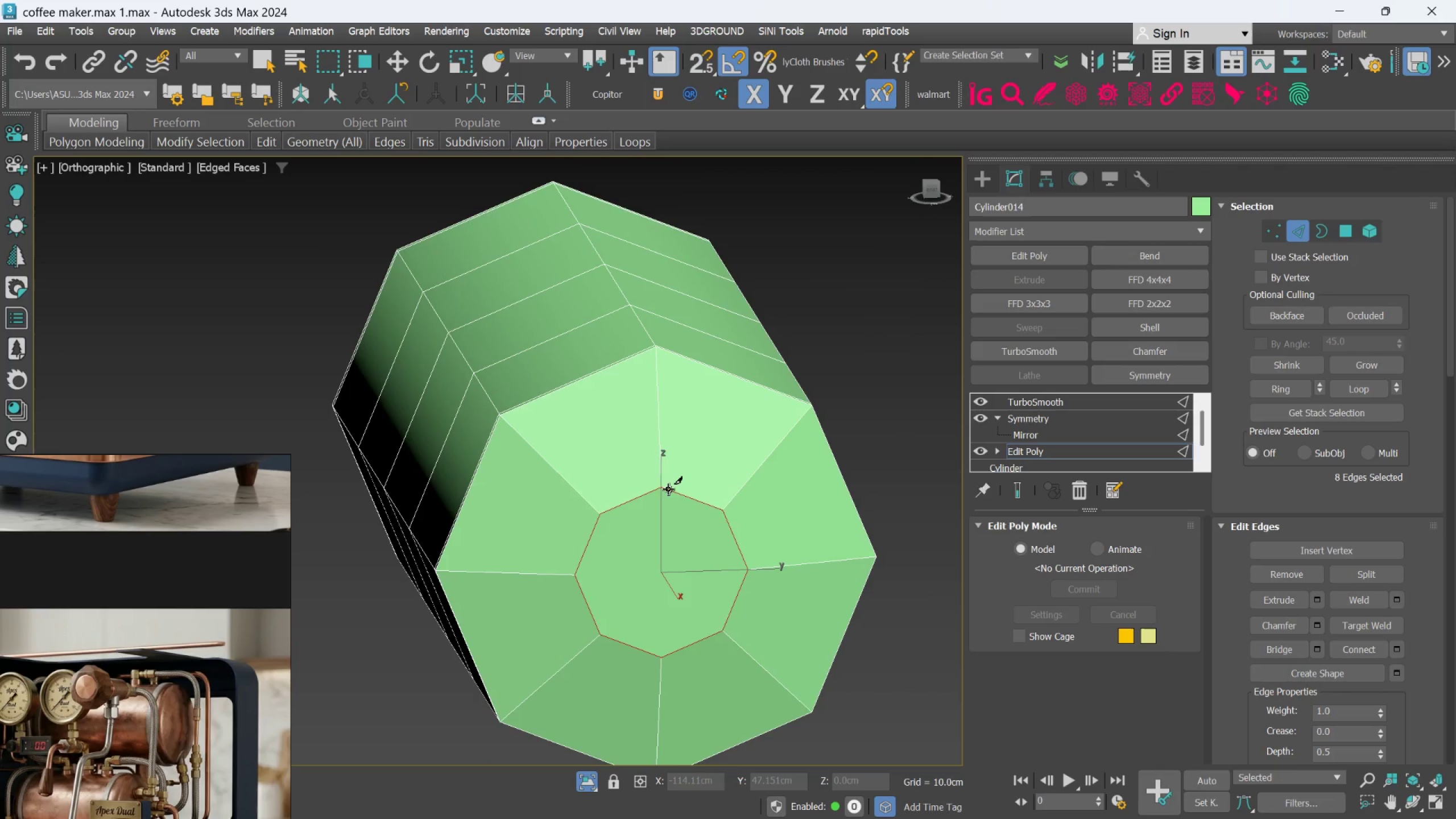 
left_click([666, 486])
 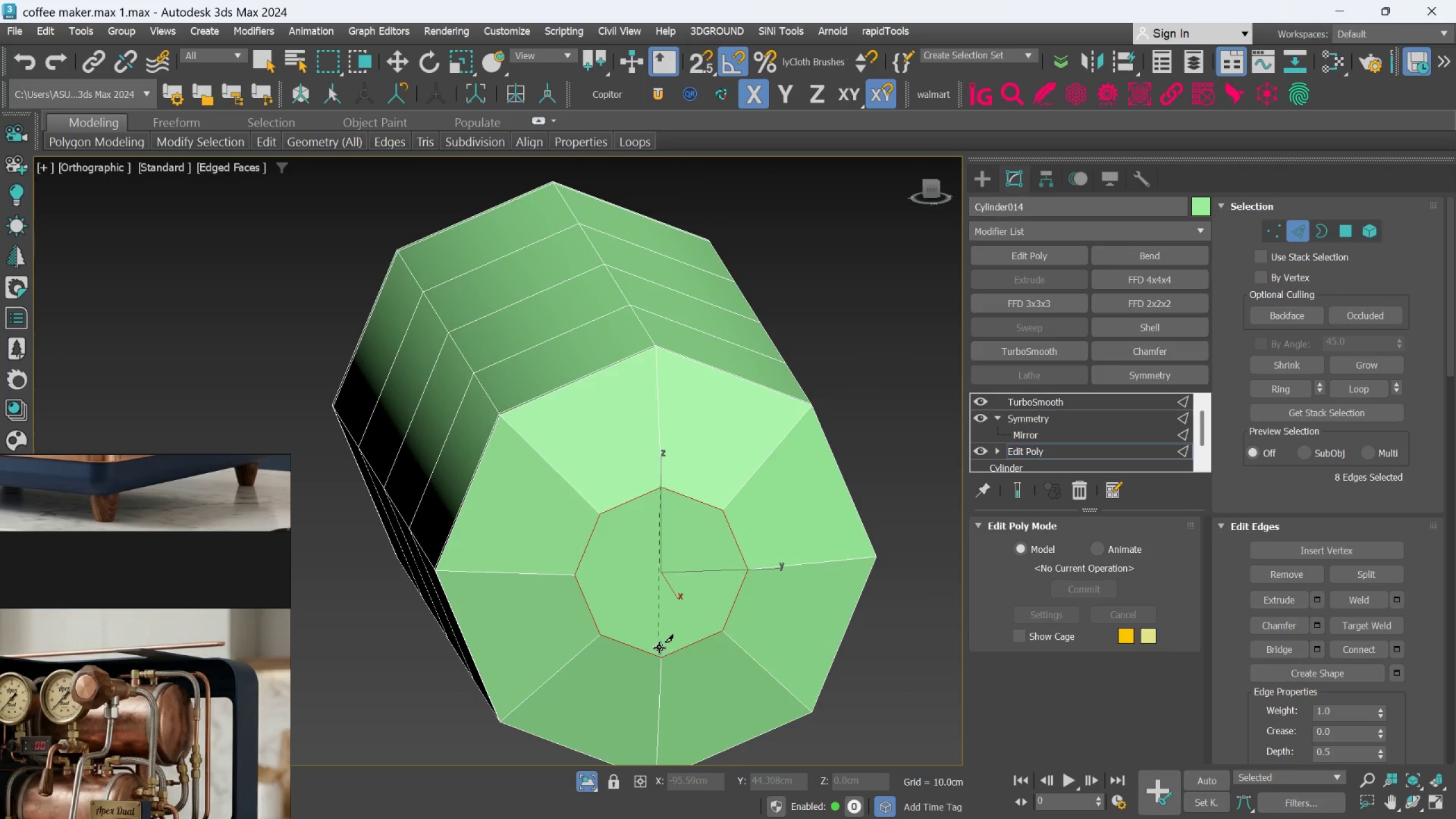 
left_click([661, 653])
 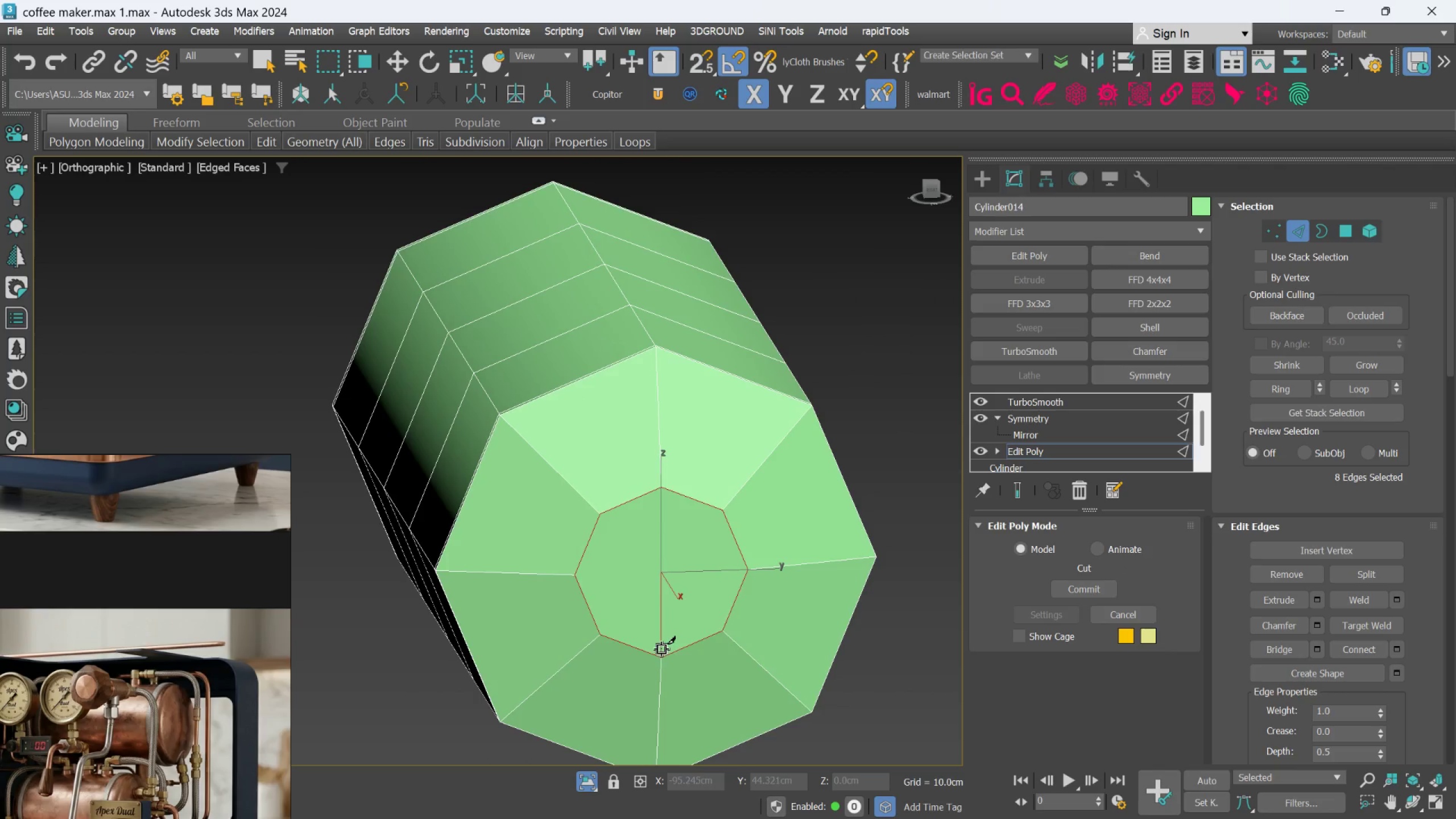 
right_click([661, 649])
 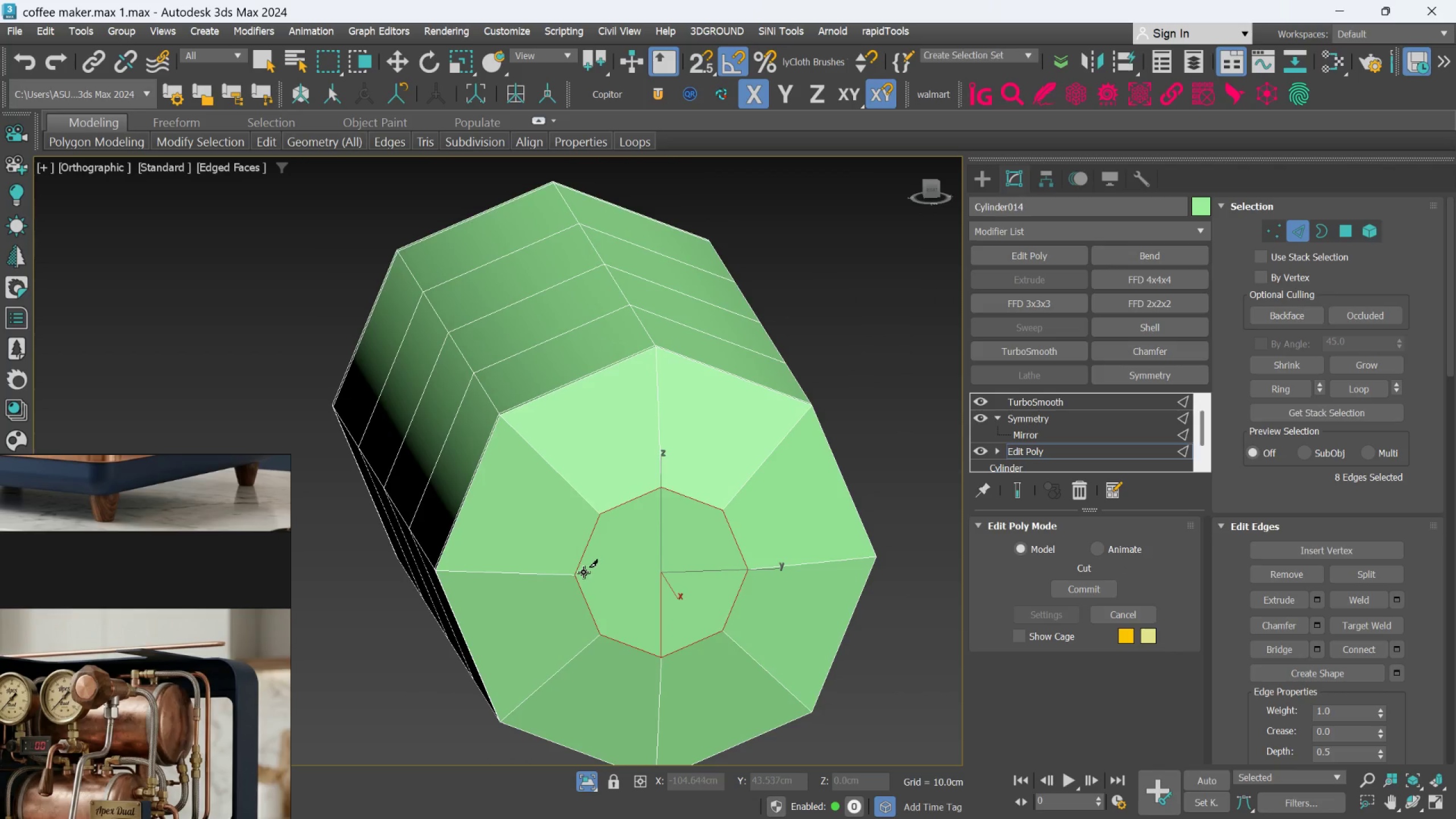 
left_click([580, 572])
 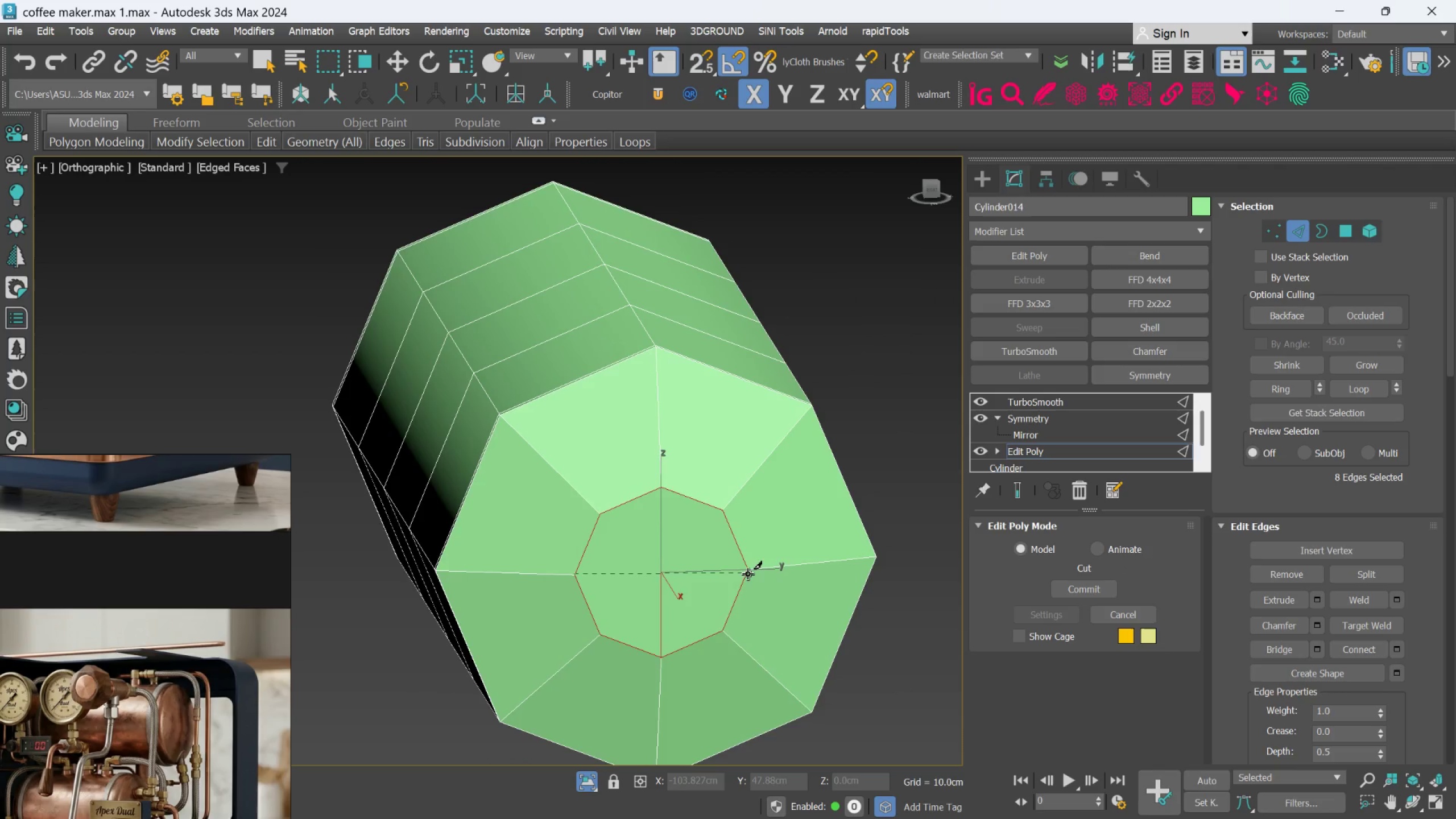 
left_click([751, 568])
 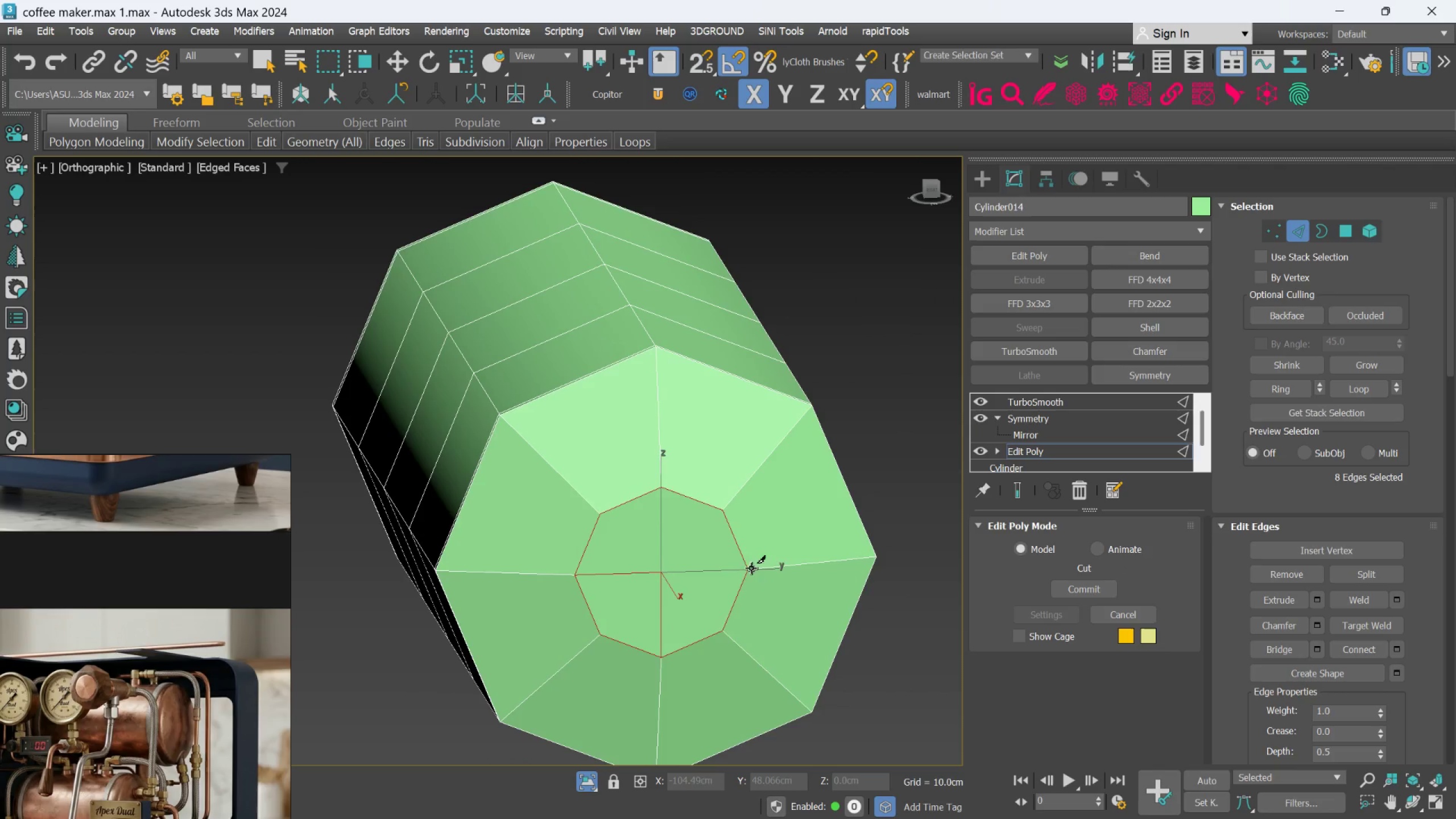 
right_click([749, 565])
 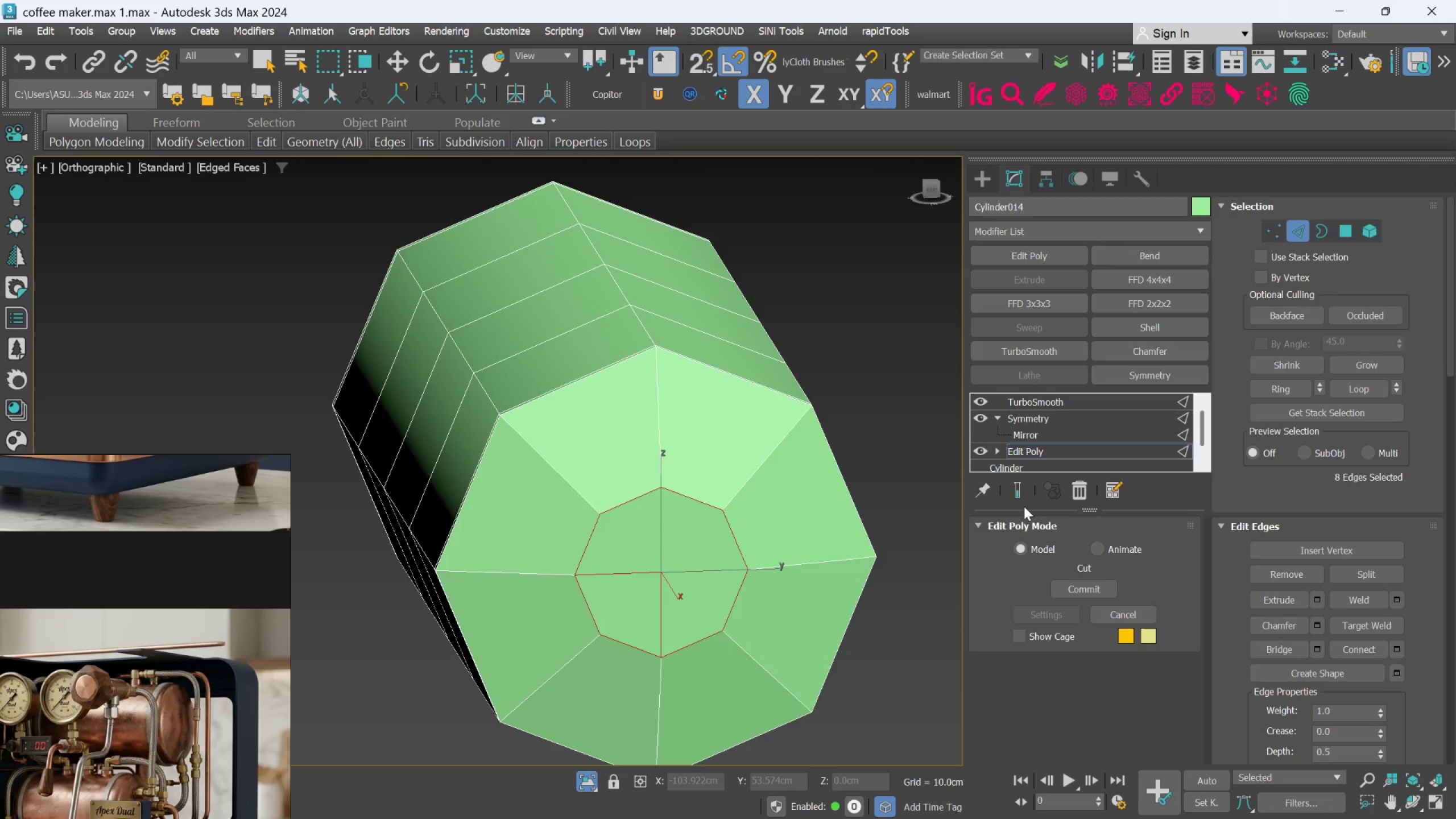 
left_click([1023, 491])
 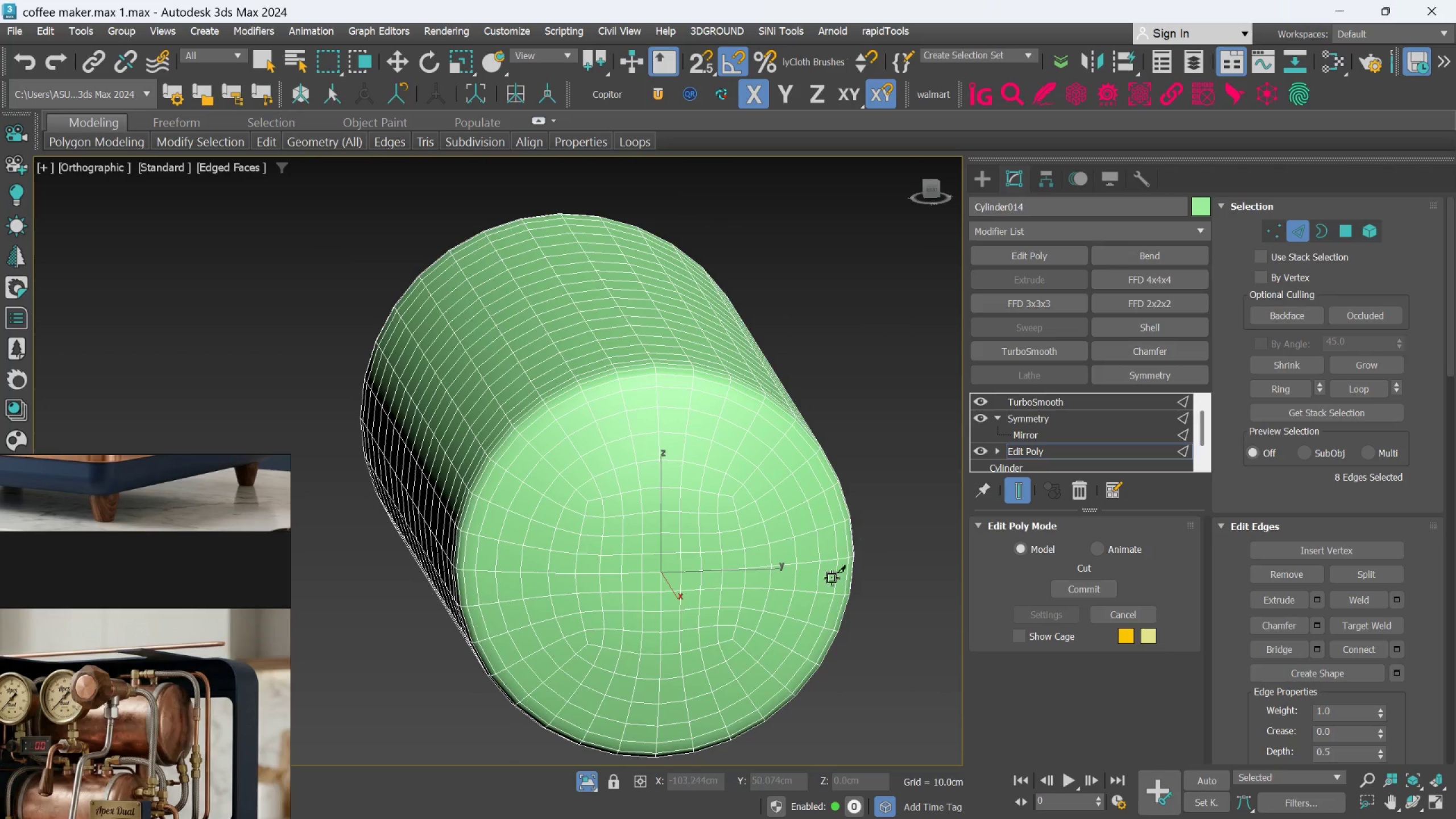 
hold_key(key=AltLeft, duration=1.54)
 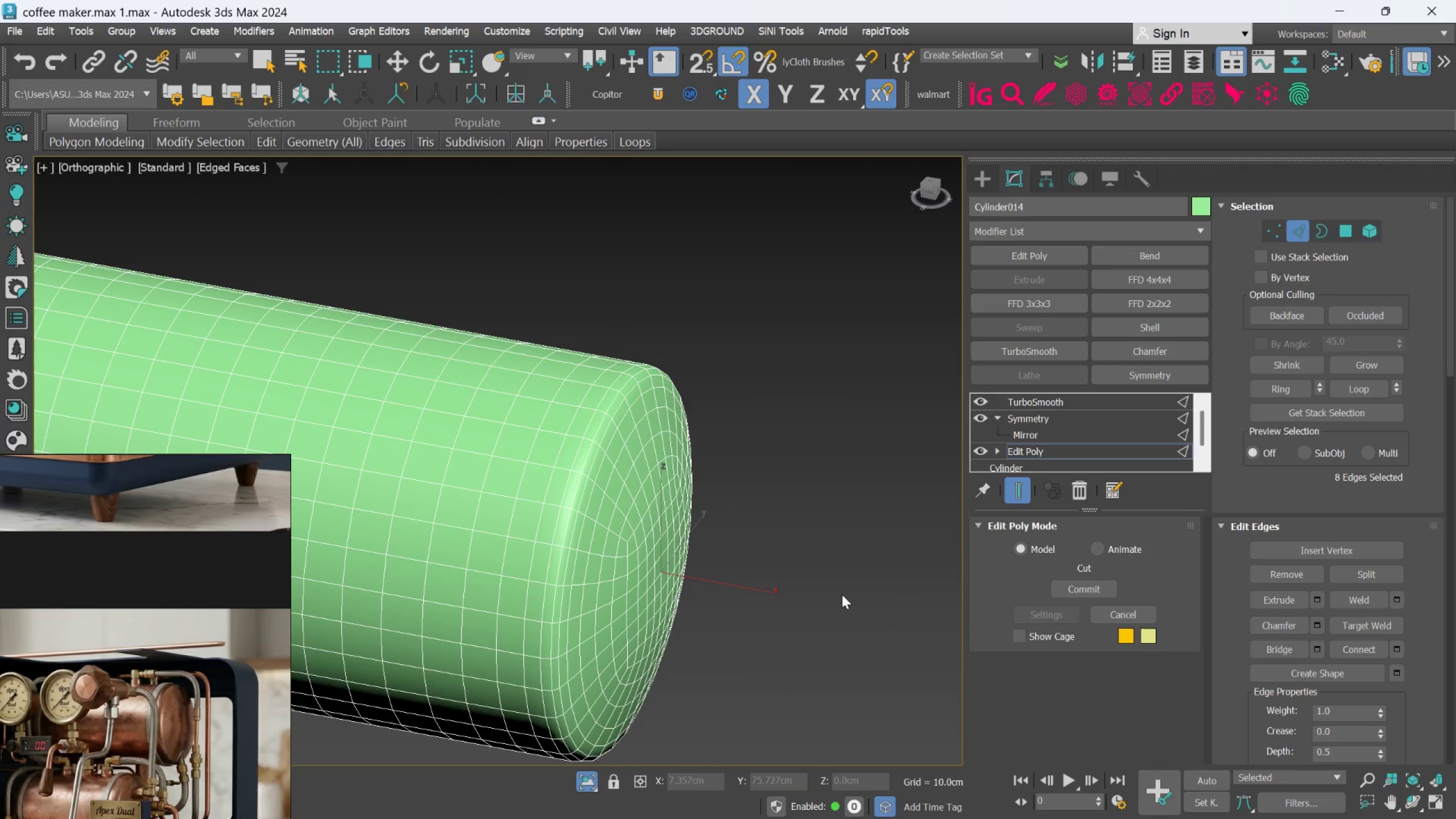 
key(Alt+1)
 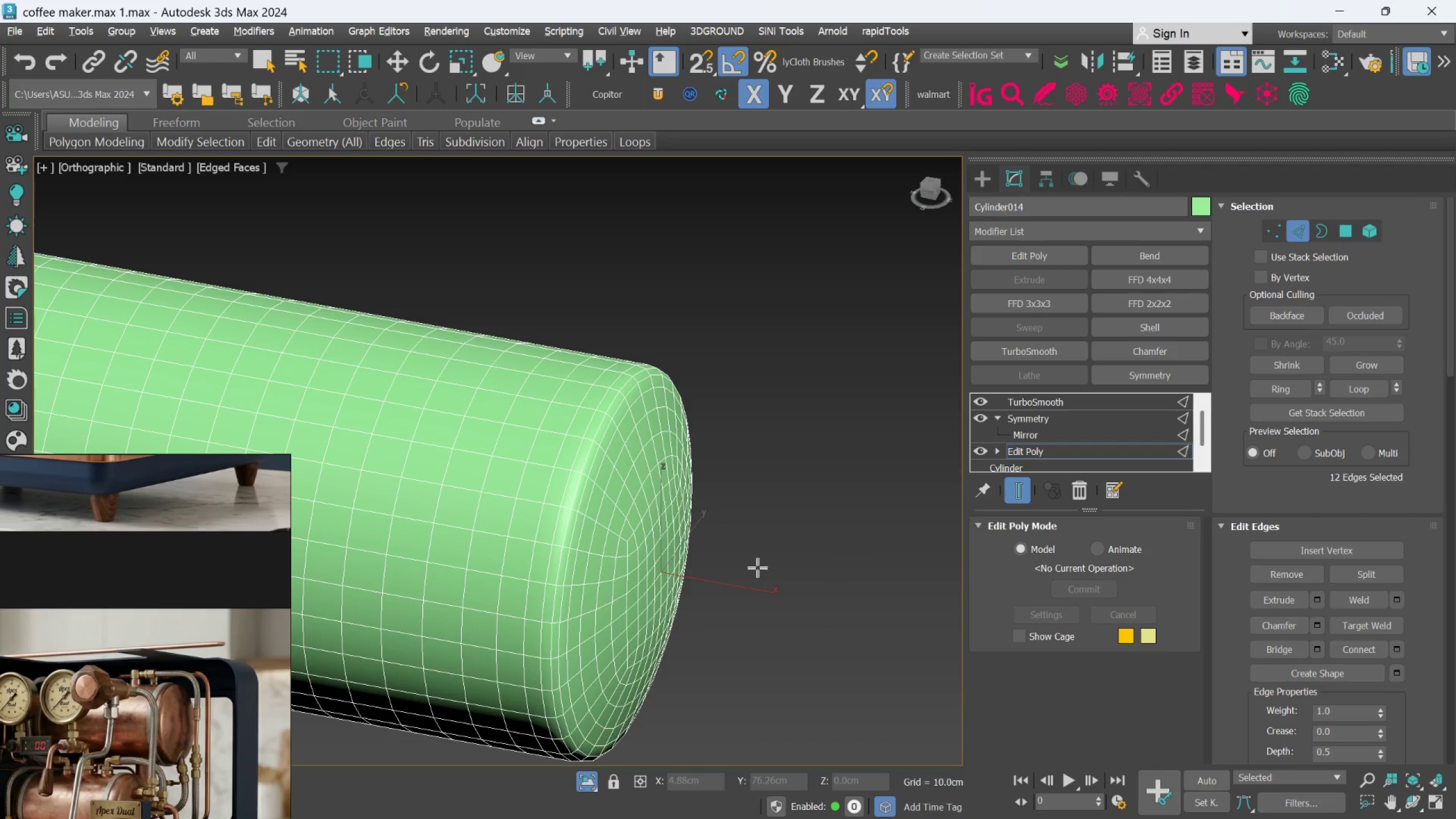 
hold_key(key=AltLeft, duration=0.92)
 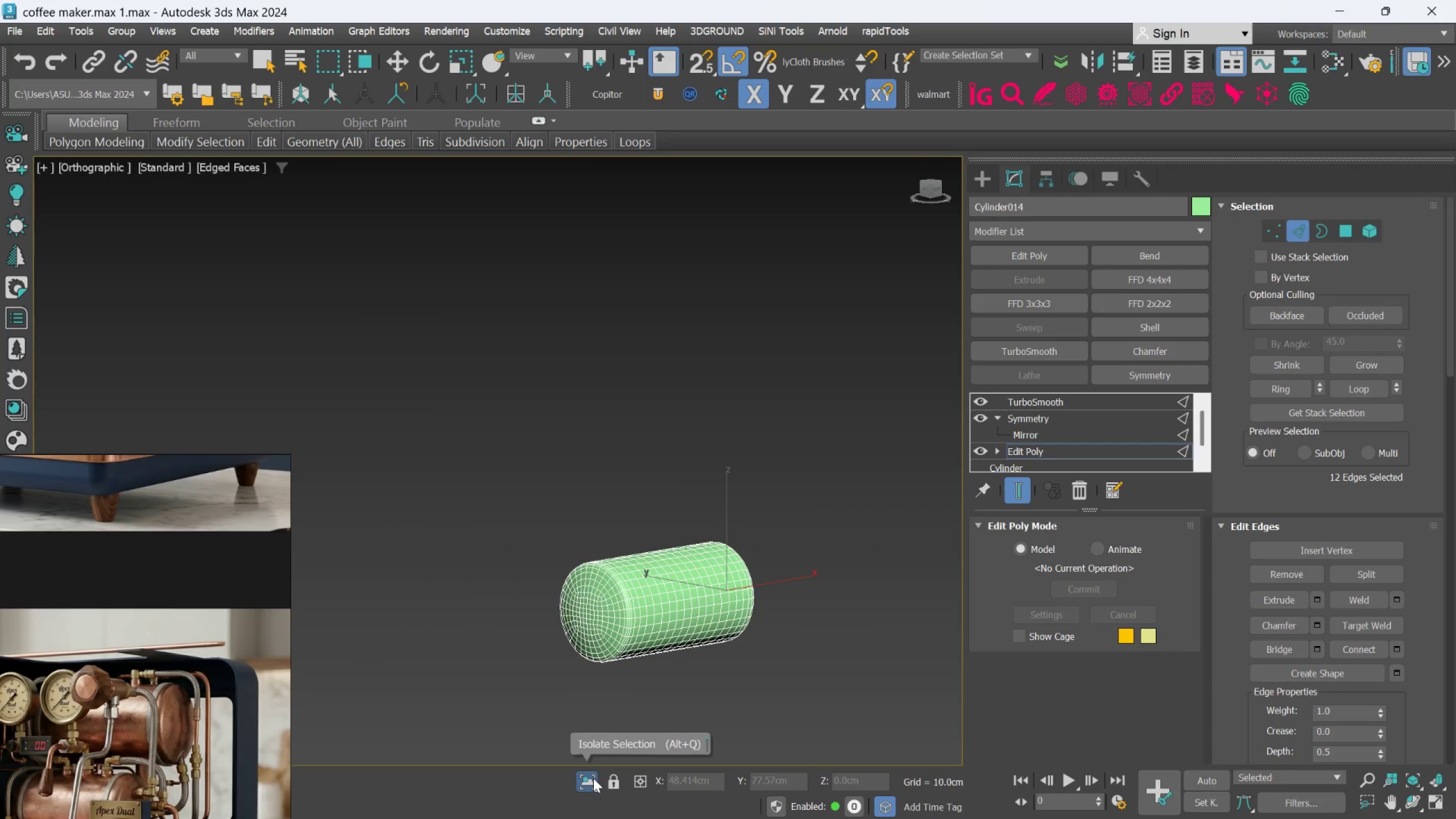 
scroll: coordinate [748, 610], scroll_direction: down, amount: 4.0
 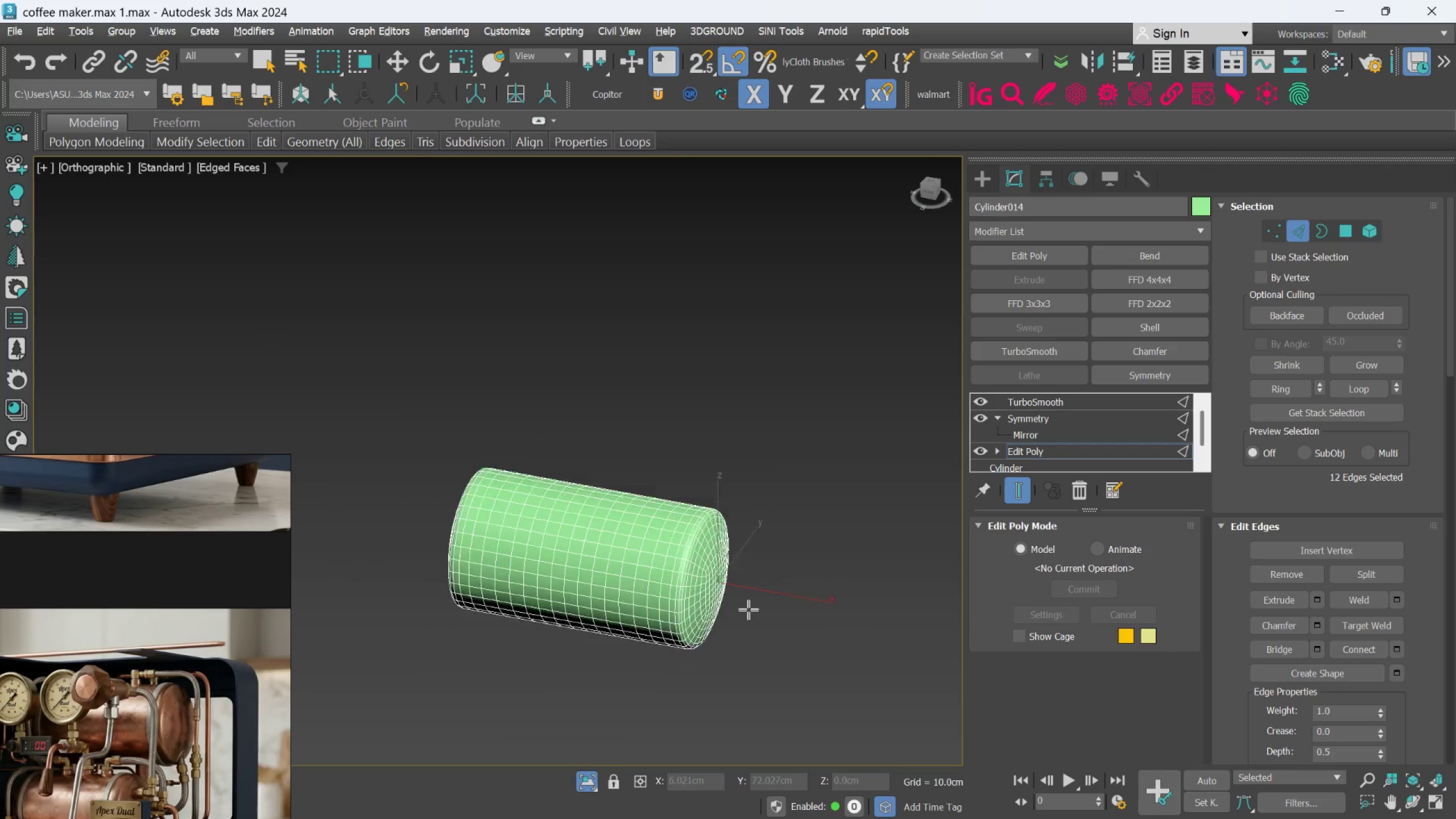 
left_click([590, 783])
 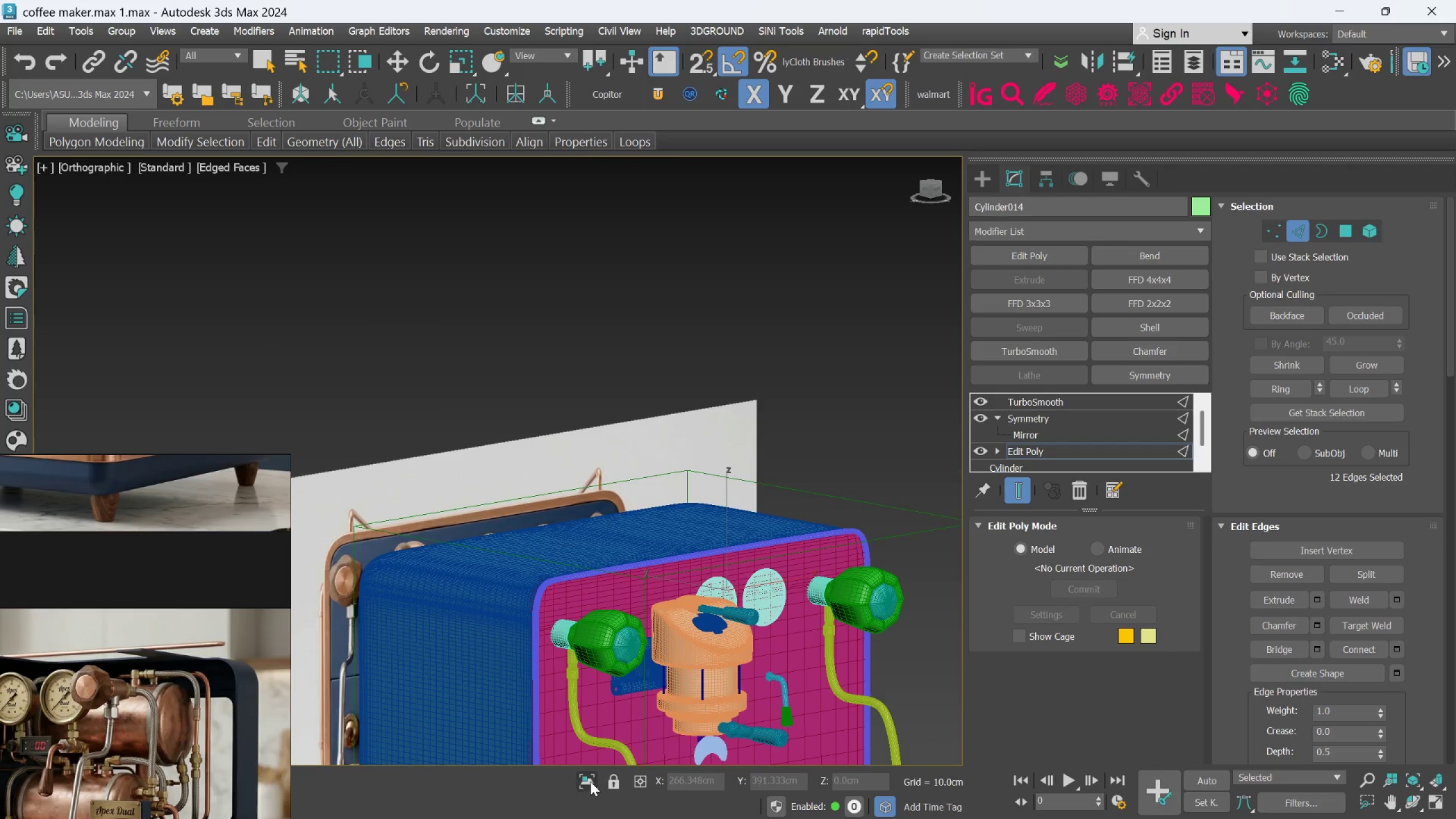 
hold_key(key=AltLeft, duration=0.66)
 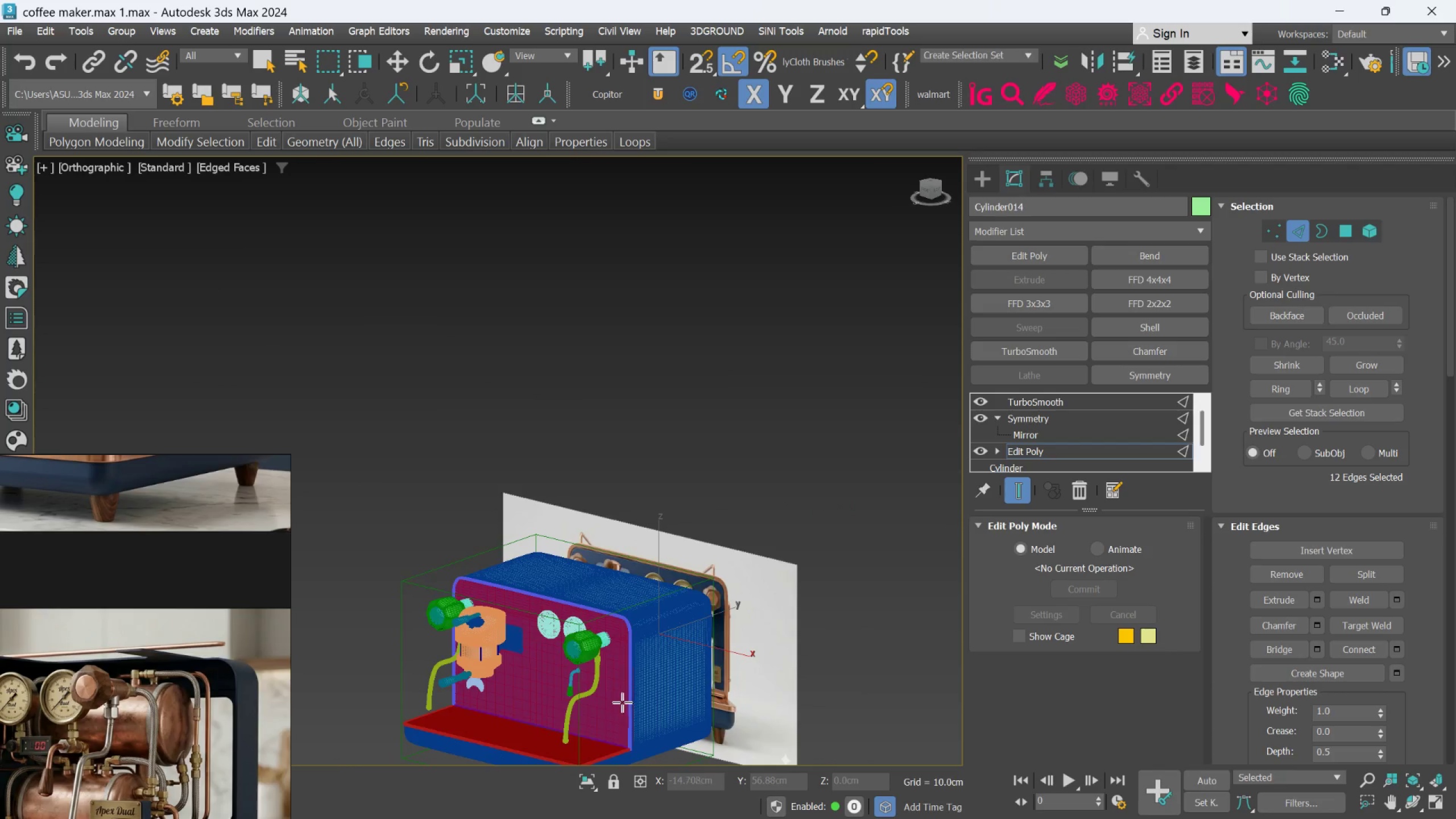 
scroll: coordinate [590, 677], scroll_direction: down, amount: 2.0
 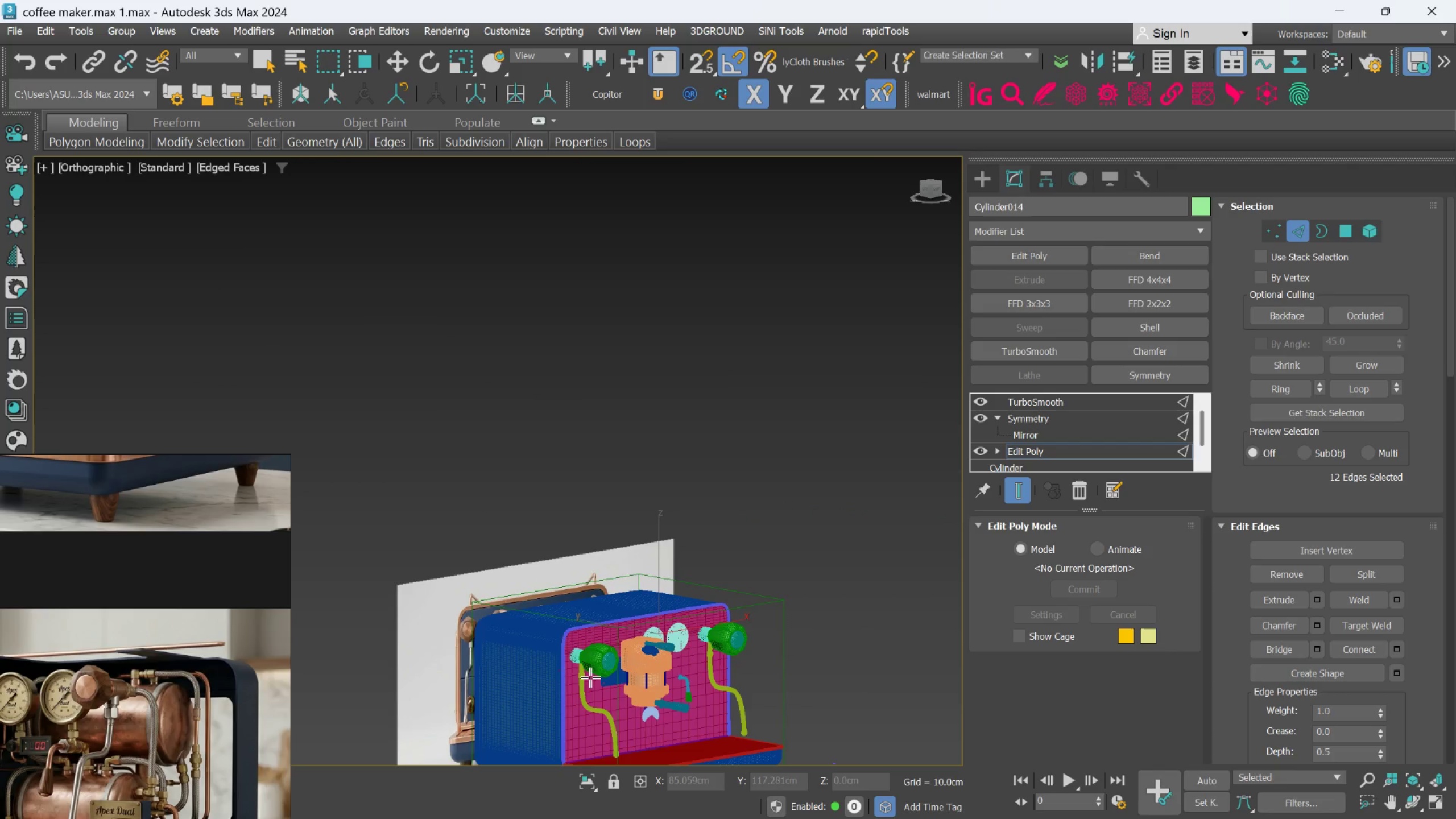 
scroll: coordinate [619, 702], scroll_direction: up, amount: 2.0
 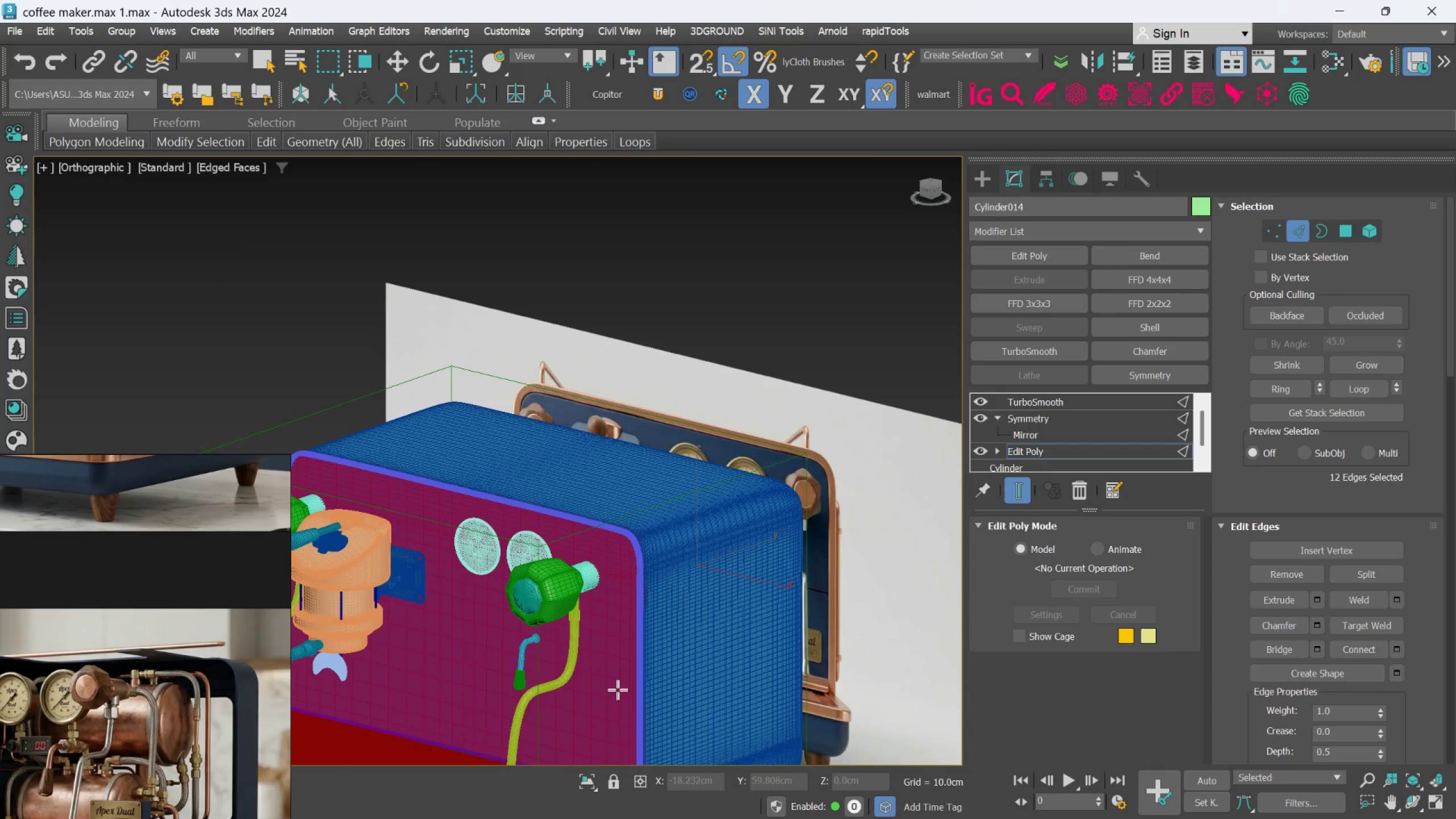 
hold_key(key=AltLeft, duration=0.53)
 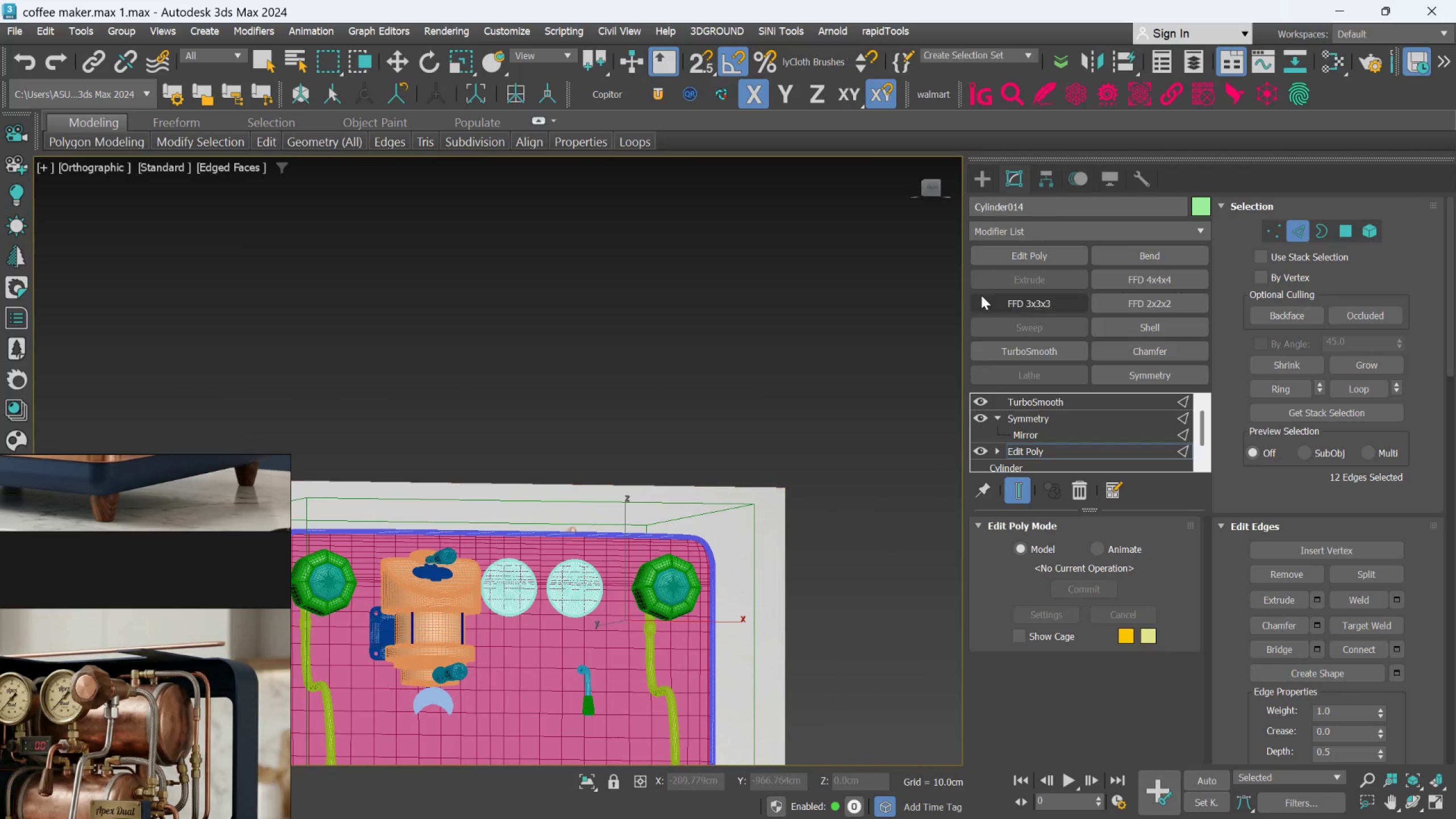 
left_click([979, 176])
 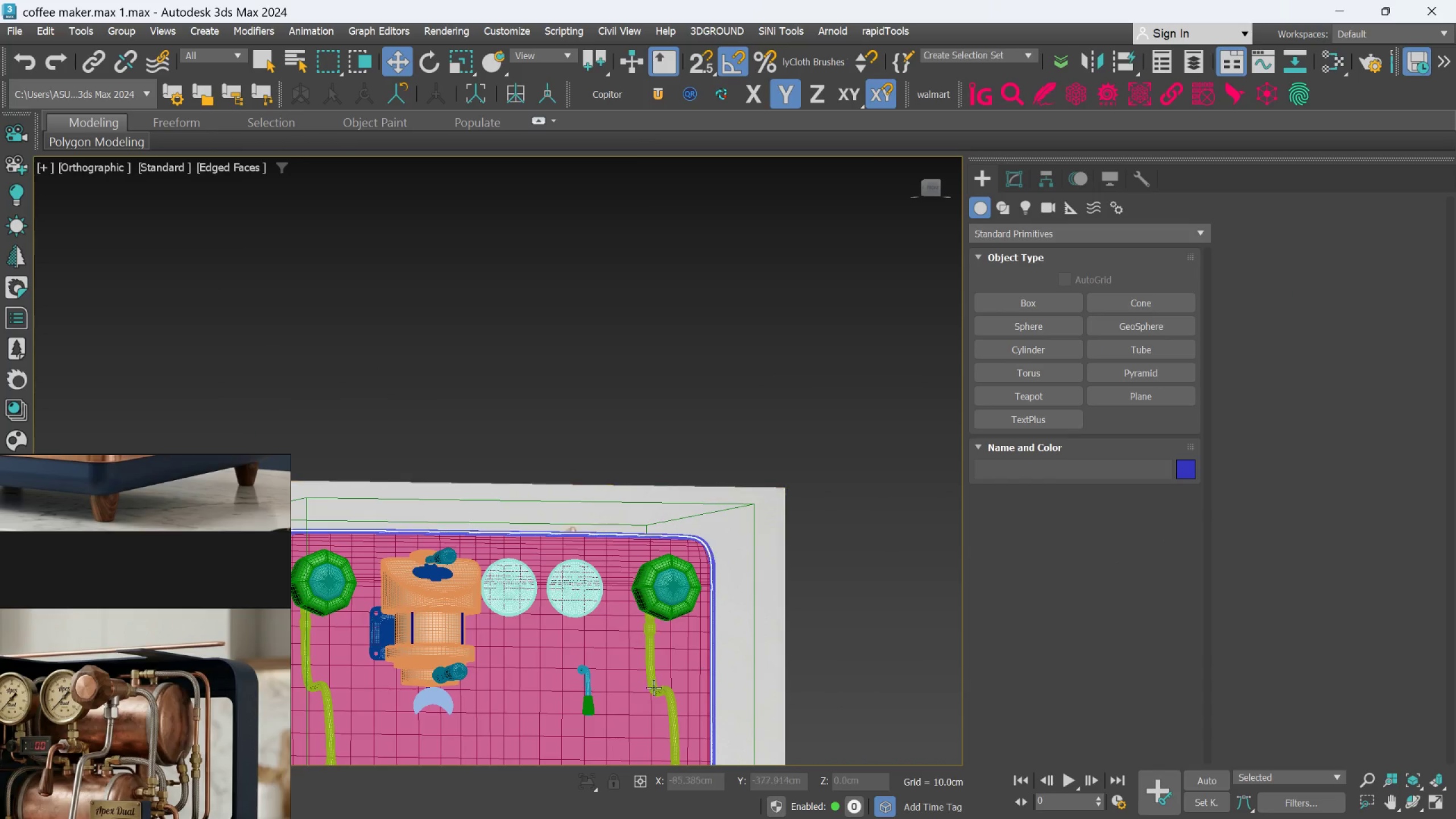 
left_click([630, 698])
 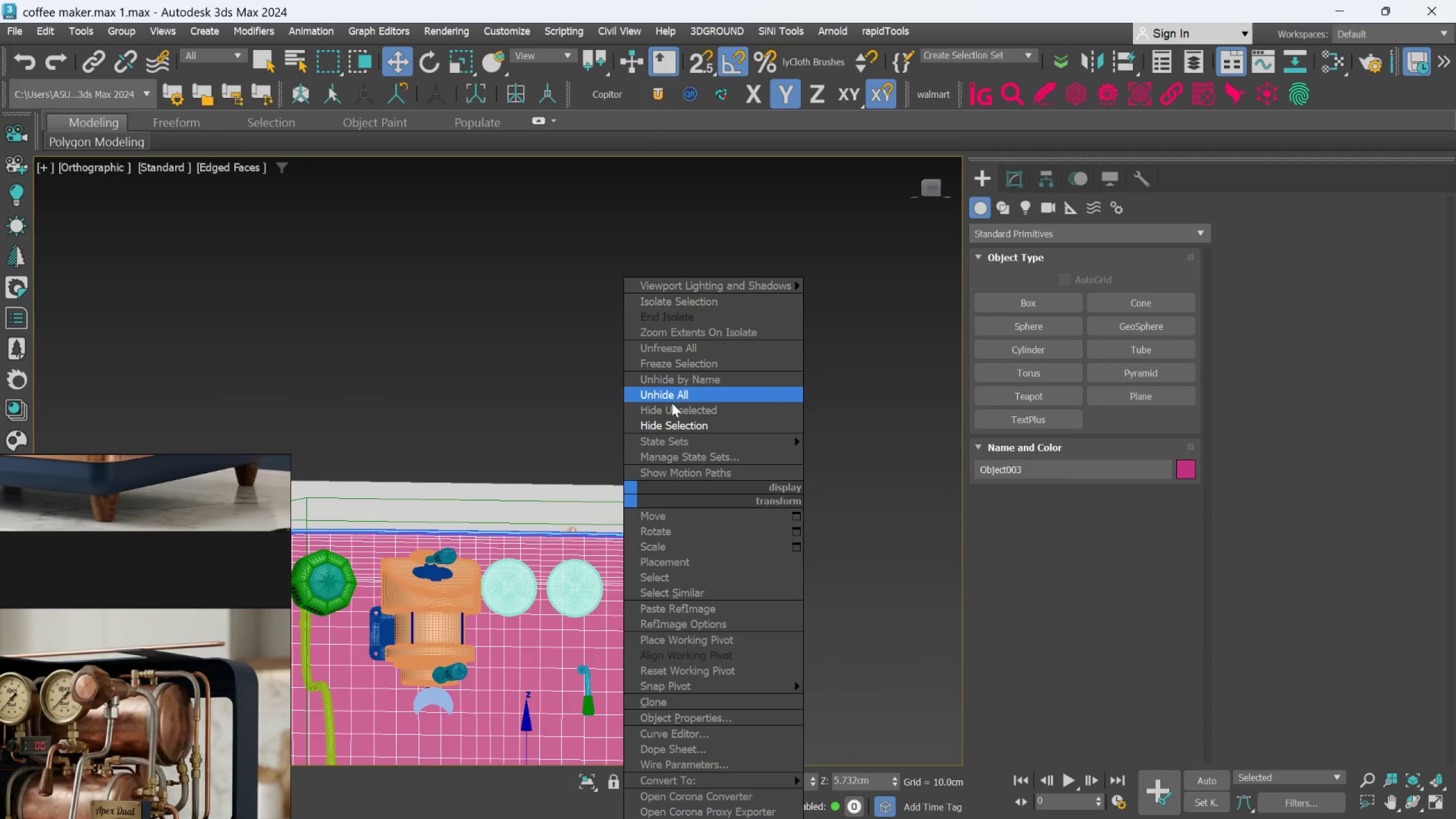 
left_click_drag(start_coordinate=[668, 421], to_coordinate=[668, 619])
 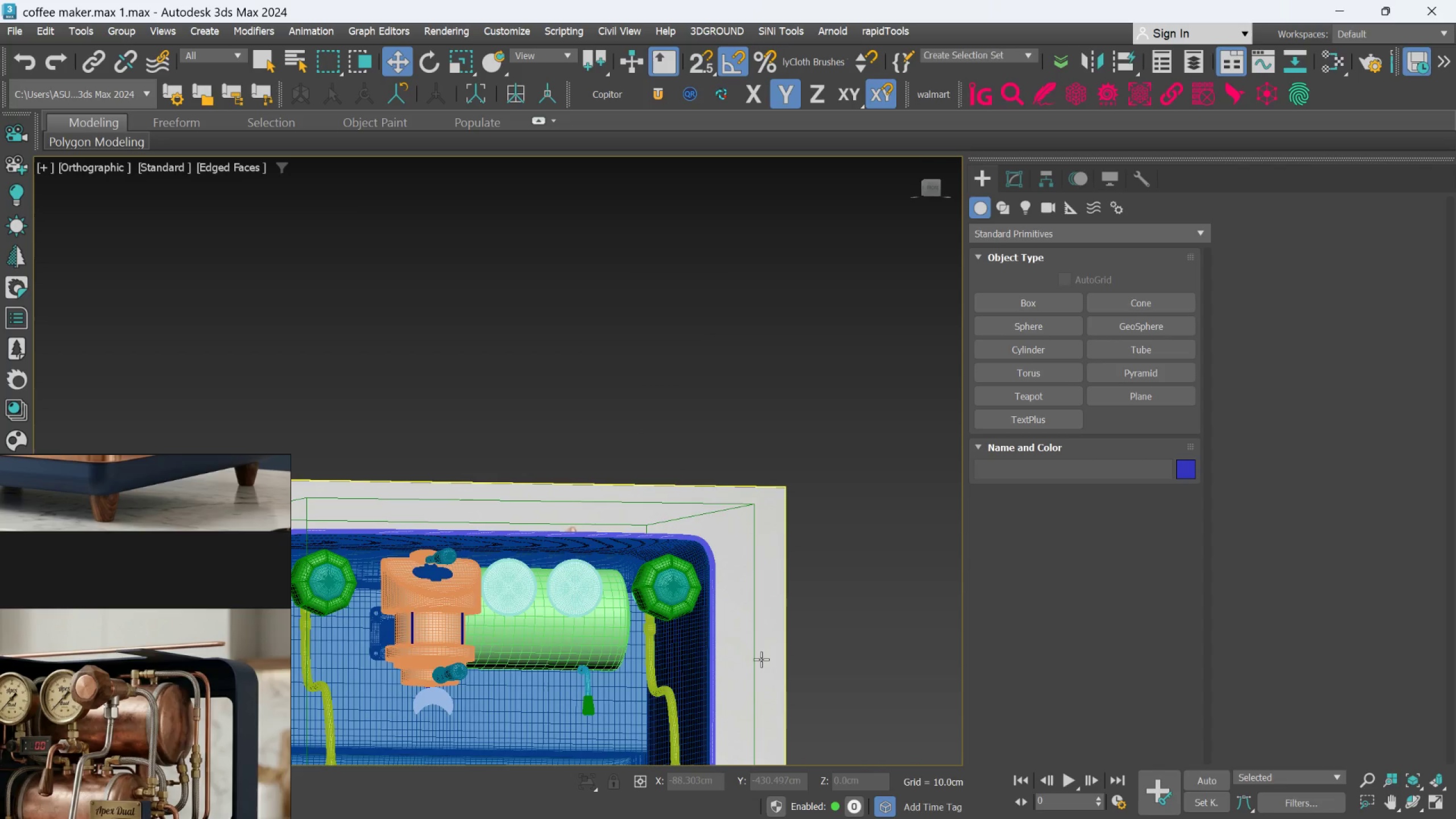 
hold_key(key=AltLeft, duration=0.53)
 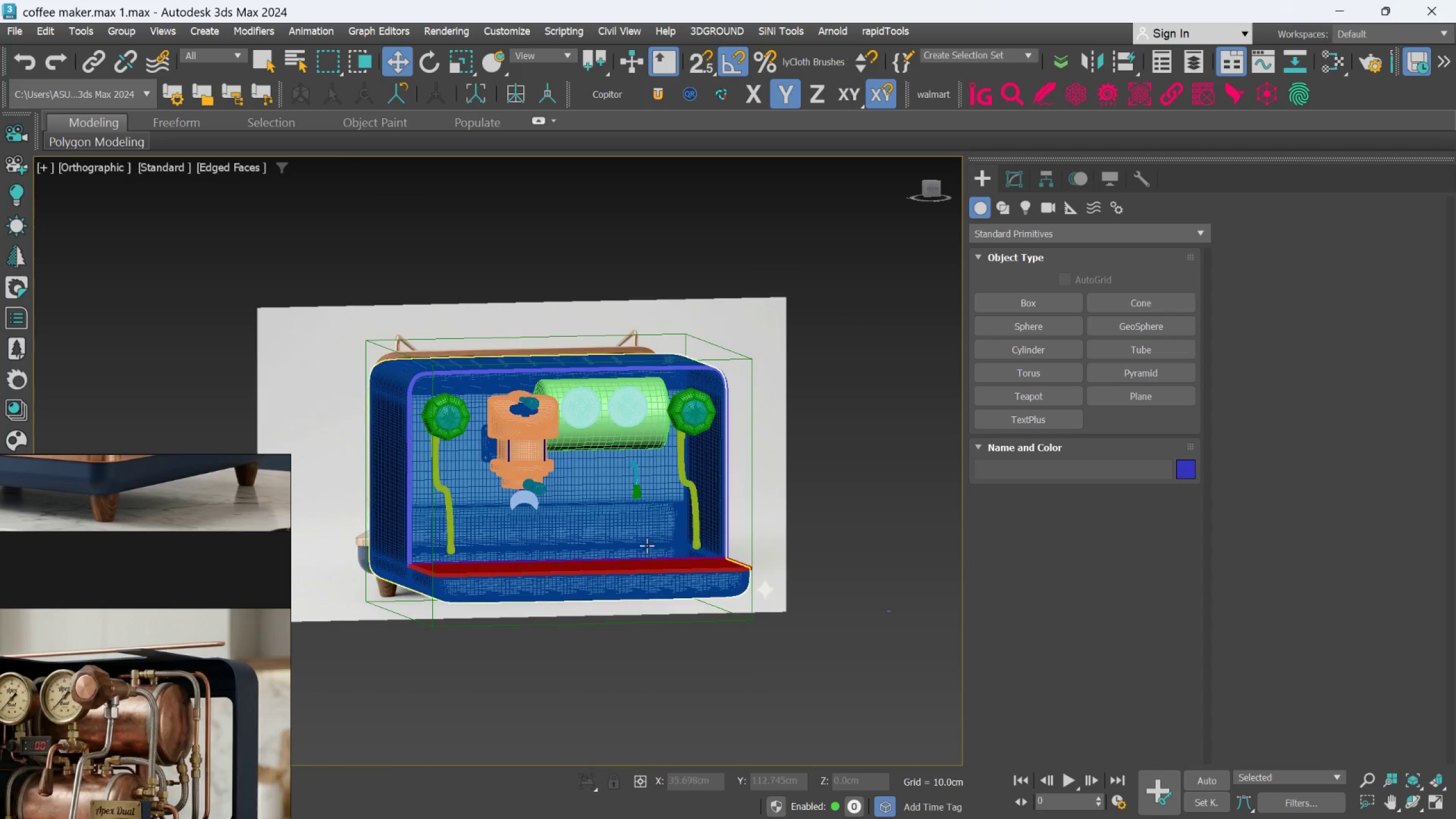 
scroll: coordinate [761, 659], scroll_direction: down, amount: 1.0
 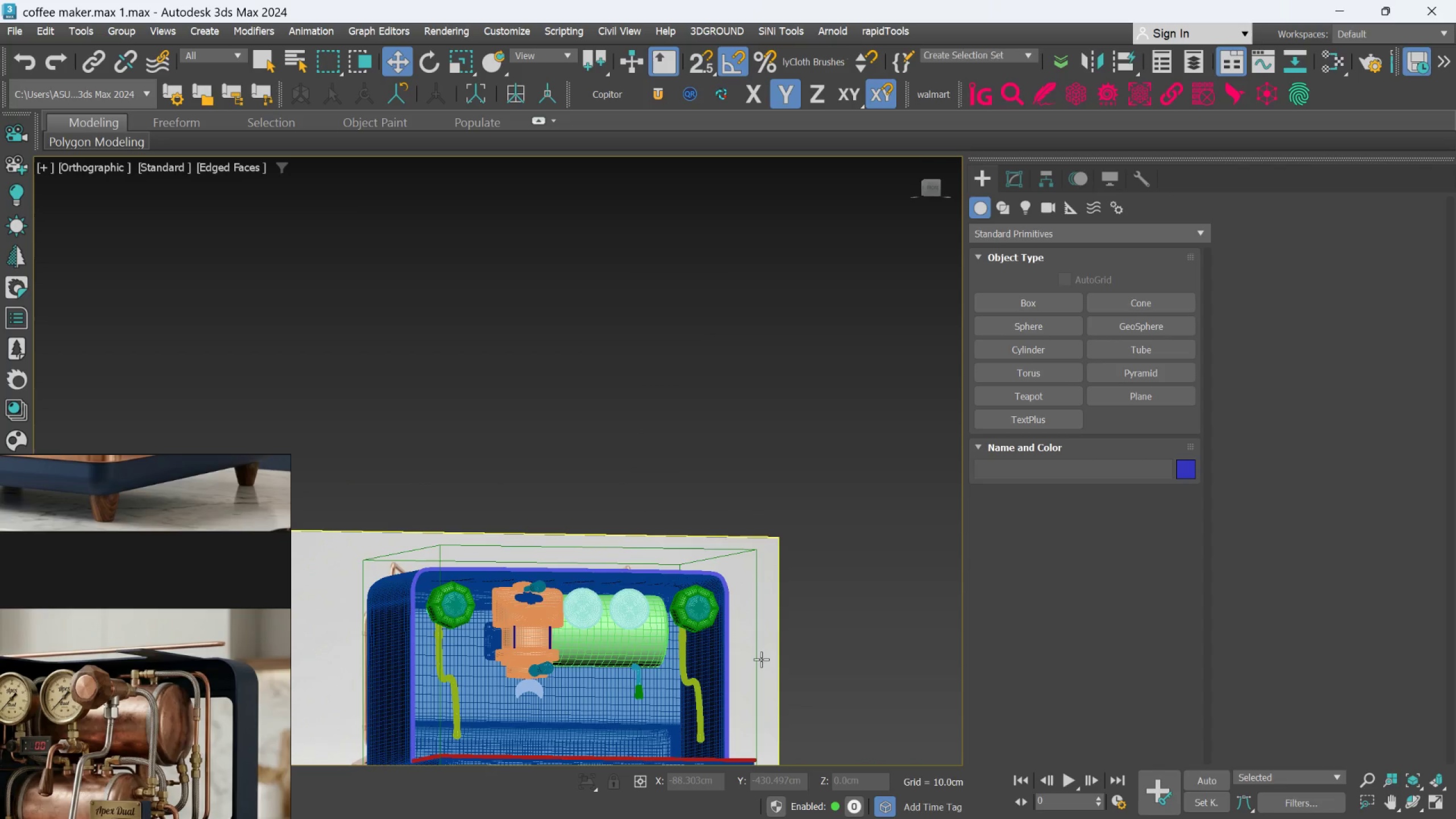 
scroll: coordinate [124, 733], scroll_direction: up, amount: 8.0
 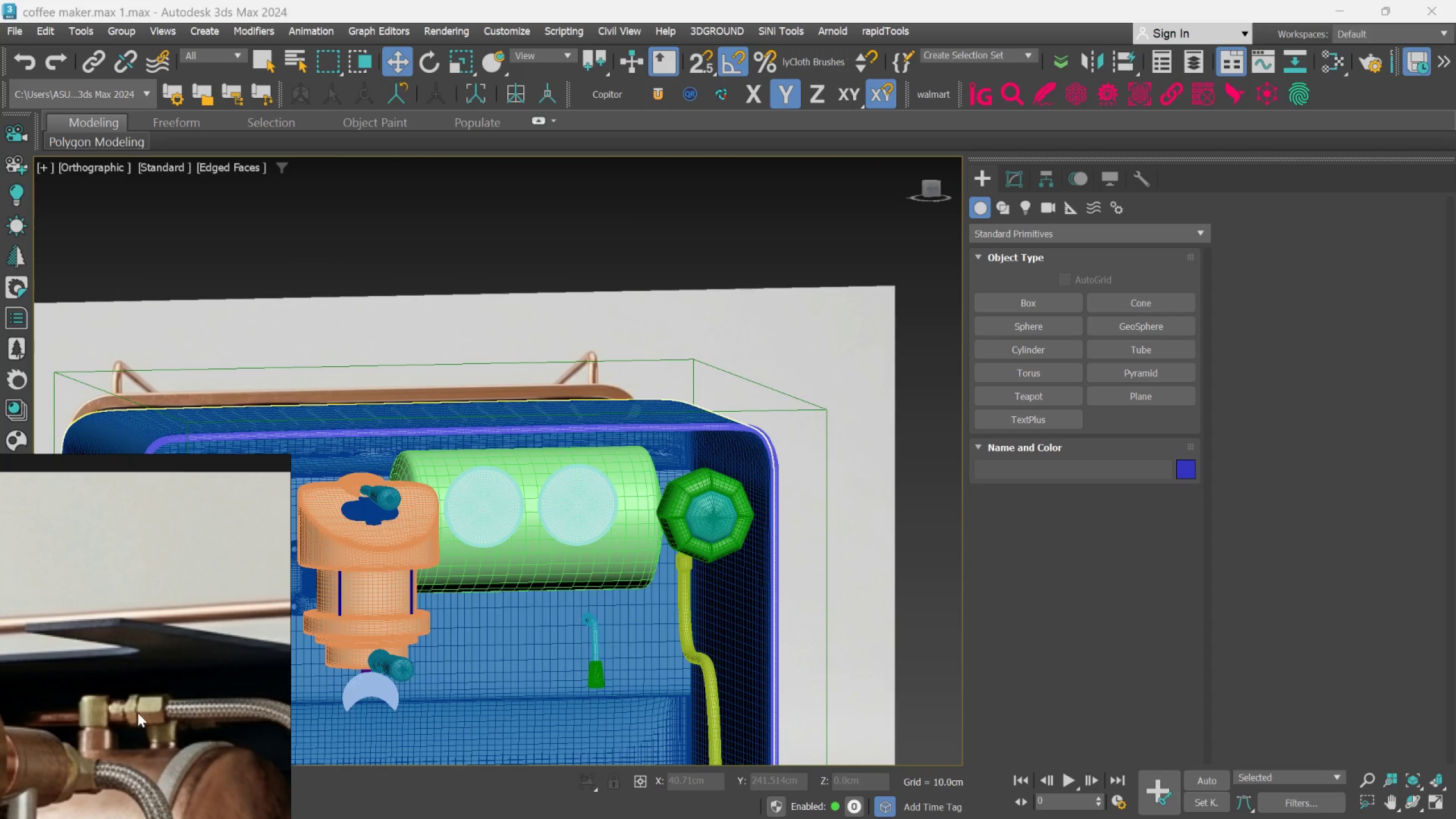 
scroll: coordinate [149, 778], scroll_direction: down, amount: 5.0
 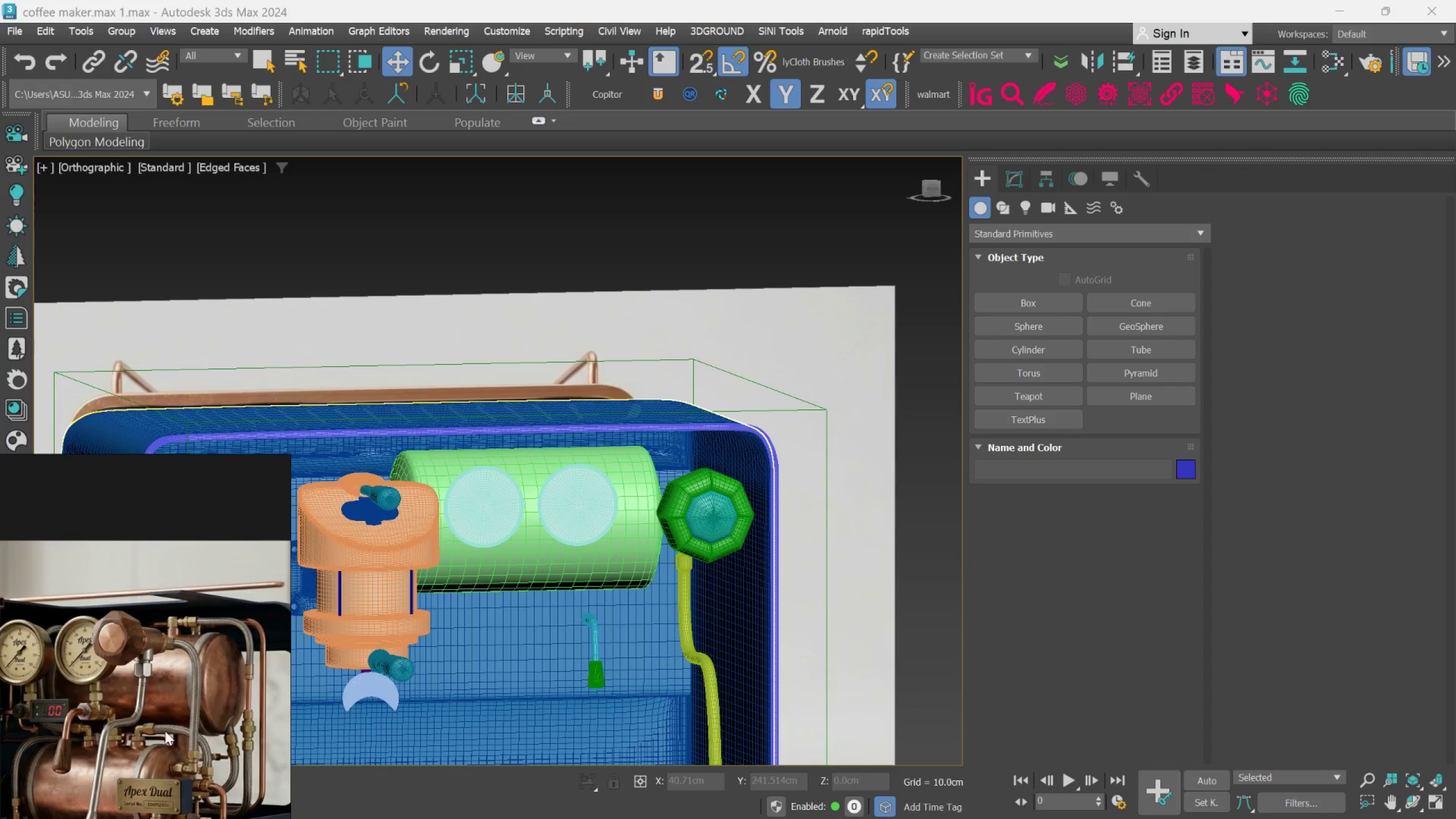 
scroll: coordinate [146, 690], scroll_direction: up, amount: 3.0
 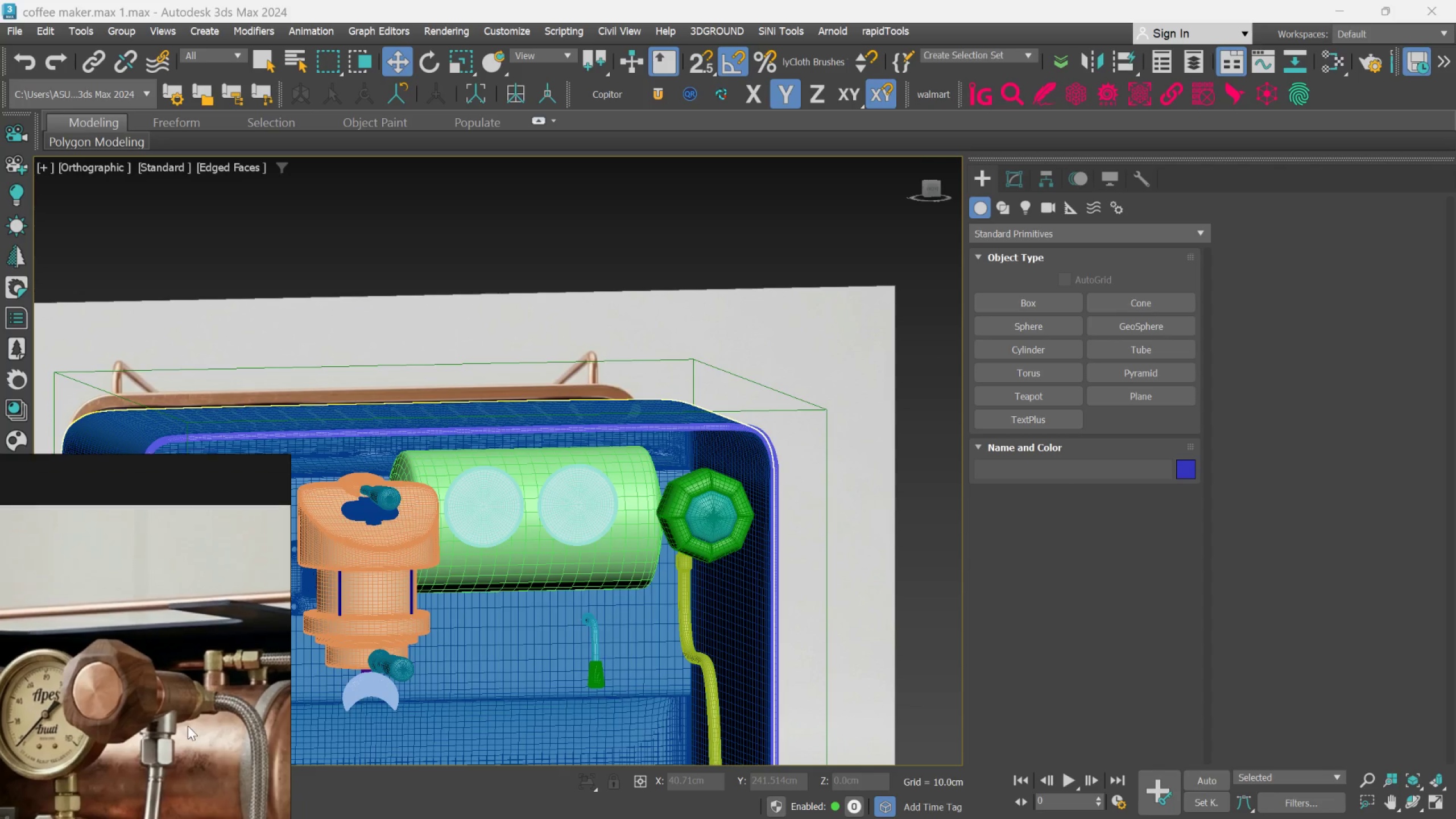 
scroll: coordinate [187, 726], scroll_direction: down, amount: 1.0
 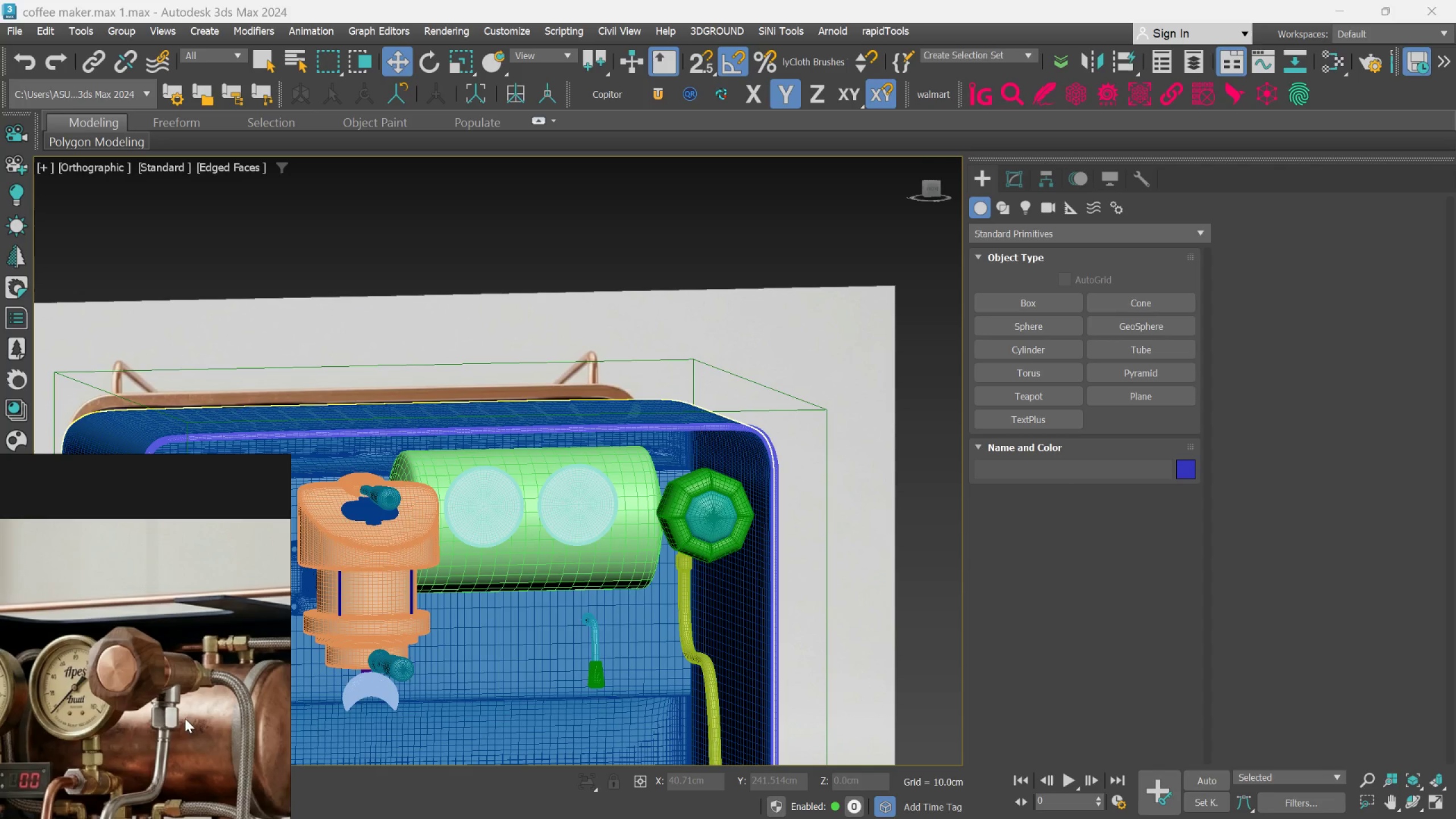 
scroll: coordinate [214, 614], scroll_direction: up, amount: 1.0
 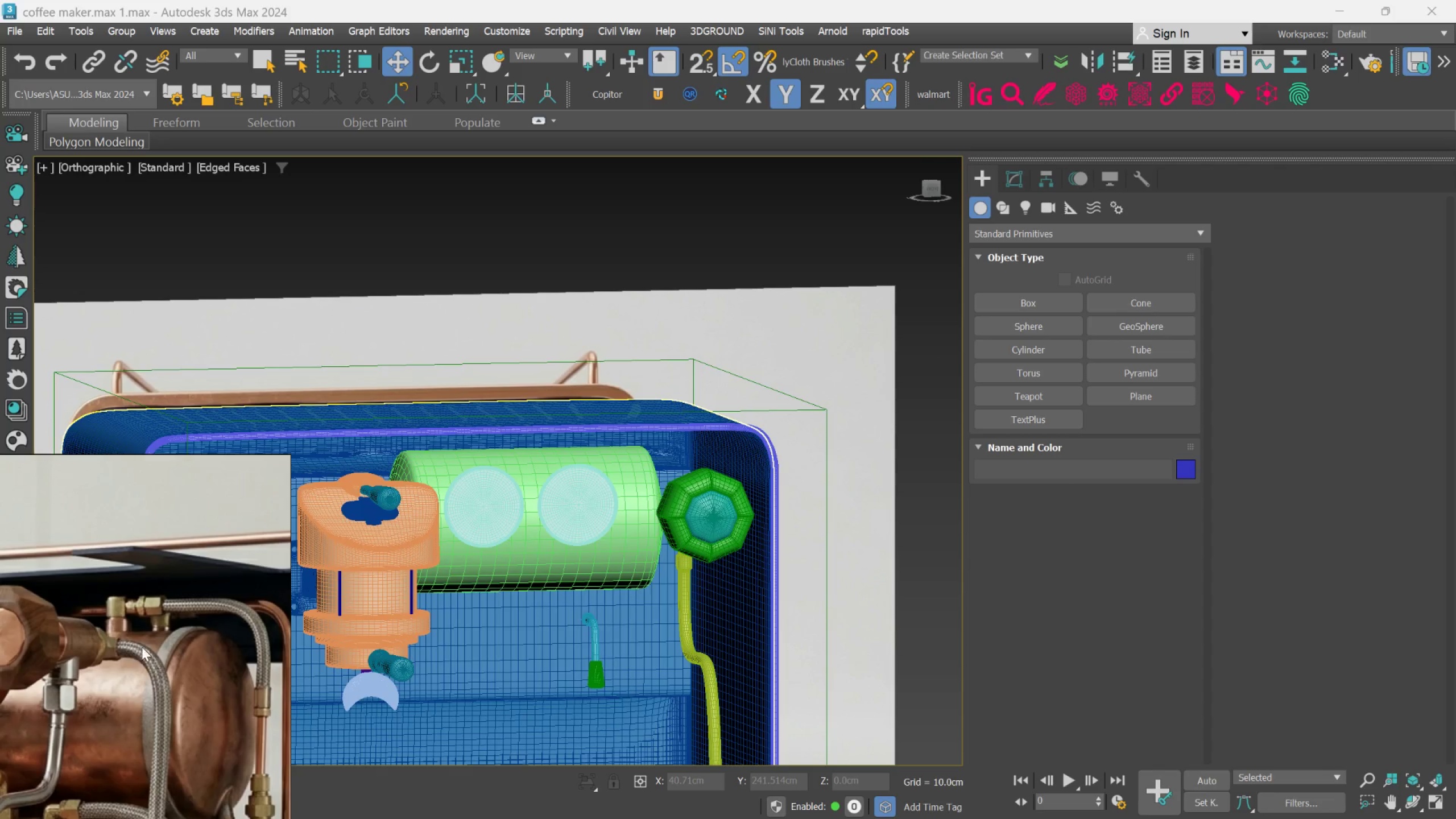 
scroll: coordinate [151, 643], scroll_direction: down, amount: 2.0
 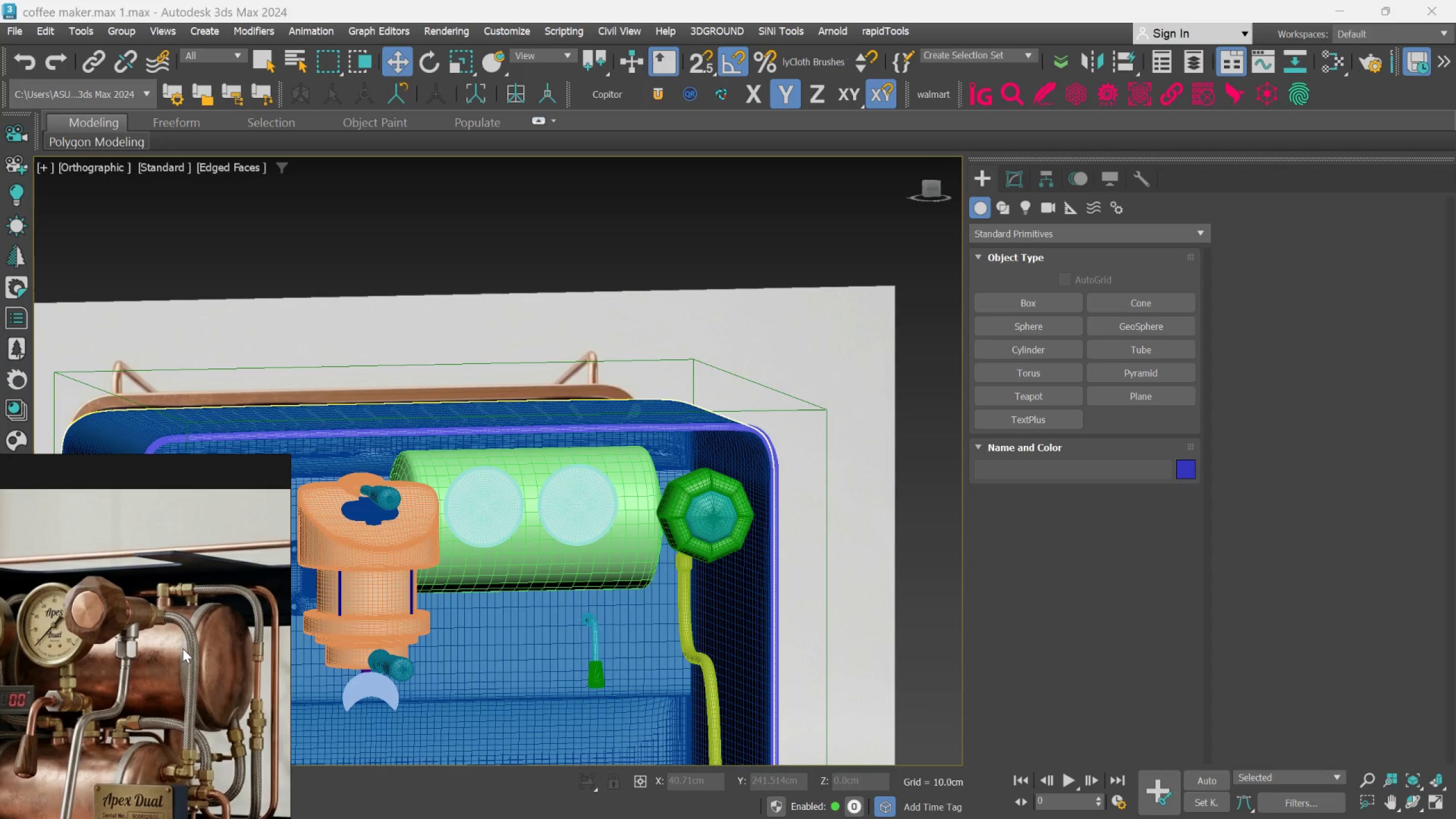 
scroll: coordinate [177, 659], scroll_direction: up, amount: 2.0
 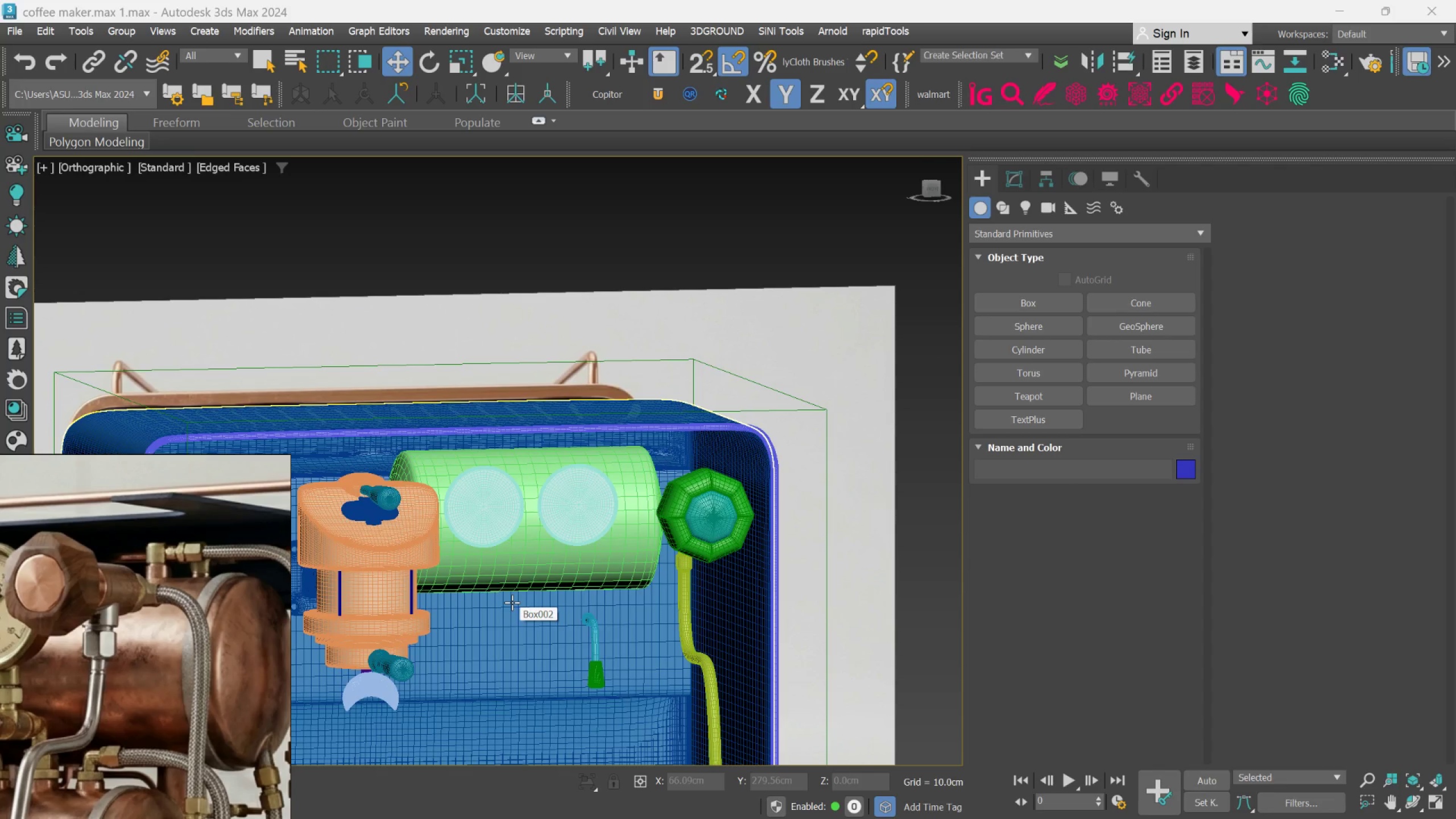 
scroll: coordinate [531, 591], scroll_direction: down, amount: 1.0
 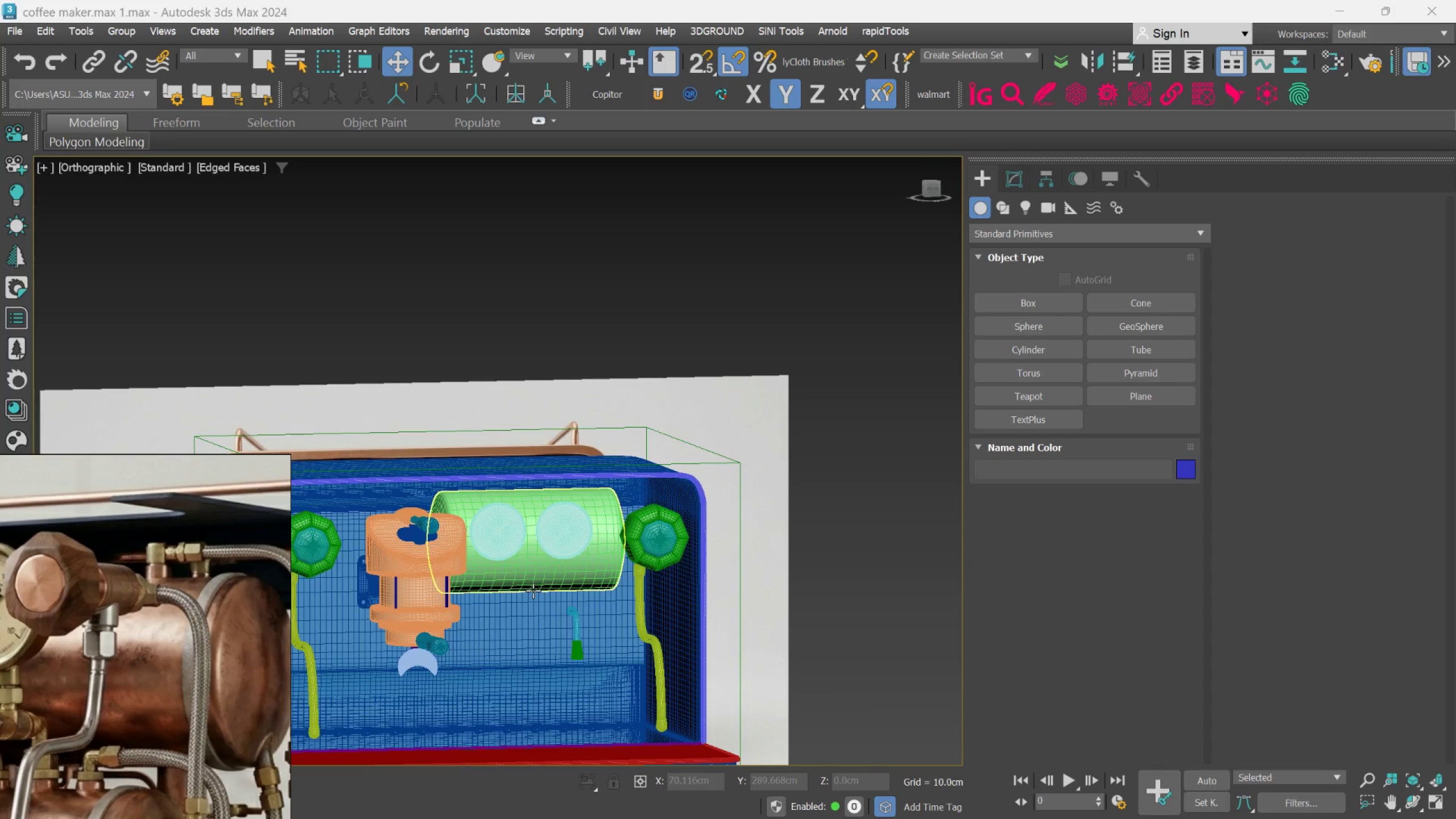 
mouse_move([552, 586])
 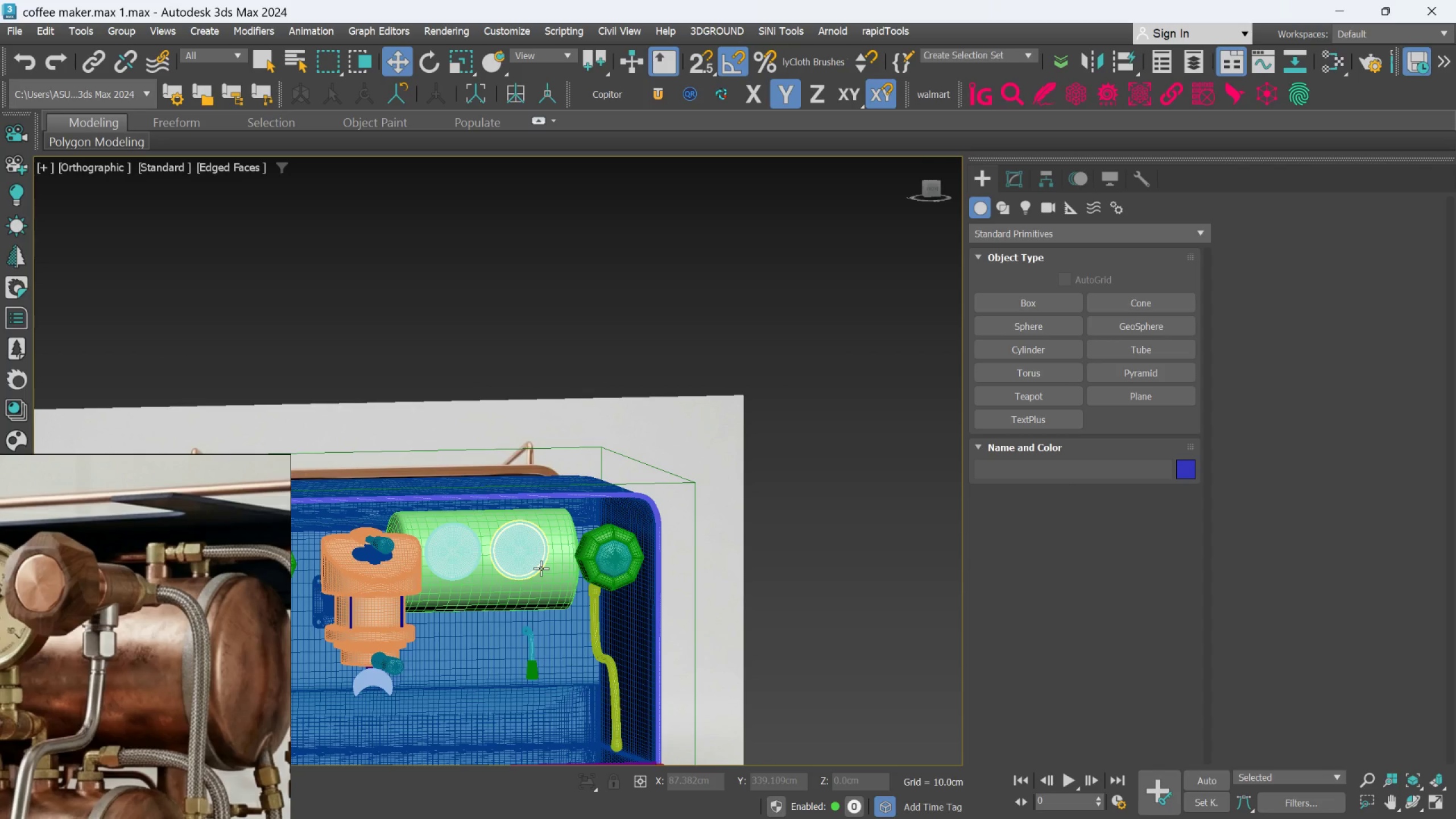 
wait(6.85)
 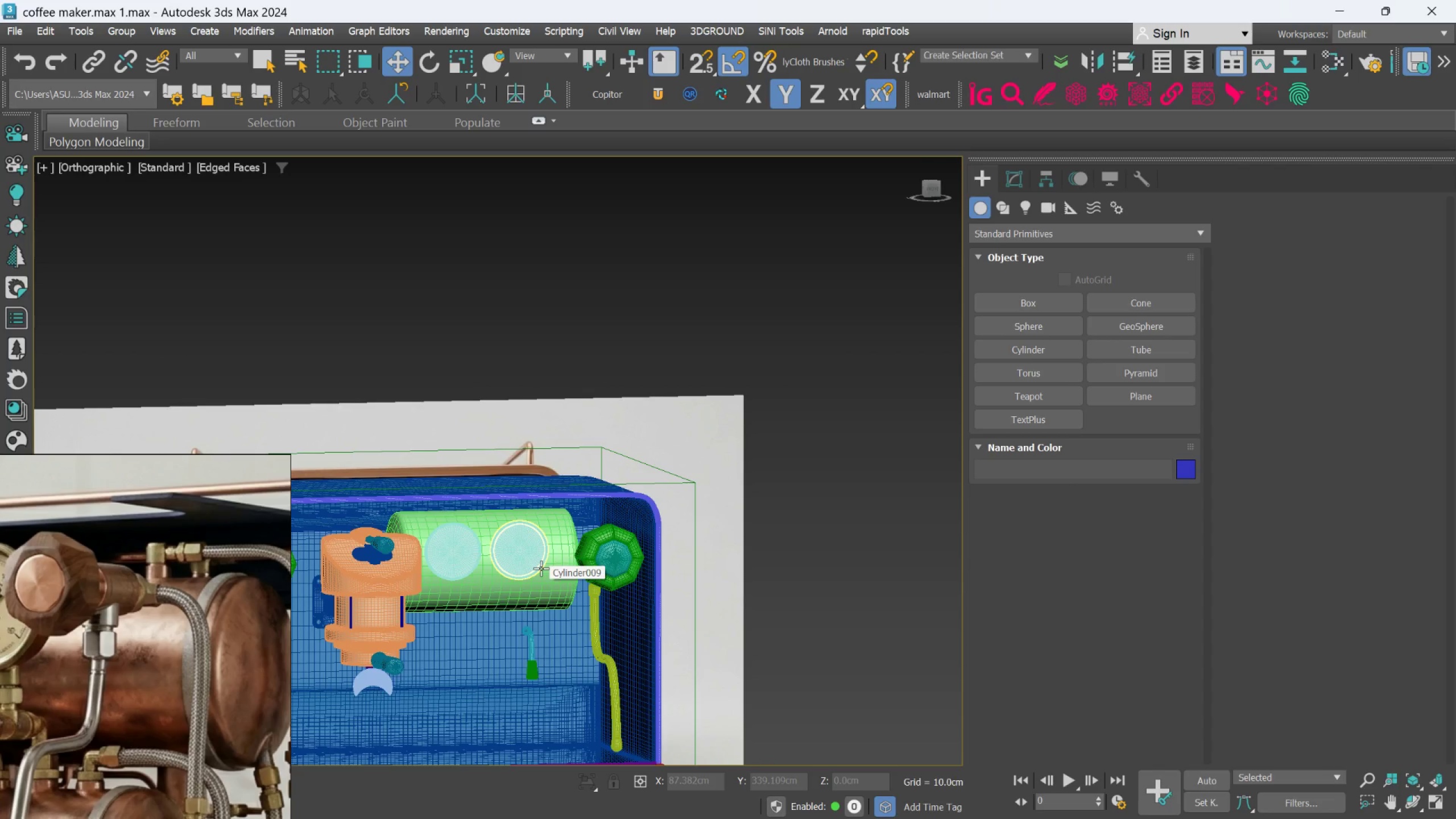 
scroll: coordinate [197, 641], scroll_direction: down, amount: 2.0
 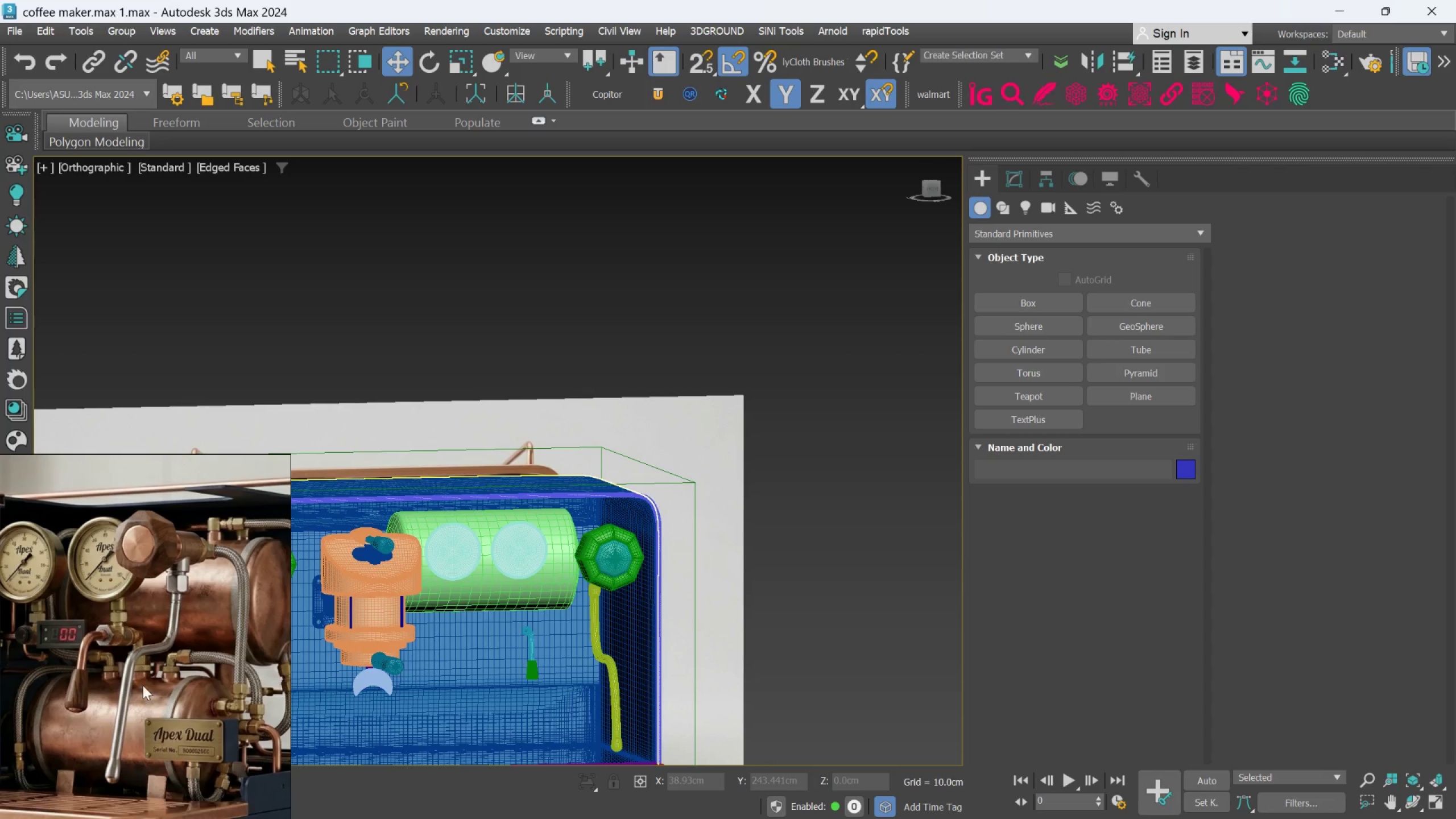 
scroll: coordinate [189, 742], scroll_direction: up, amount: 6.0
 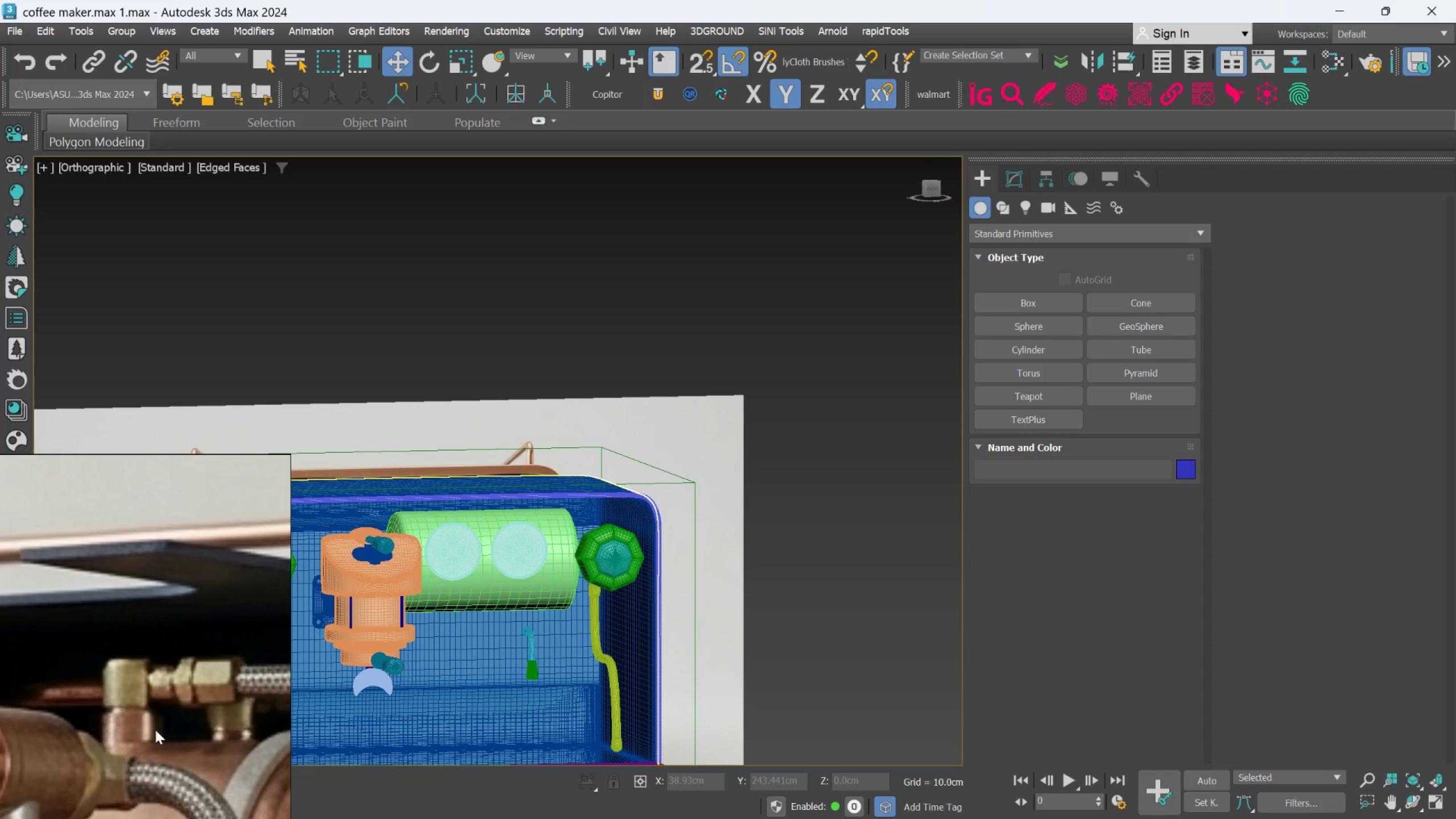 
scroll: coordinate [123, 668], scroll_direction: down, amount: 6.0
 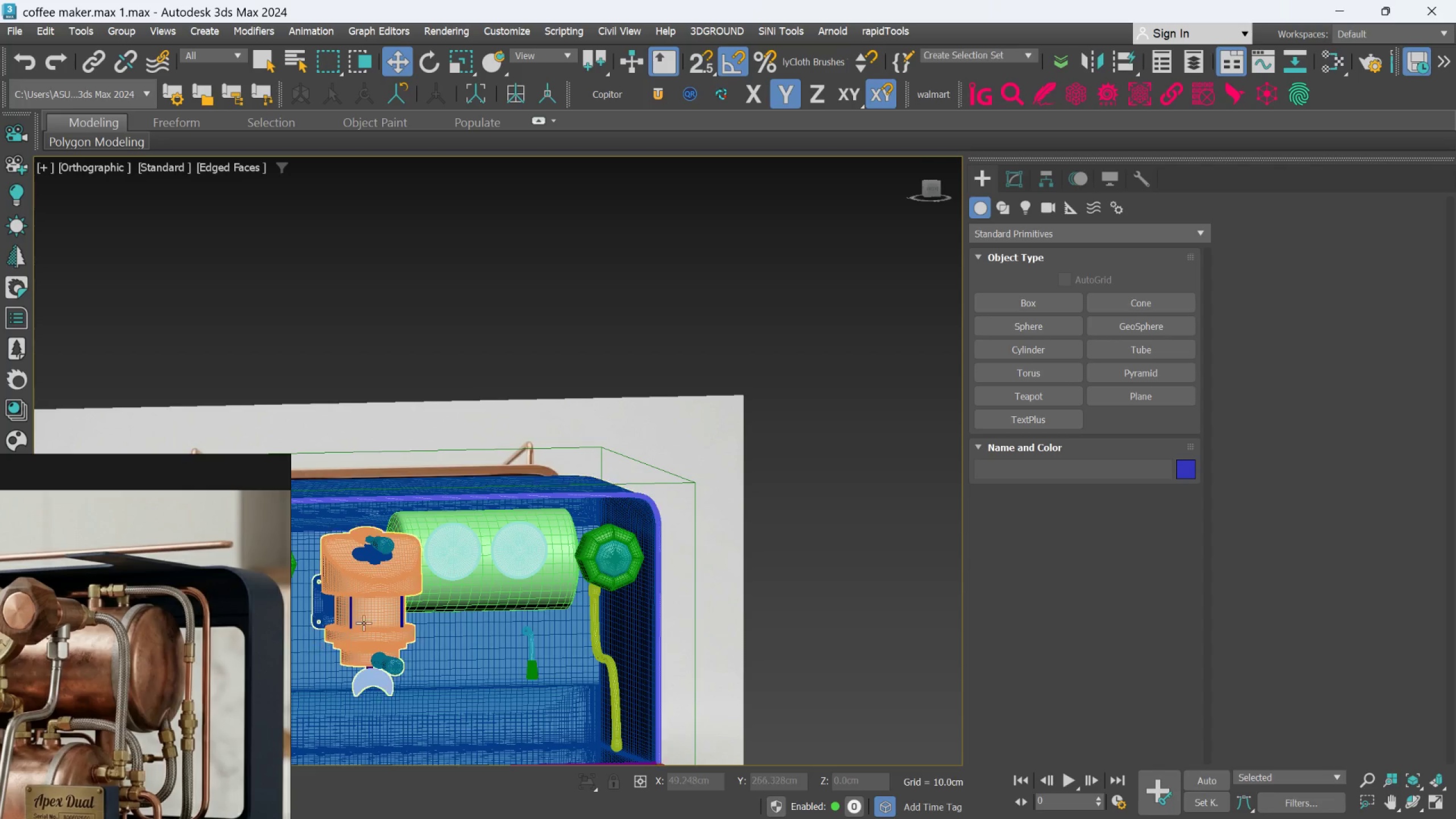 
scroll: coordinate [501, 544], scroll_direction: up, amount: 2.0
 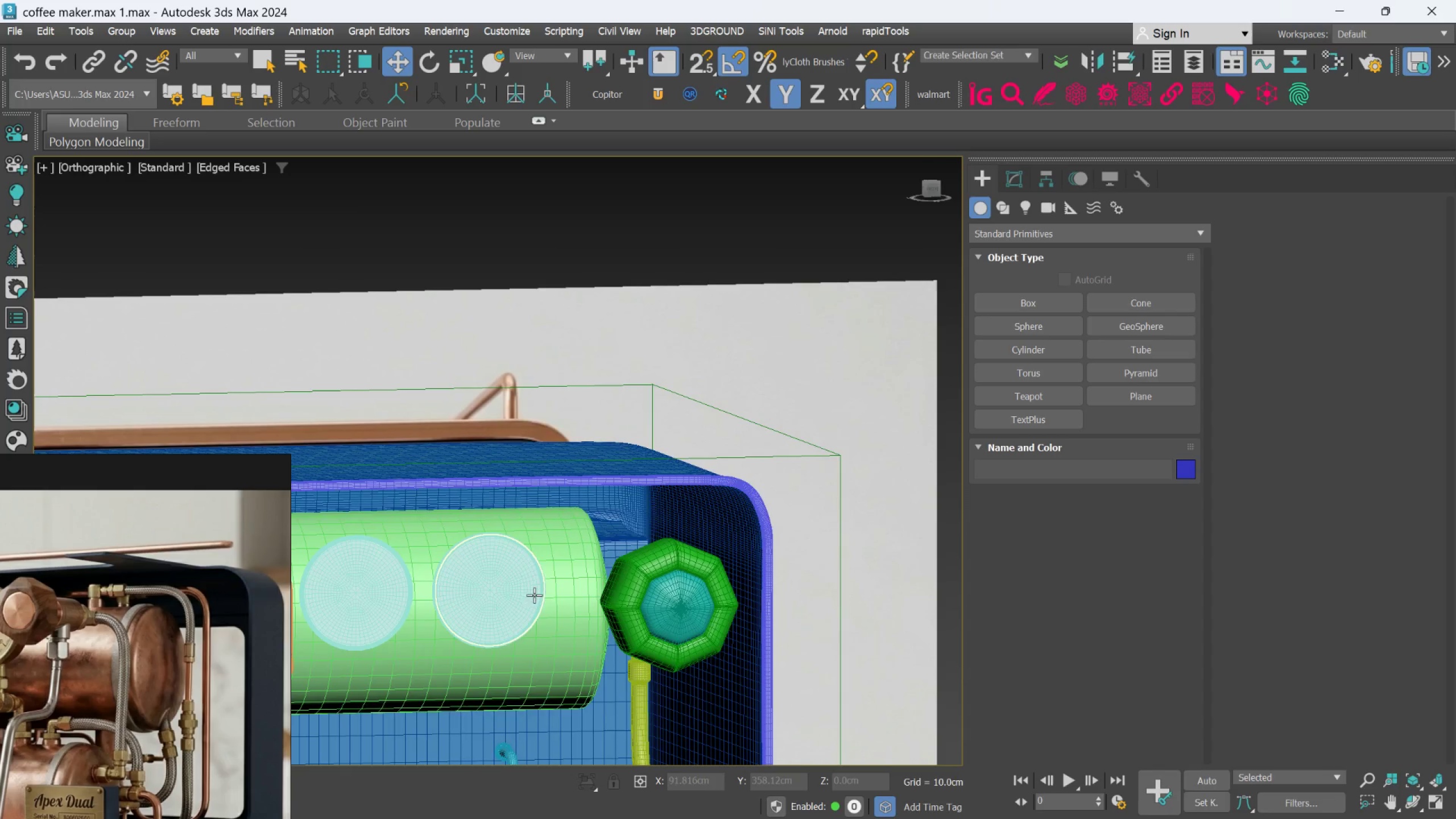 
scroll: coordinate [207, 705], scroll_direction: down, amount: 3.0
 